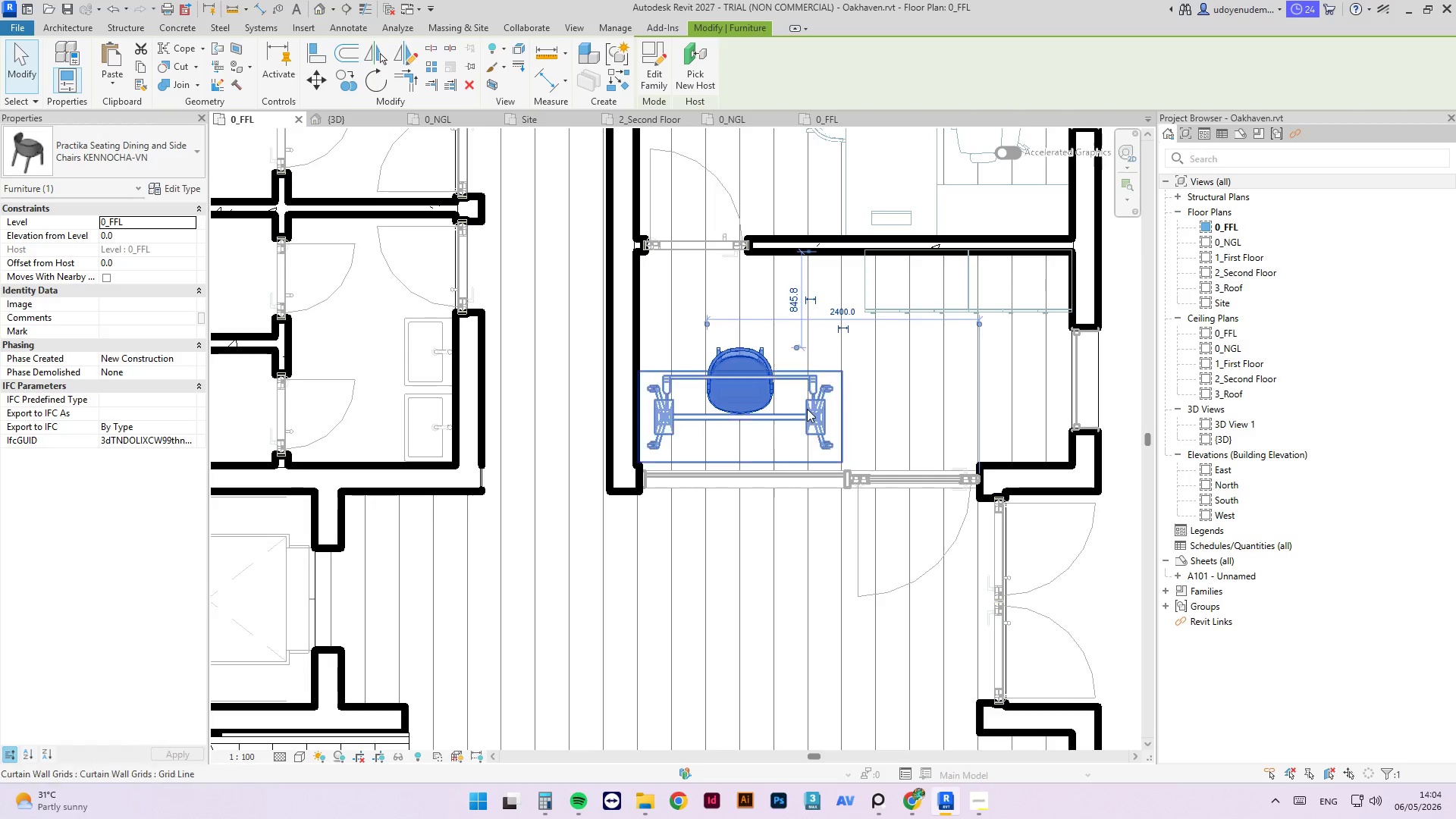 
key(ArrowUp)
 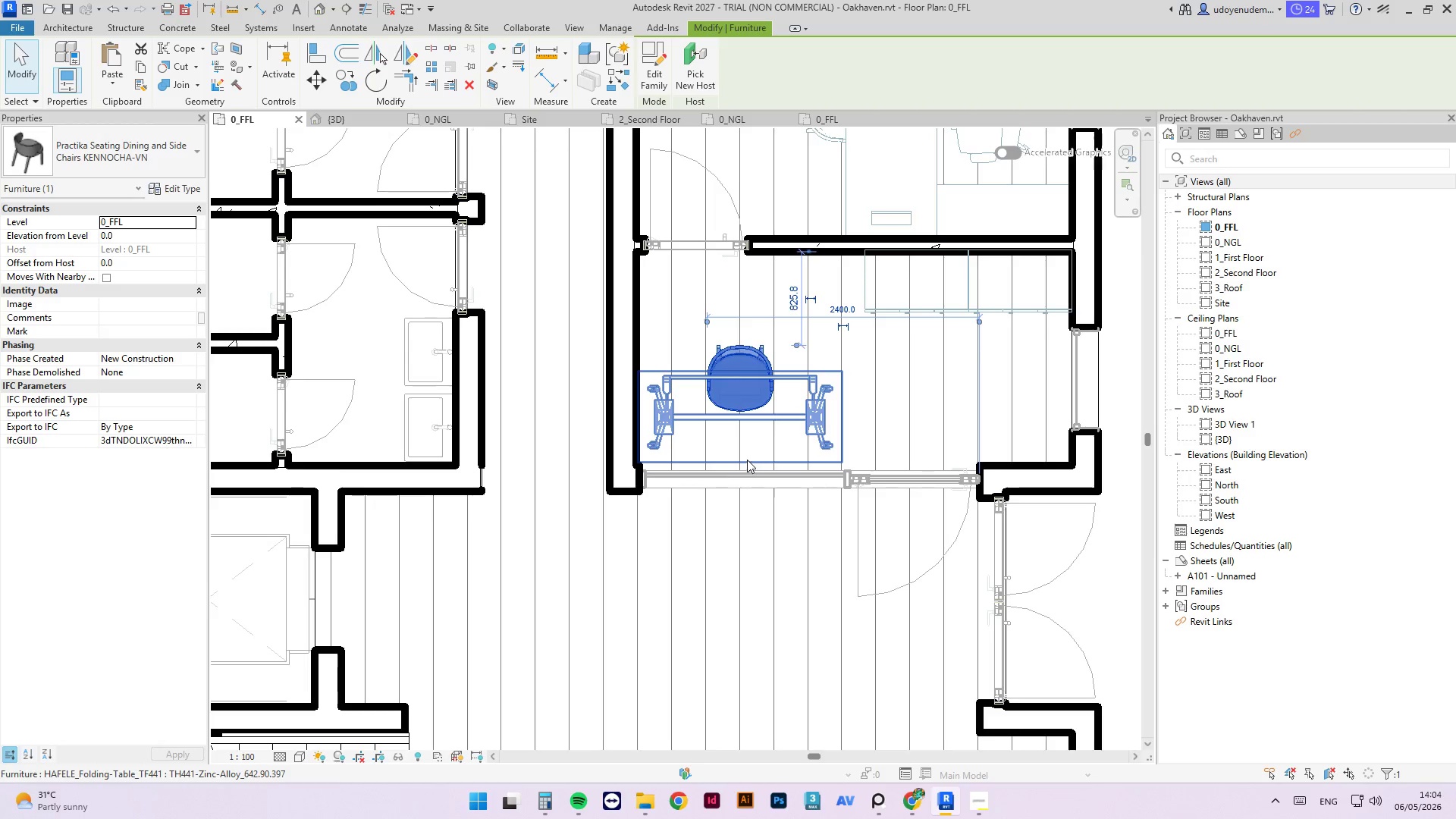 
left_click([747, 459])
 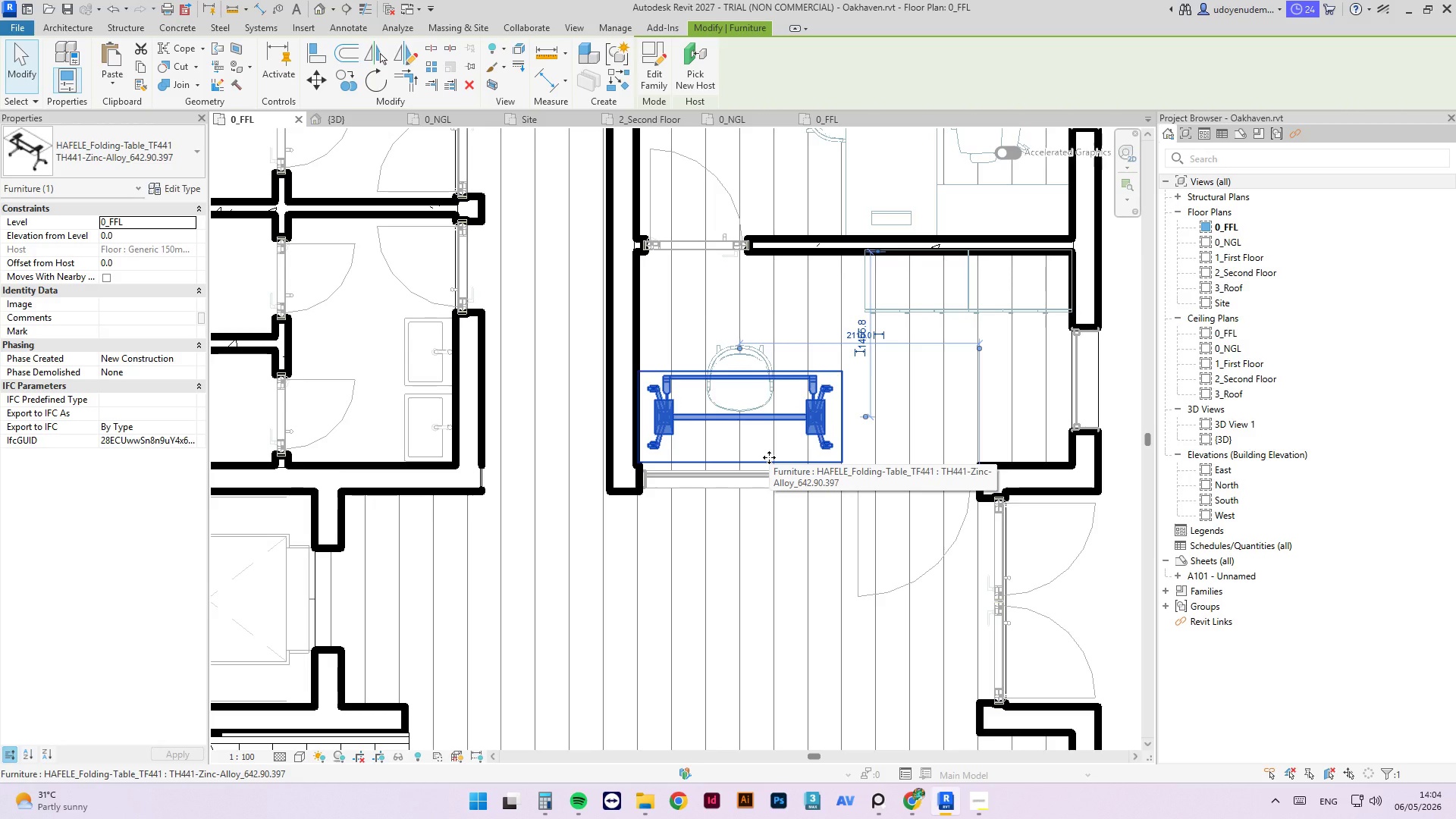 
key(ArrowDown)
 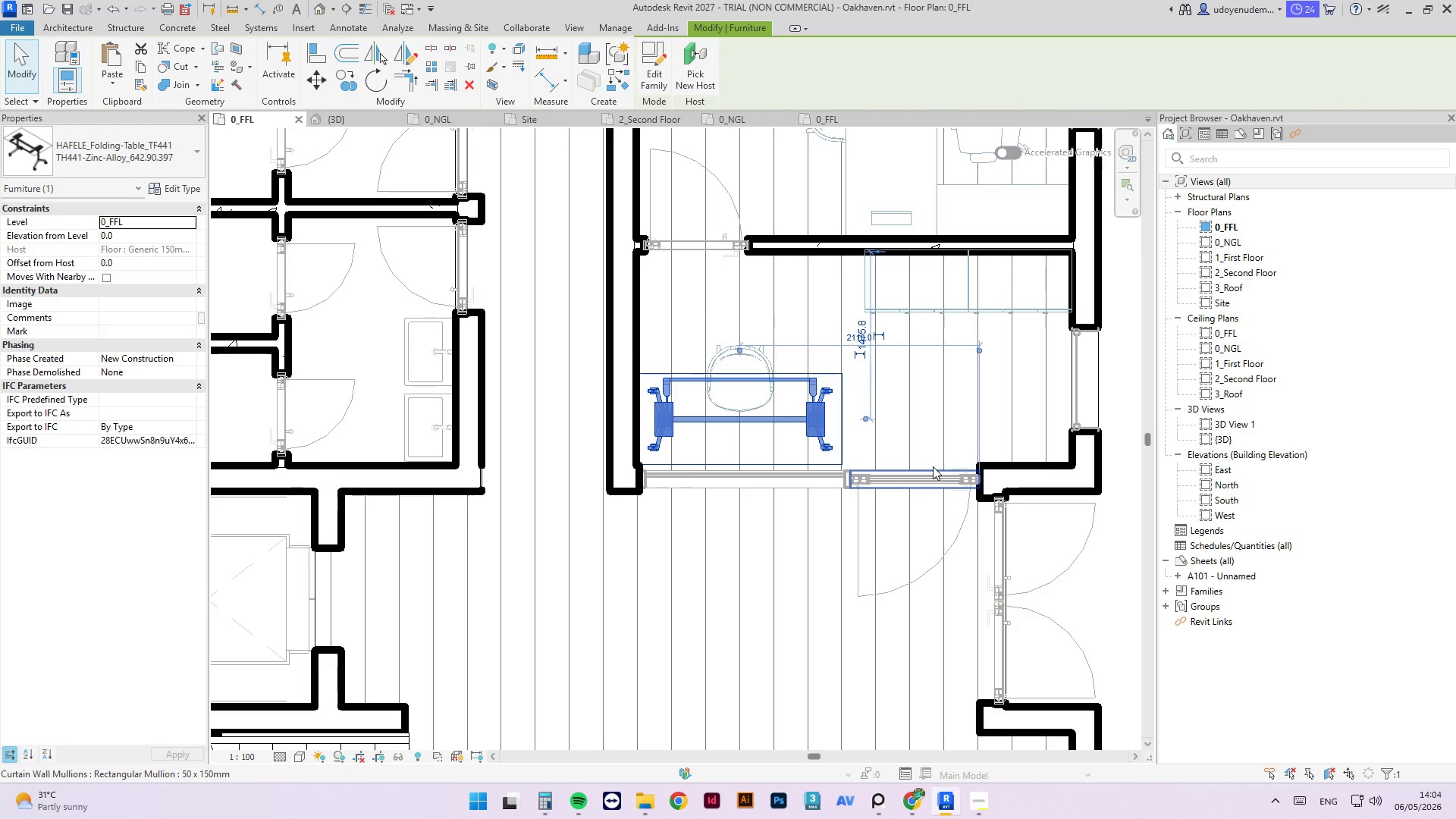 
left_click([932, 480])
 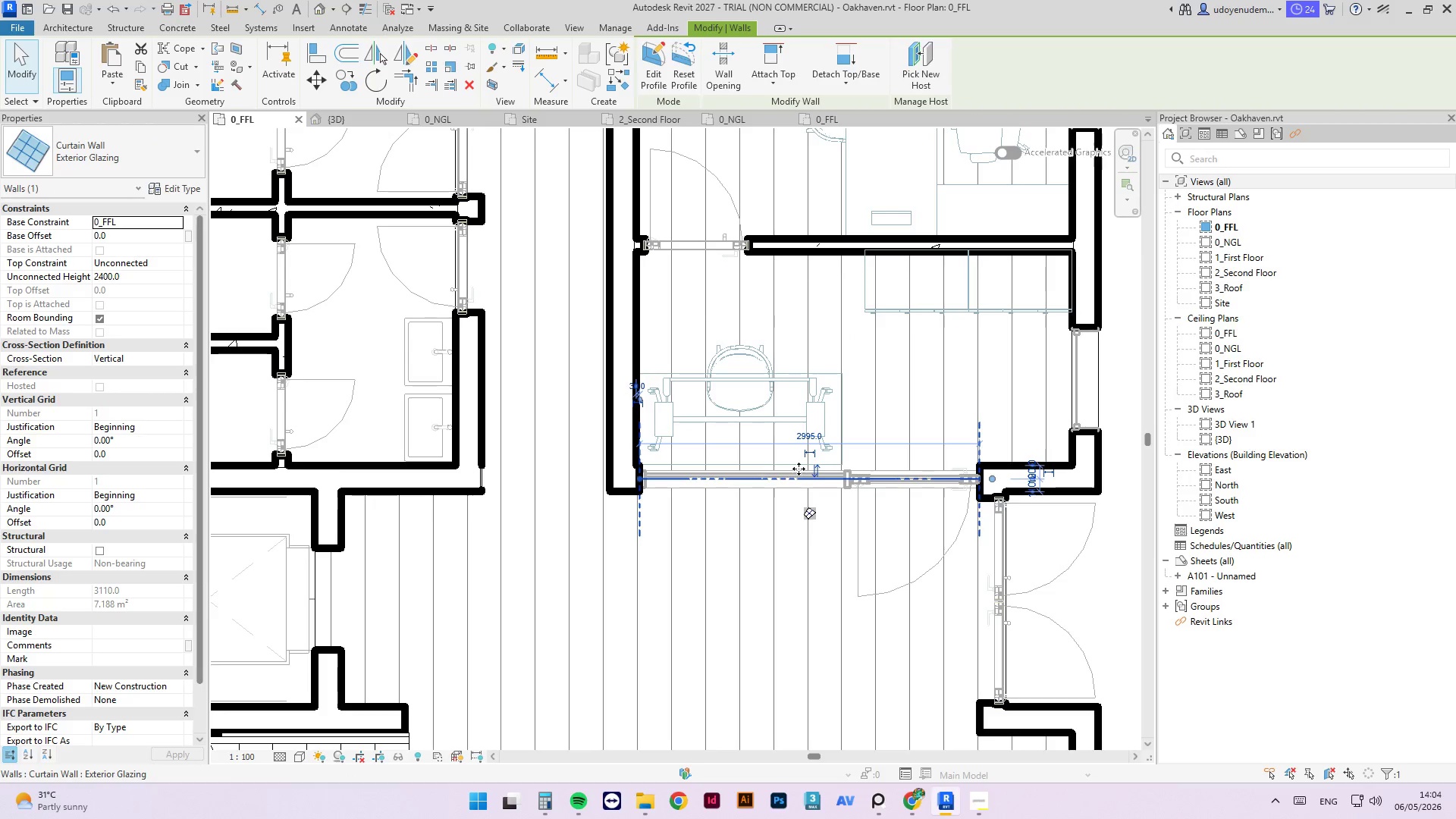 
left_click([817, 468])
 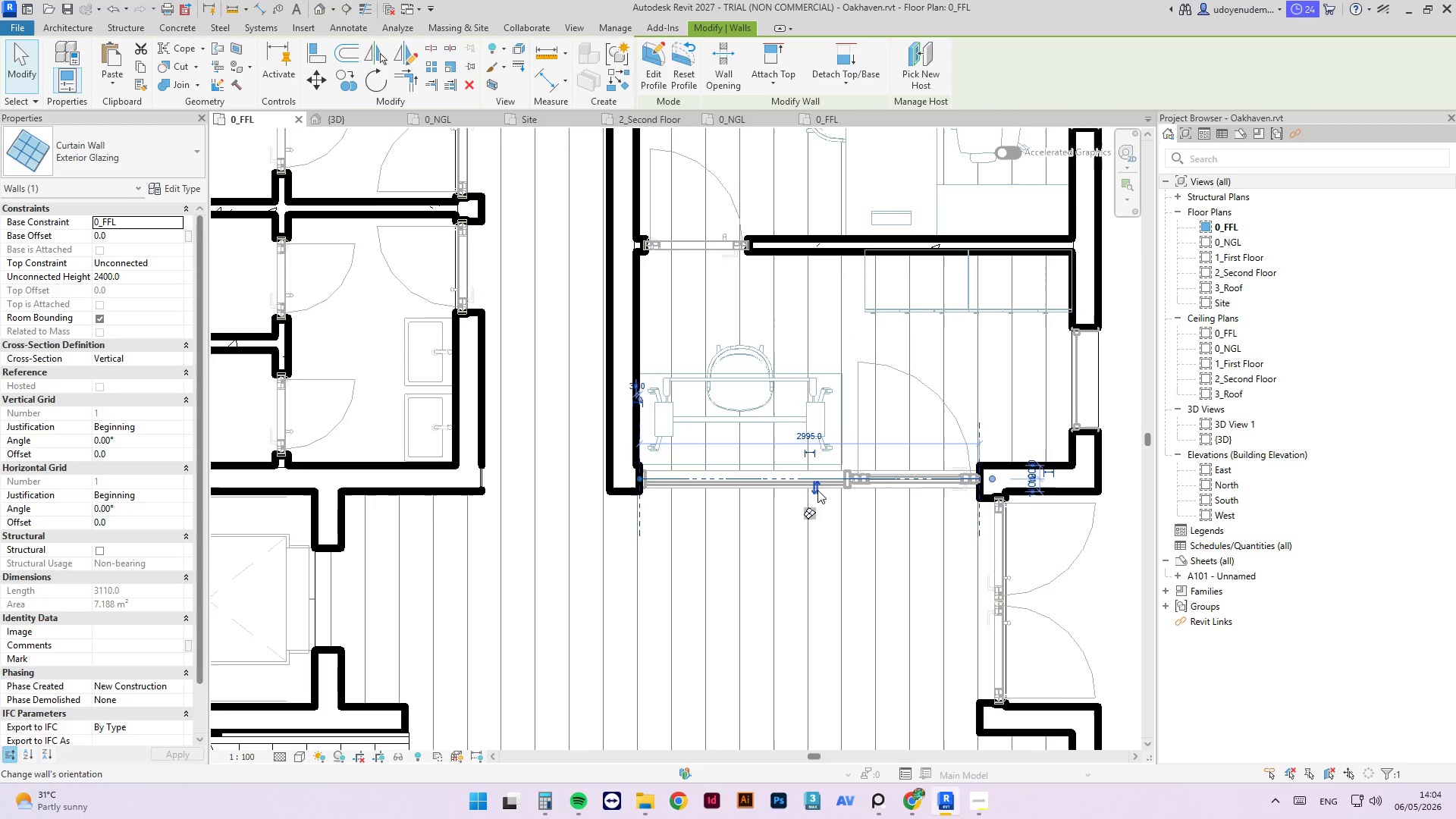 
left_click([817, 490])
 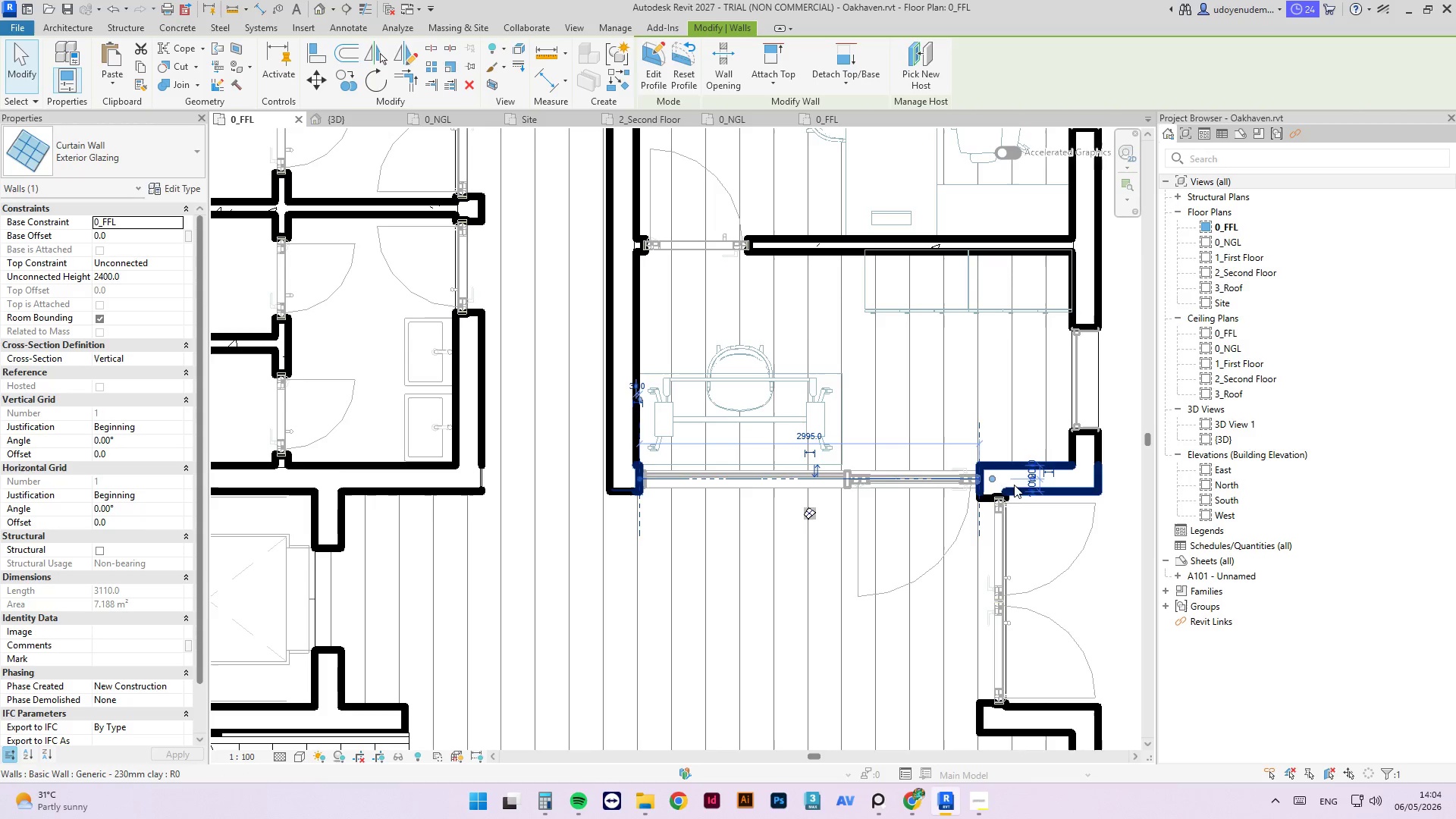 
wait(13.41)
 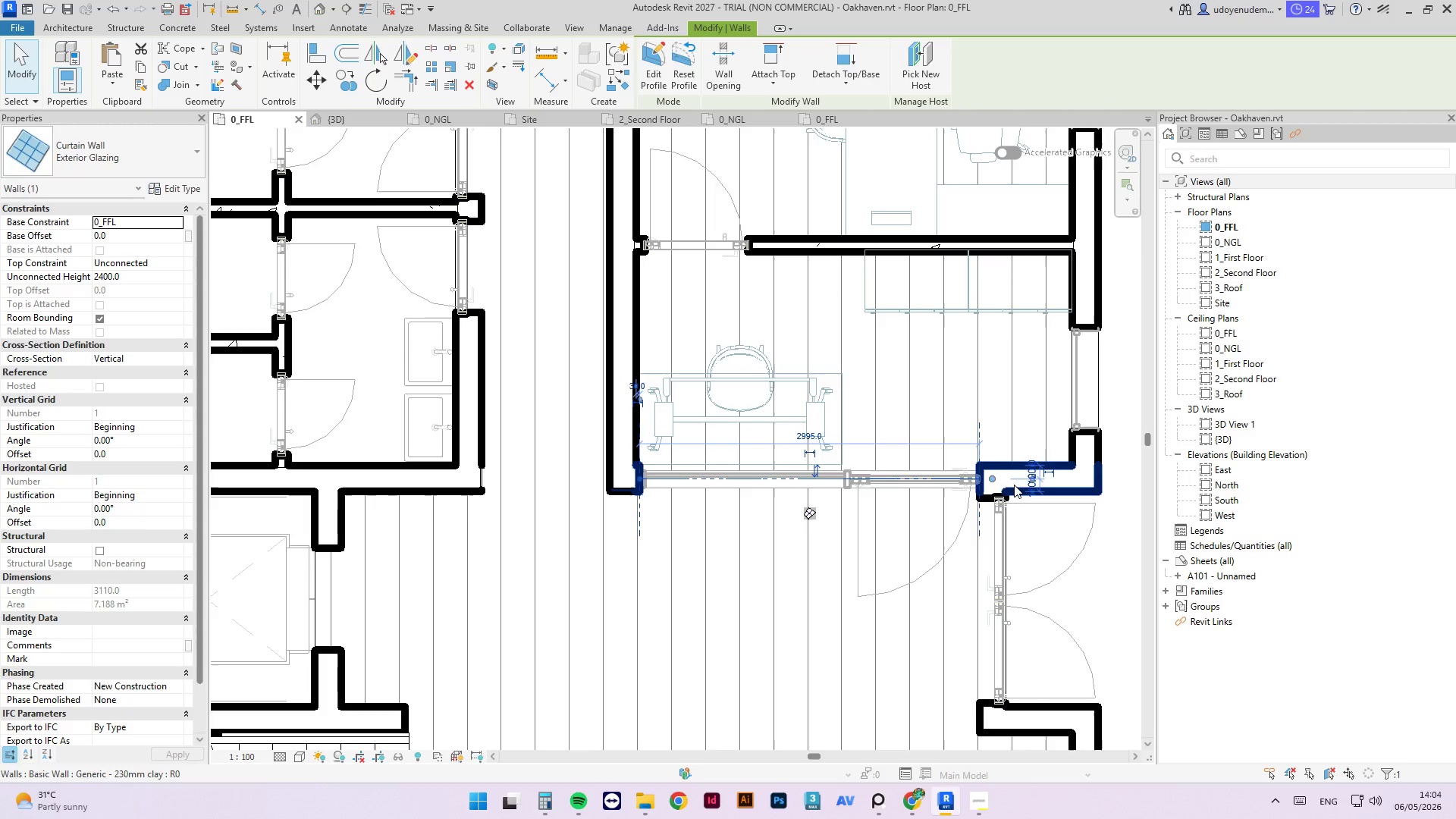 
scroll: coordinate [763, 450], scroll_direction: down, amount: 6.0
 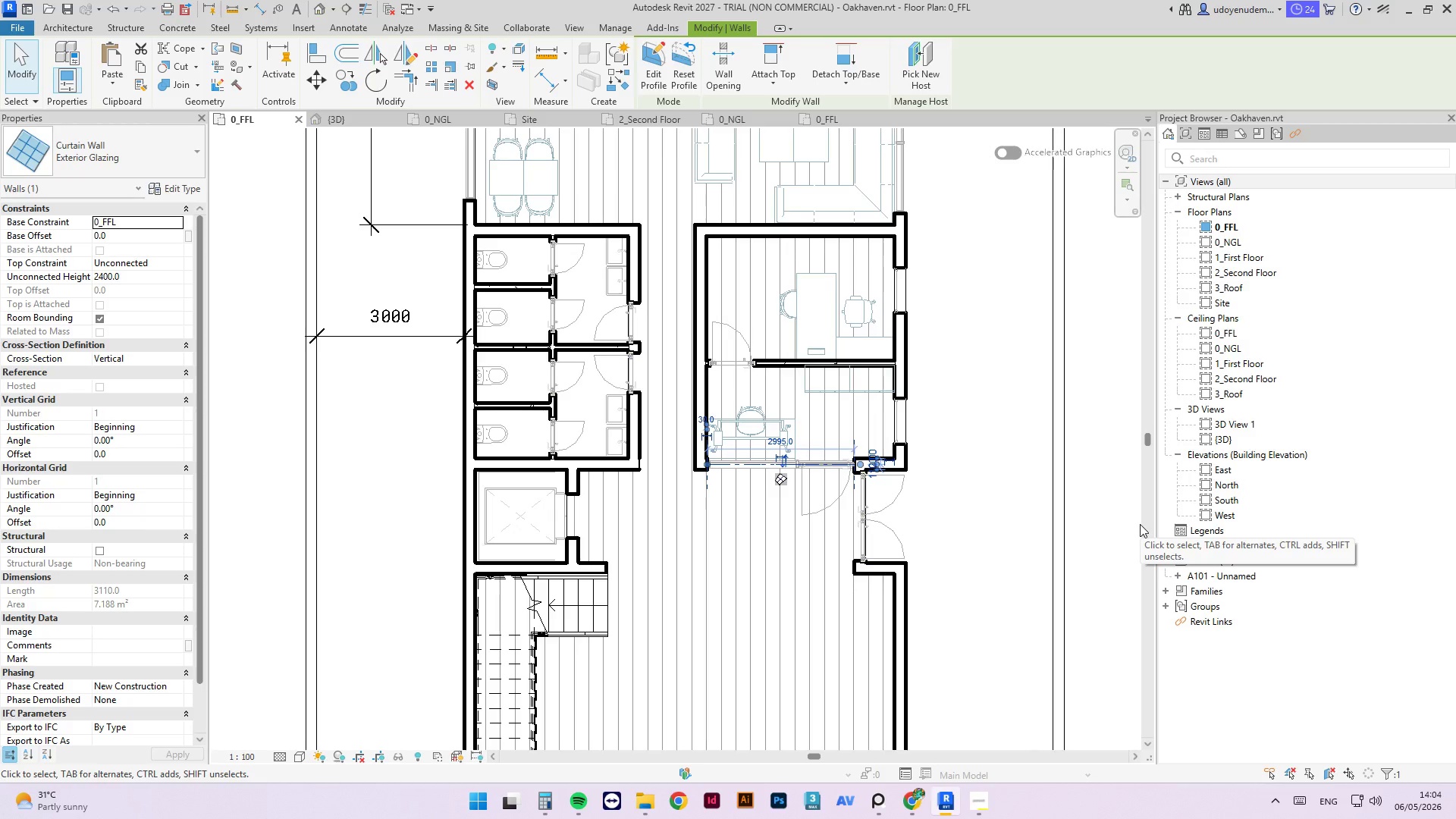 
wait(14.04)
 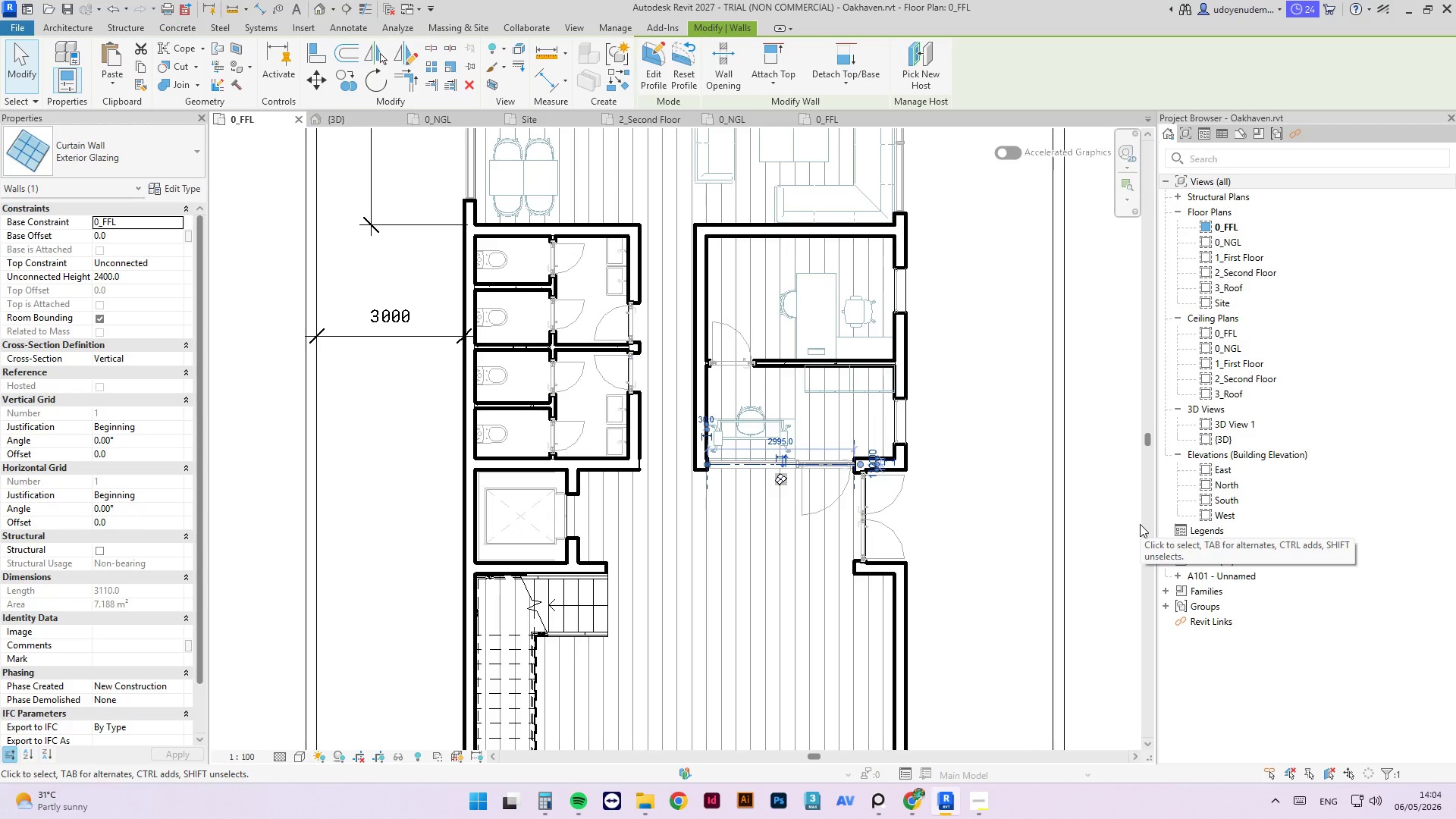 
left_click([967, 374])
 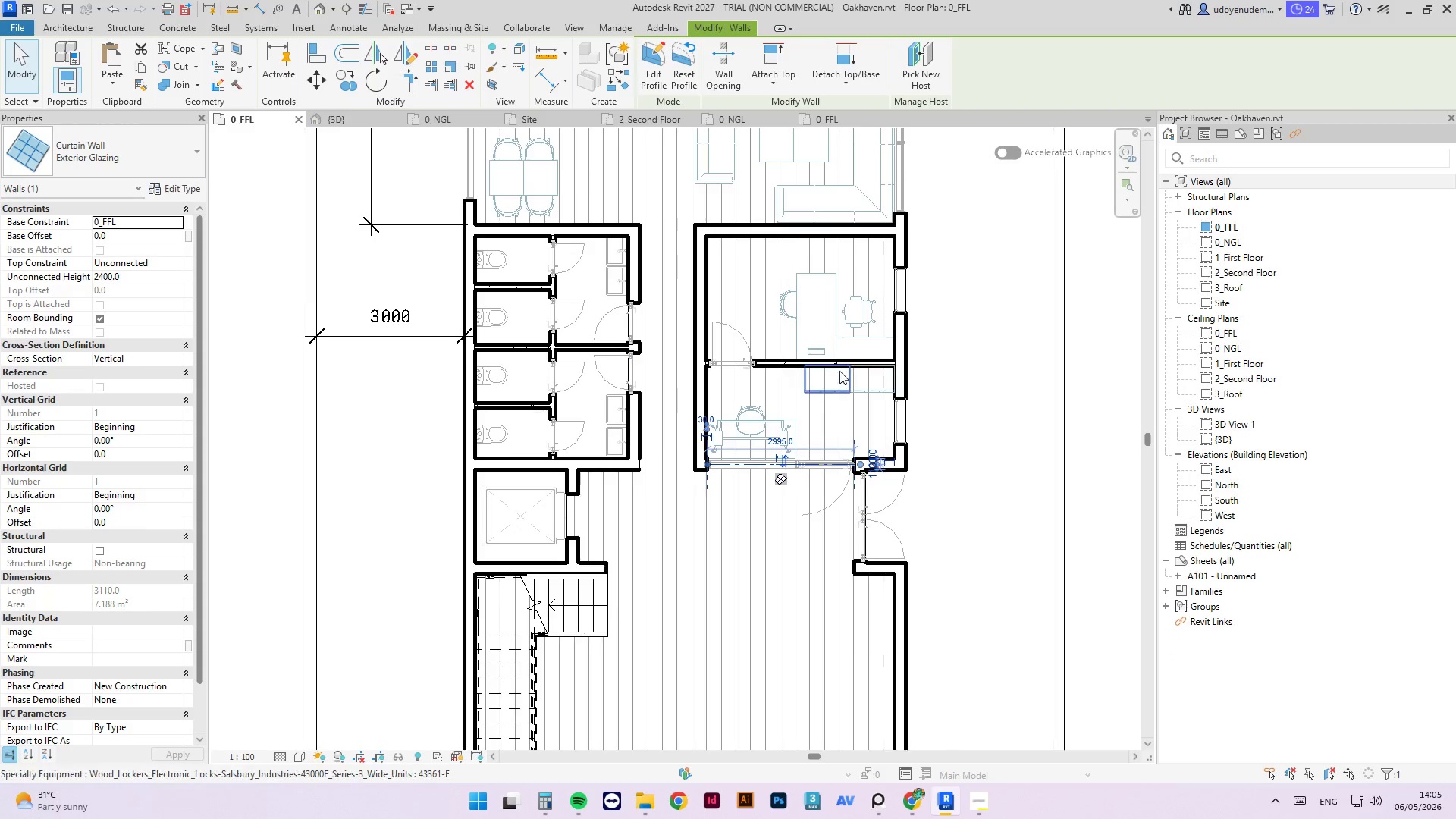 
scroll: coordinate [837, 372], scroll_direction: up, amount: 5.0
 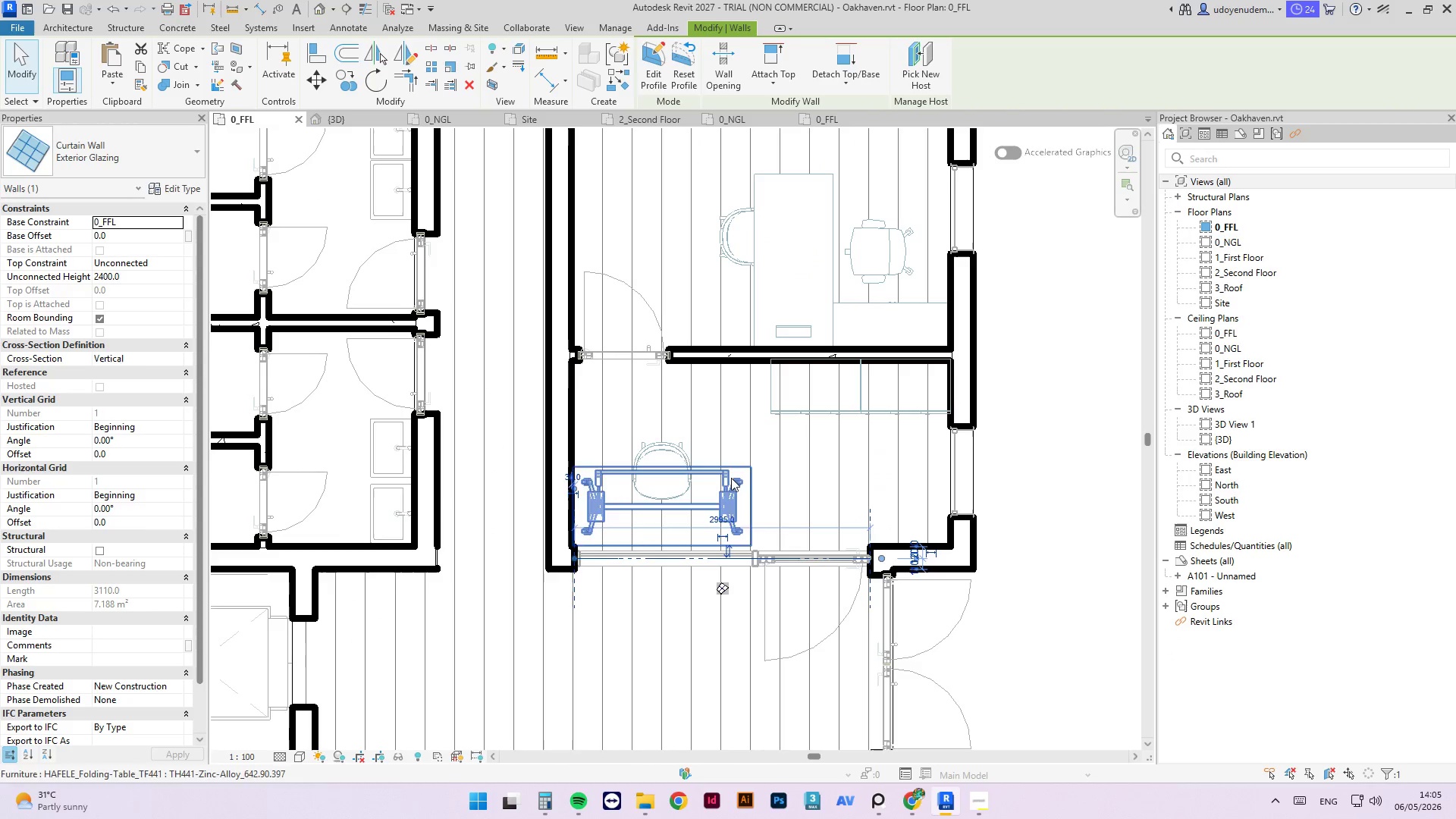 
scroll: coordinate [729, 420], scroll_direction: down, amount: 4.0
 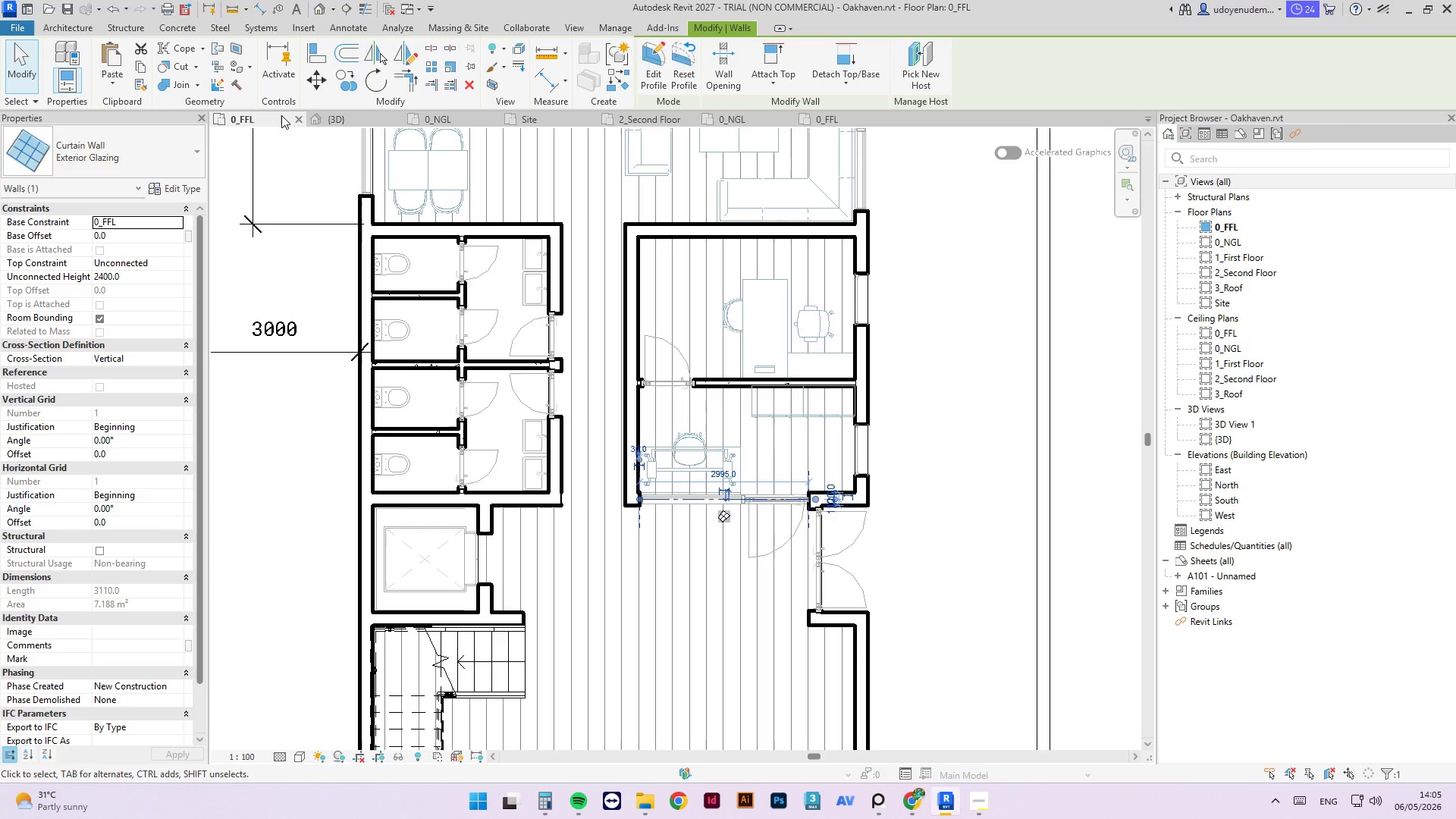 
left_click([317, 111])
 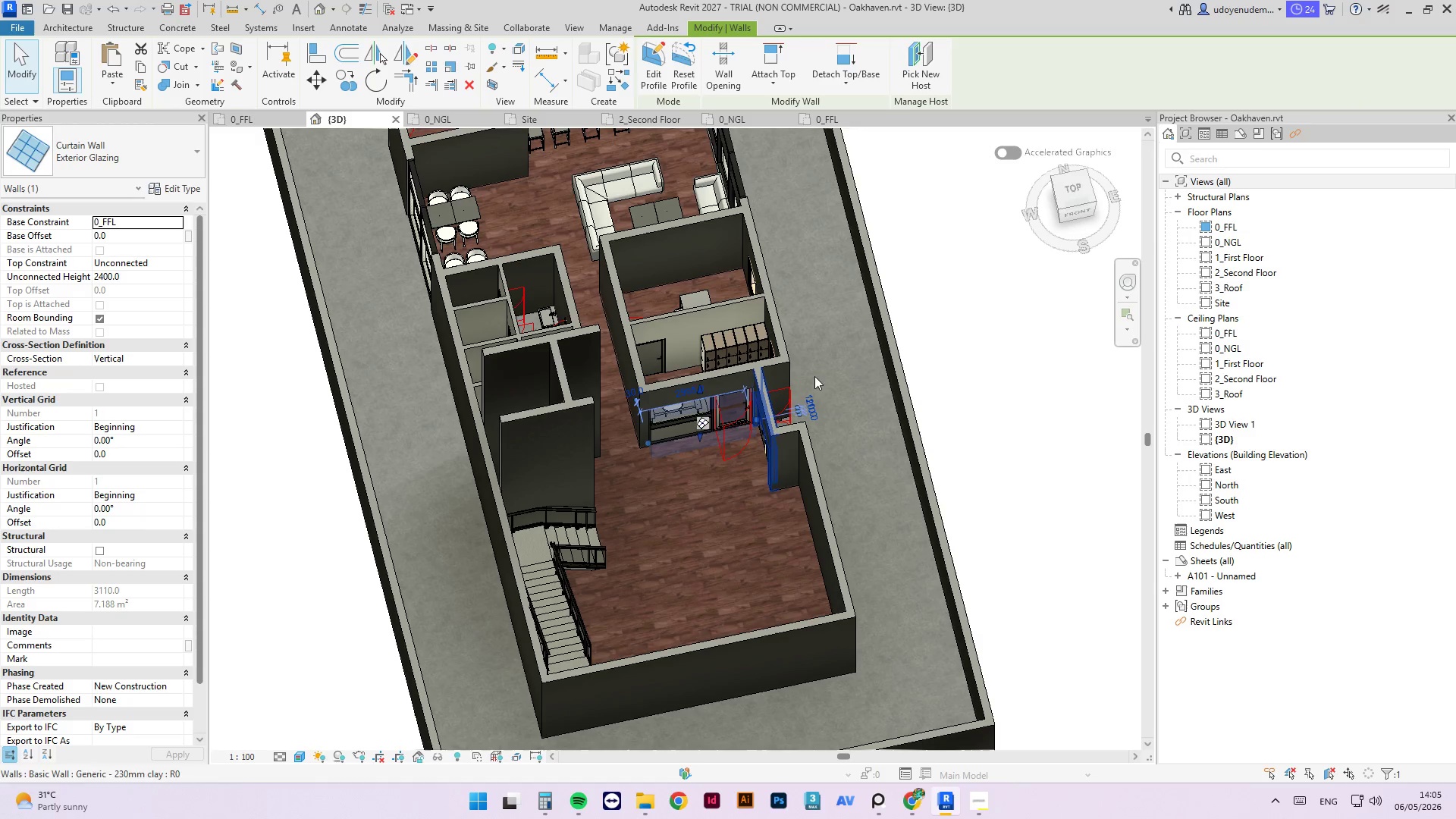 
hold_key(key=ShiftLeft, duration=3.73)
 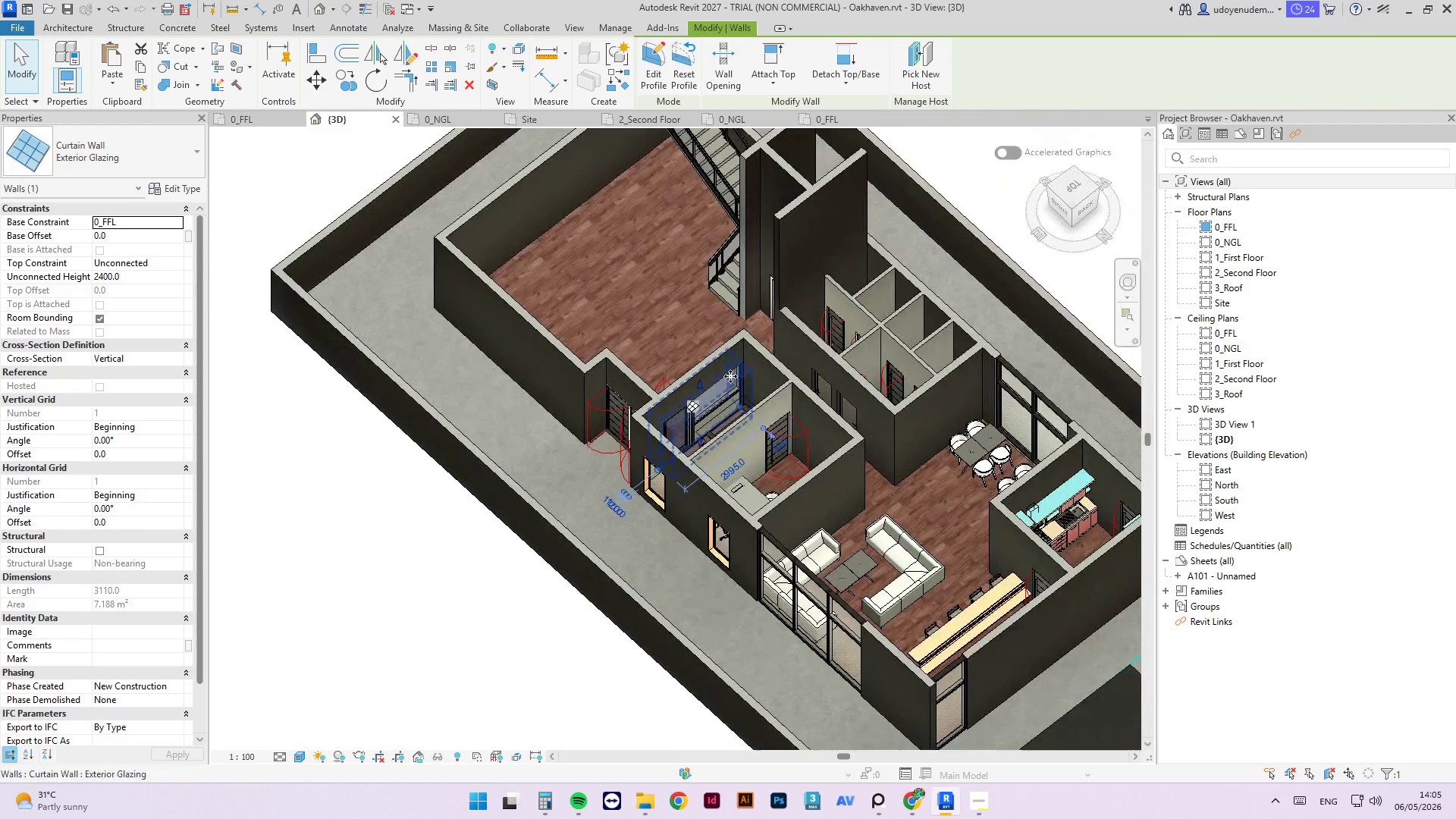 
scroll: coordinate [727, 457], scroll_direction: up, amount: 16.0
 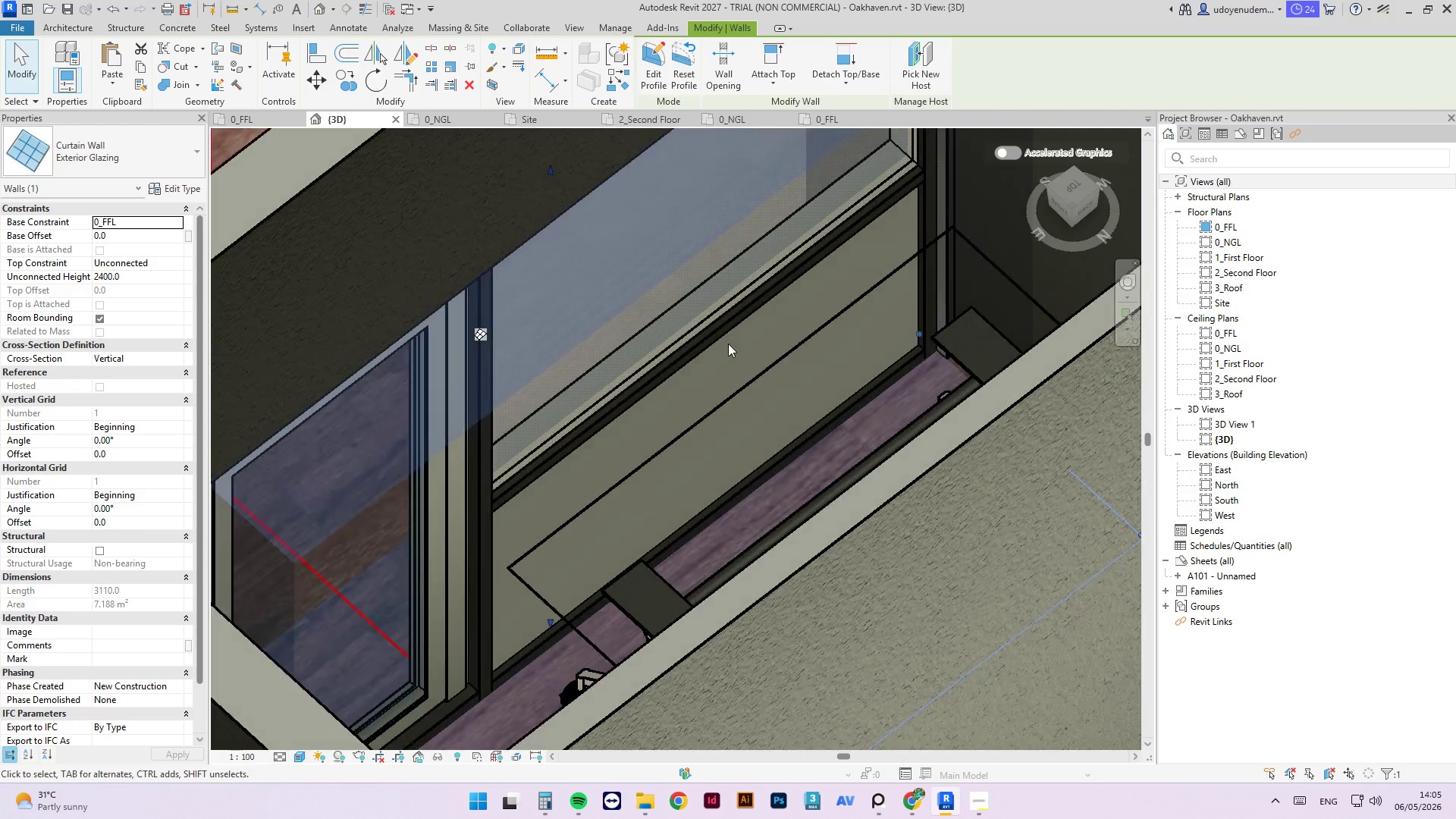 
hold_key(key=ShiftLeft, duration=1.92)
 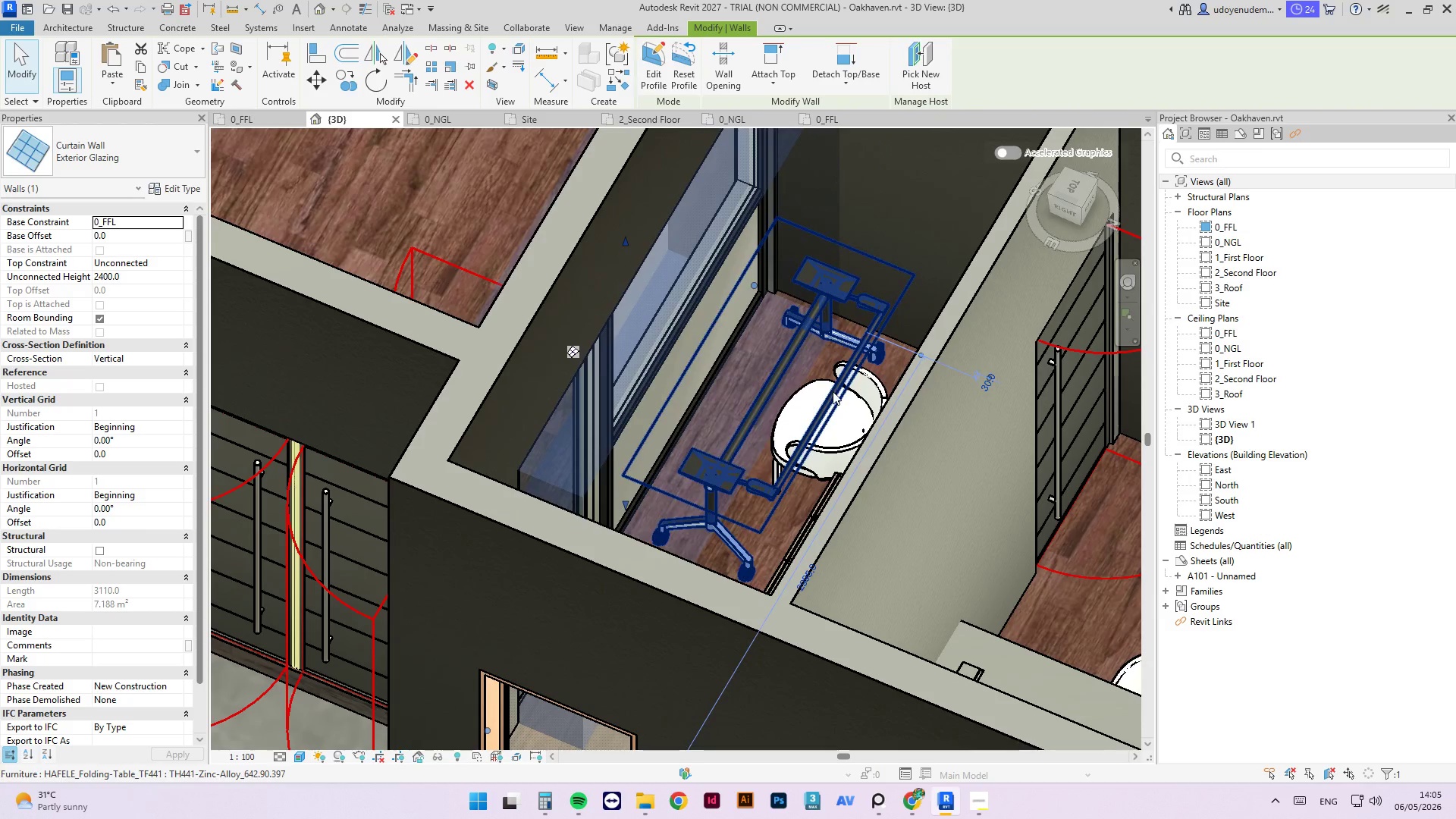 
scroll: coordinate [726, 342], scroll_direction: down, amount: 4.0
 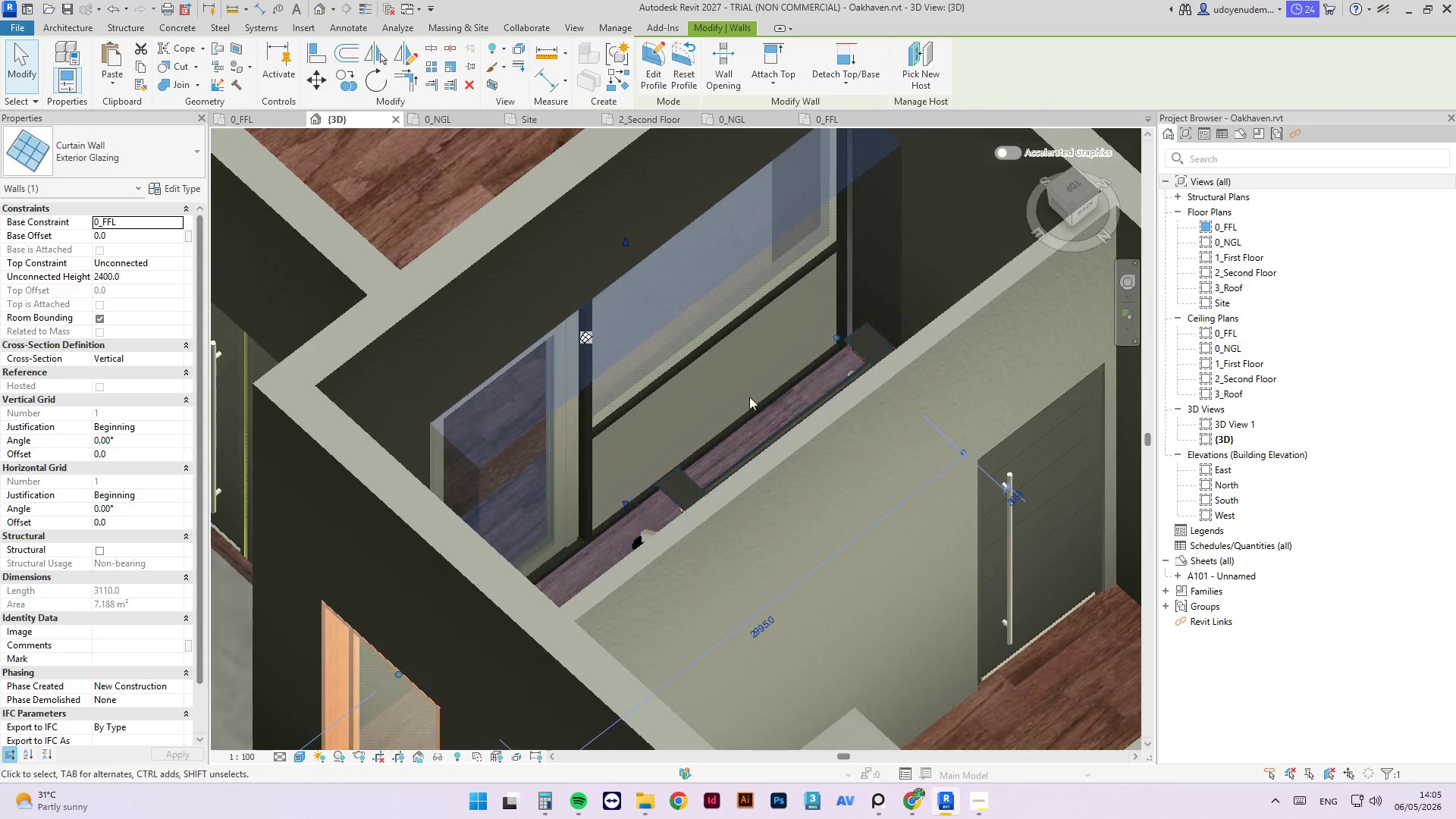 
mouse_move([817, 394])
 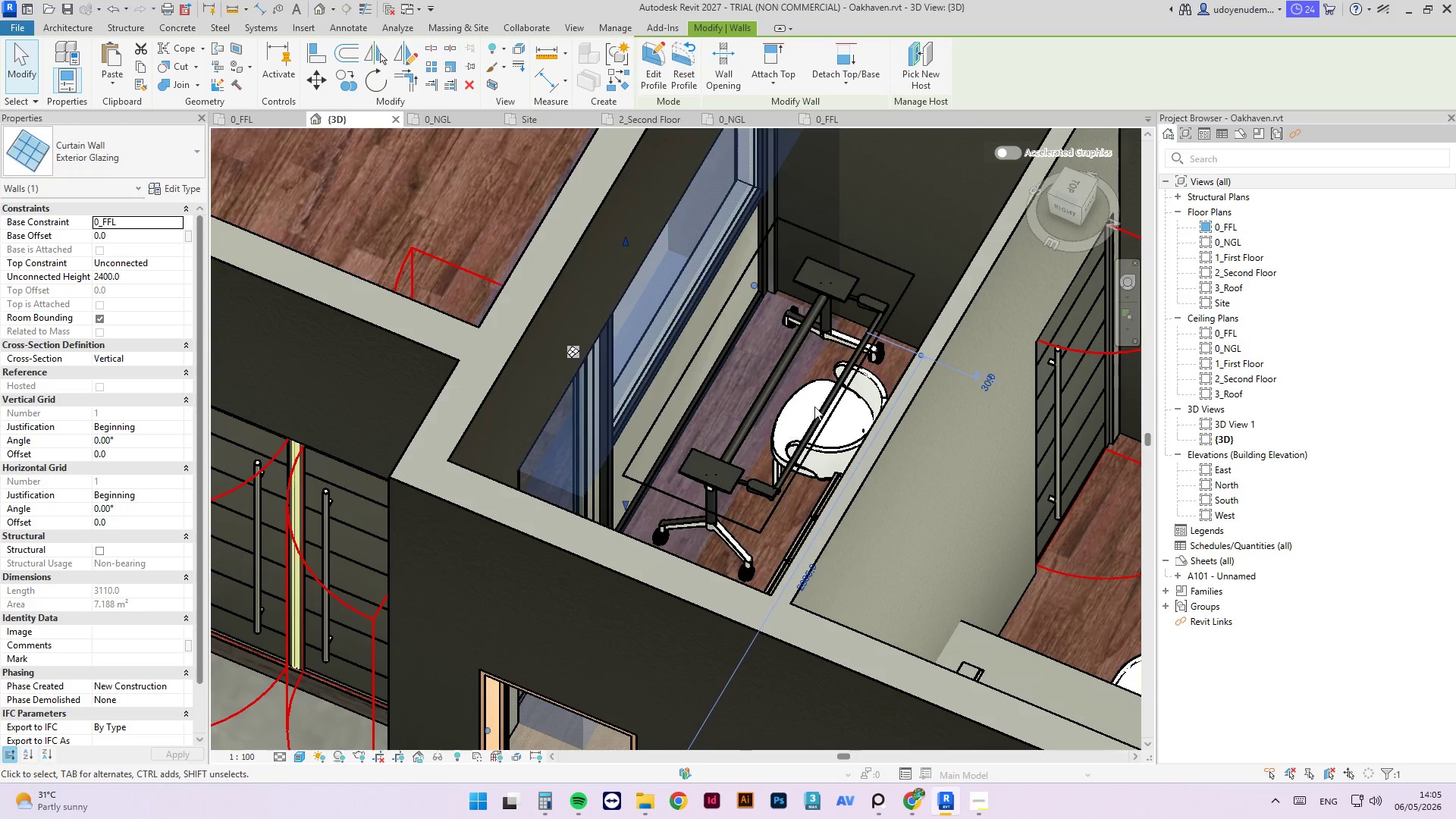 
key(Control+S)
 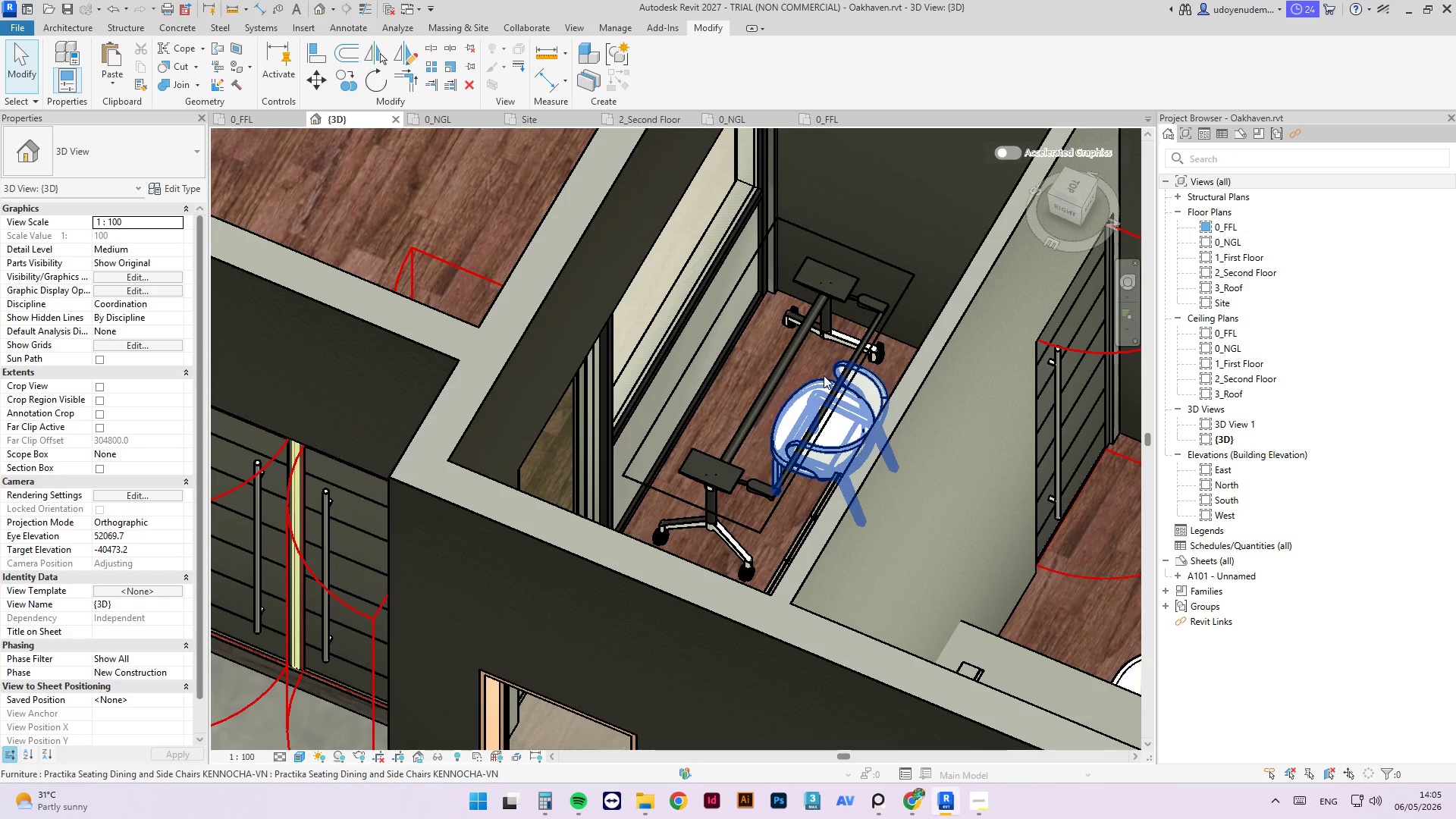 
wait(22.7)
 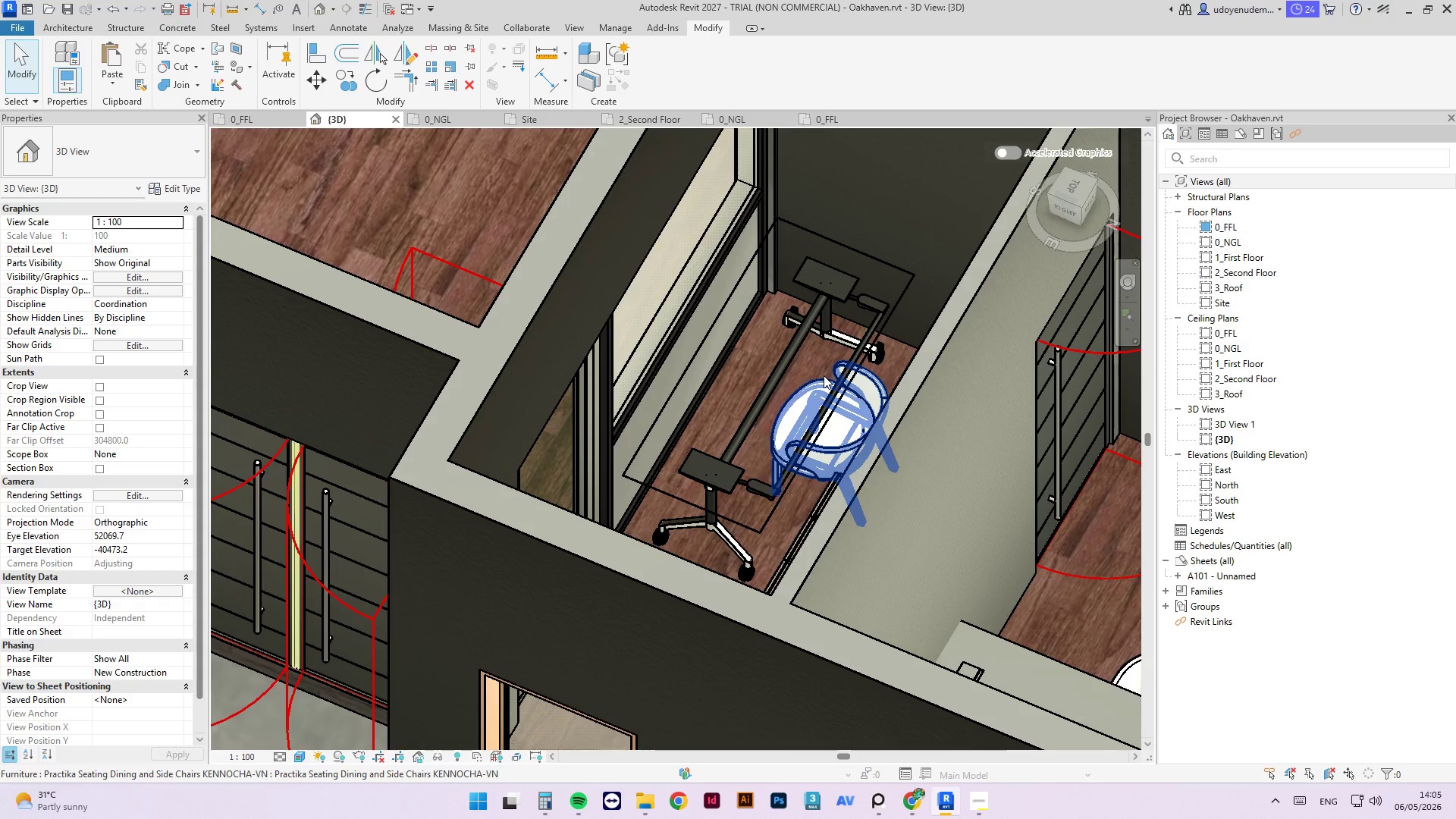 
key(Escape)
 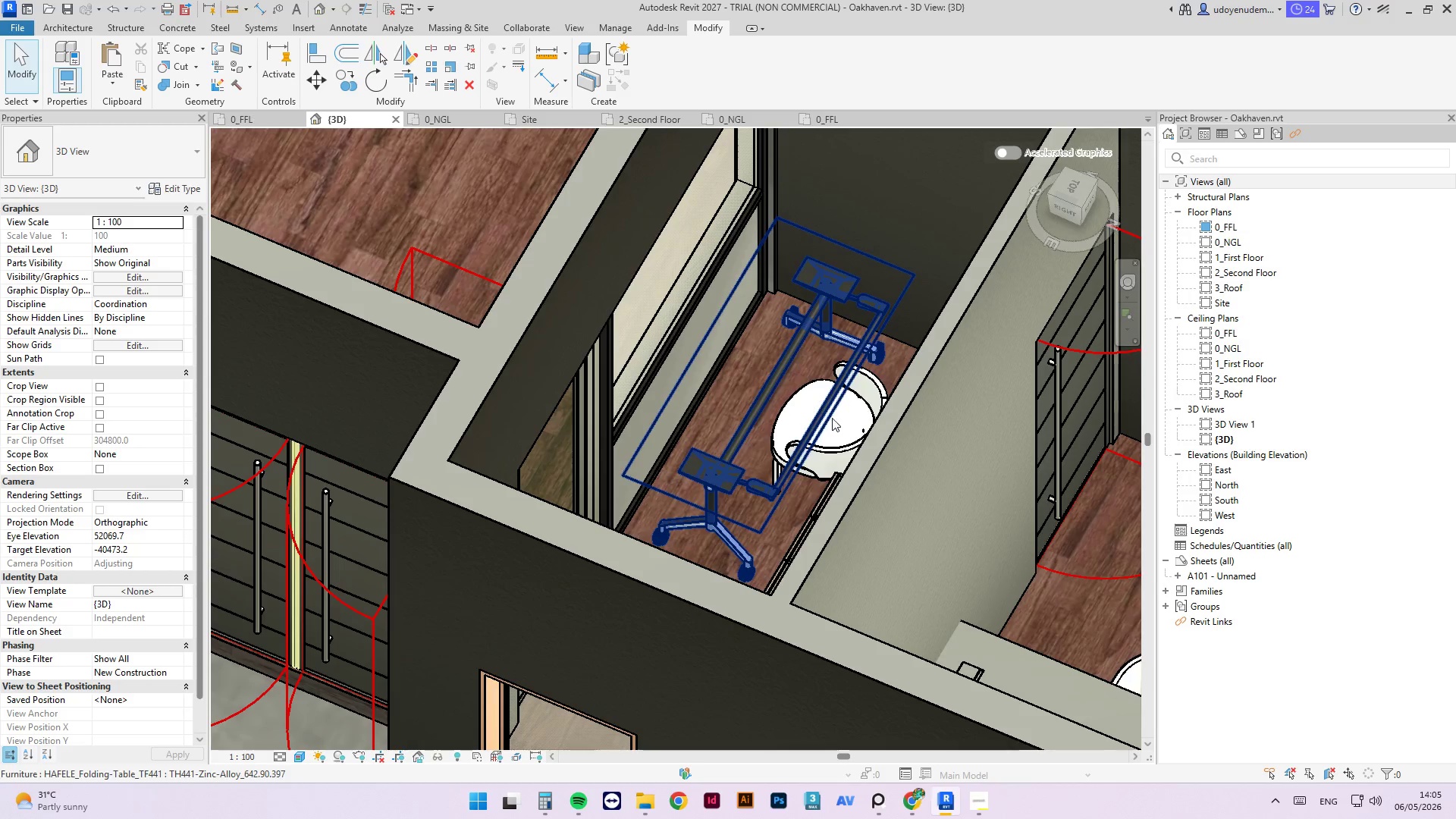 
key(Escape)
 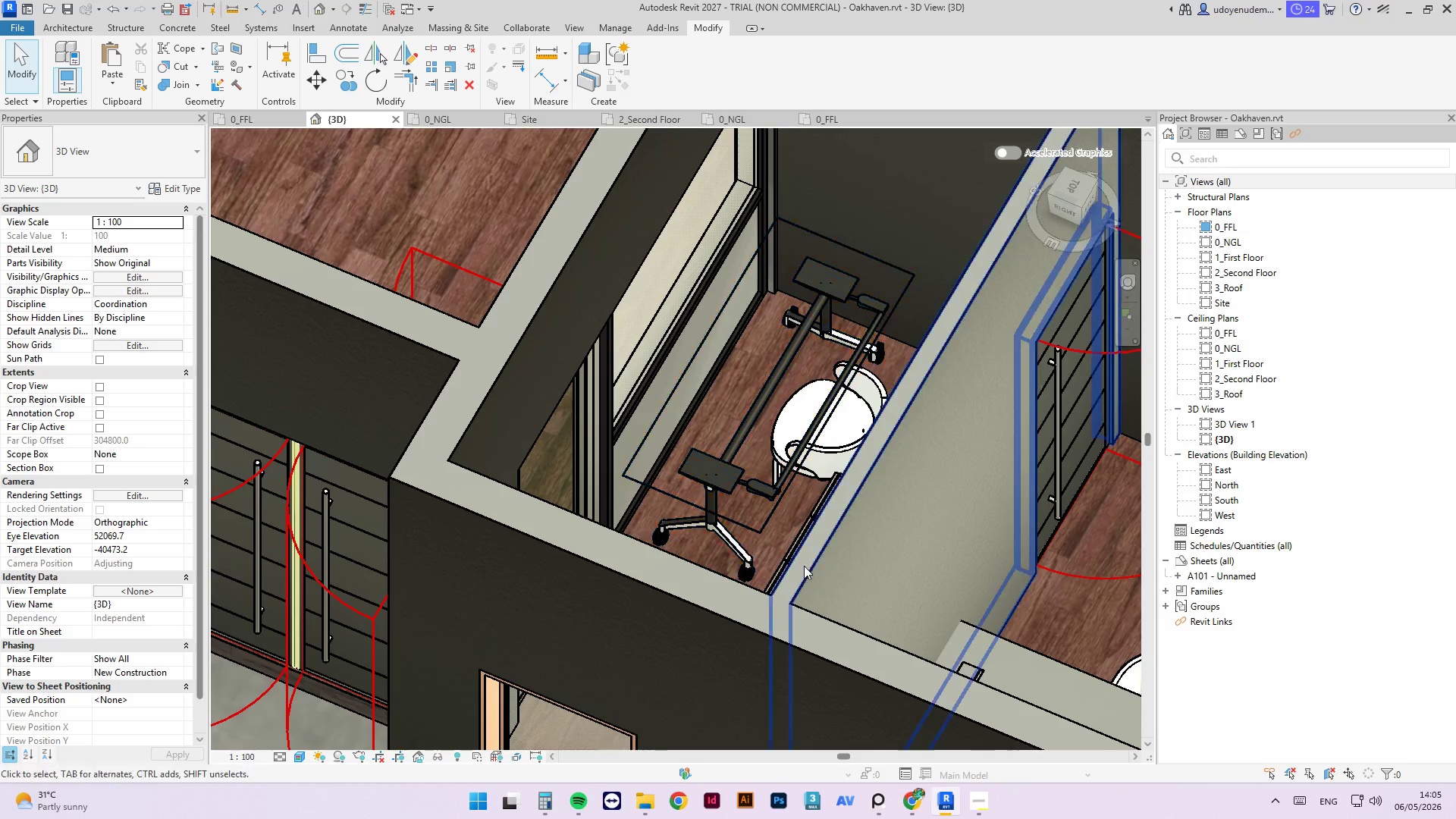 
scroll: coordinate [710, 425], scroll_direction: down, amount: 6.0
 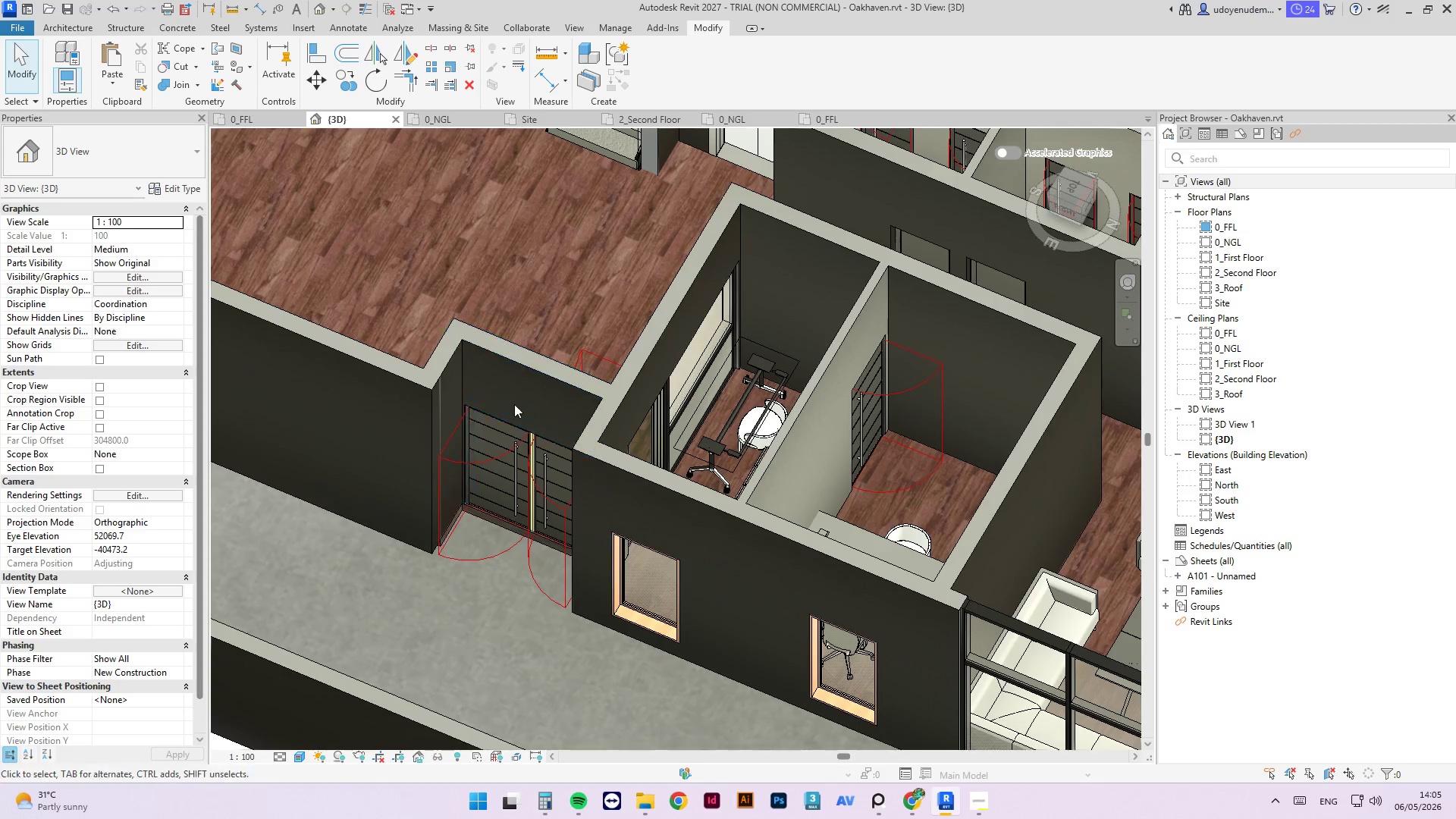 
scroll: coordinate [512, 452], scroll_direction: up, amount: 4.0
 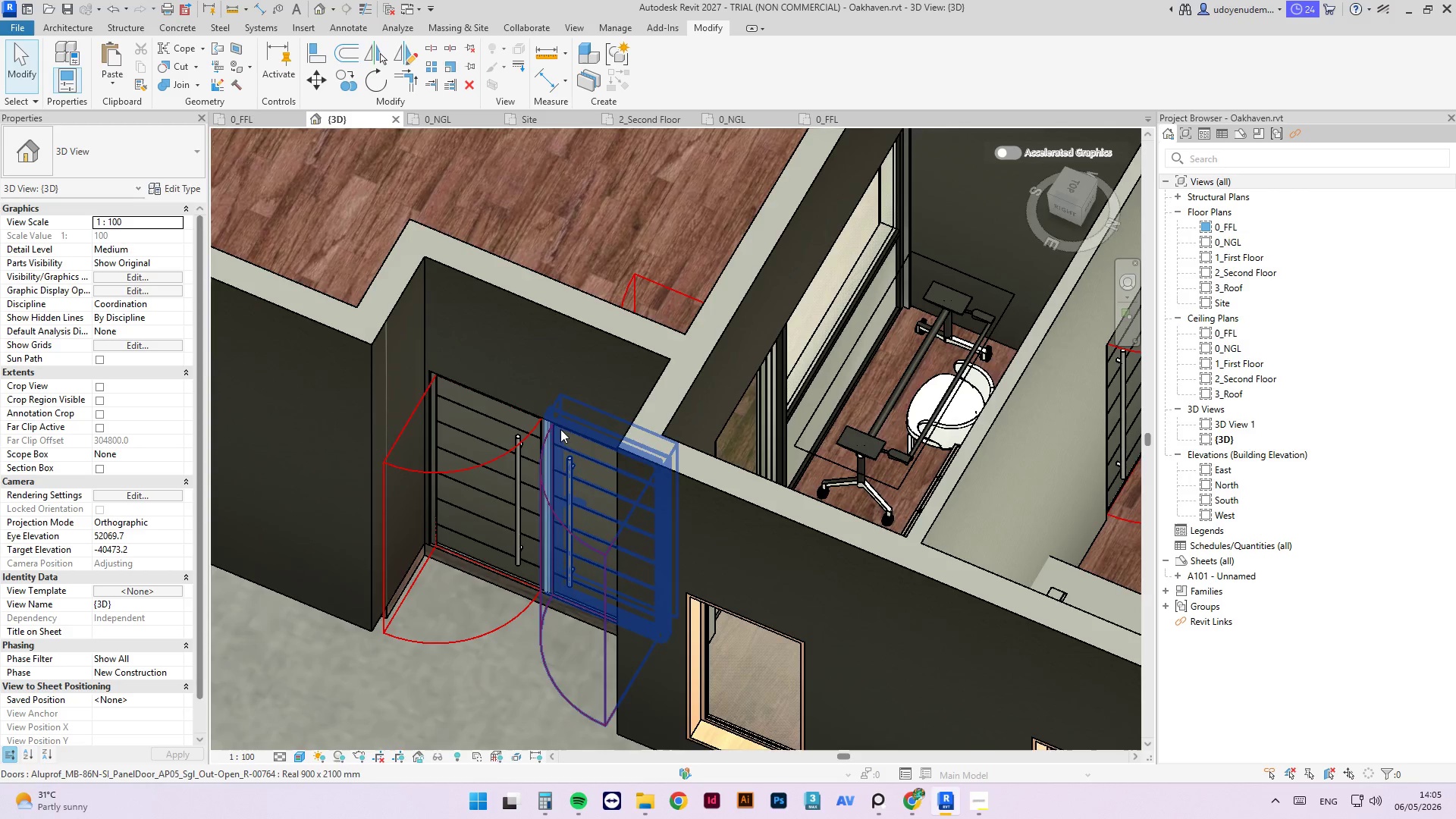 
scroll: coordinate [616, 417], scroll_direction: down, amount: 2.0
 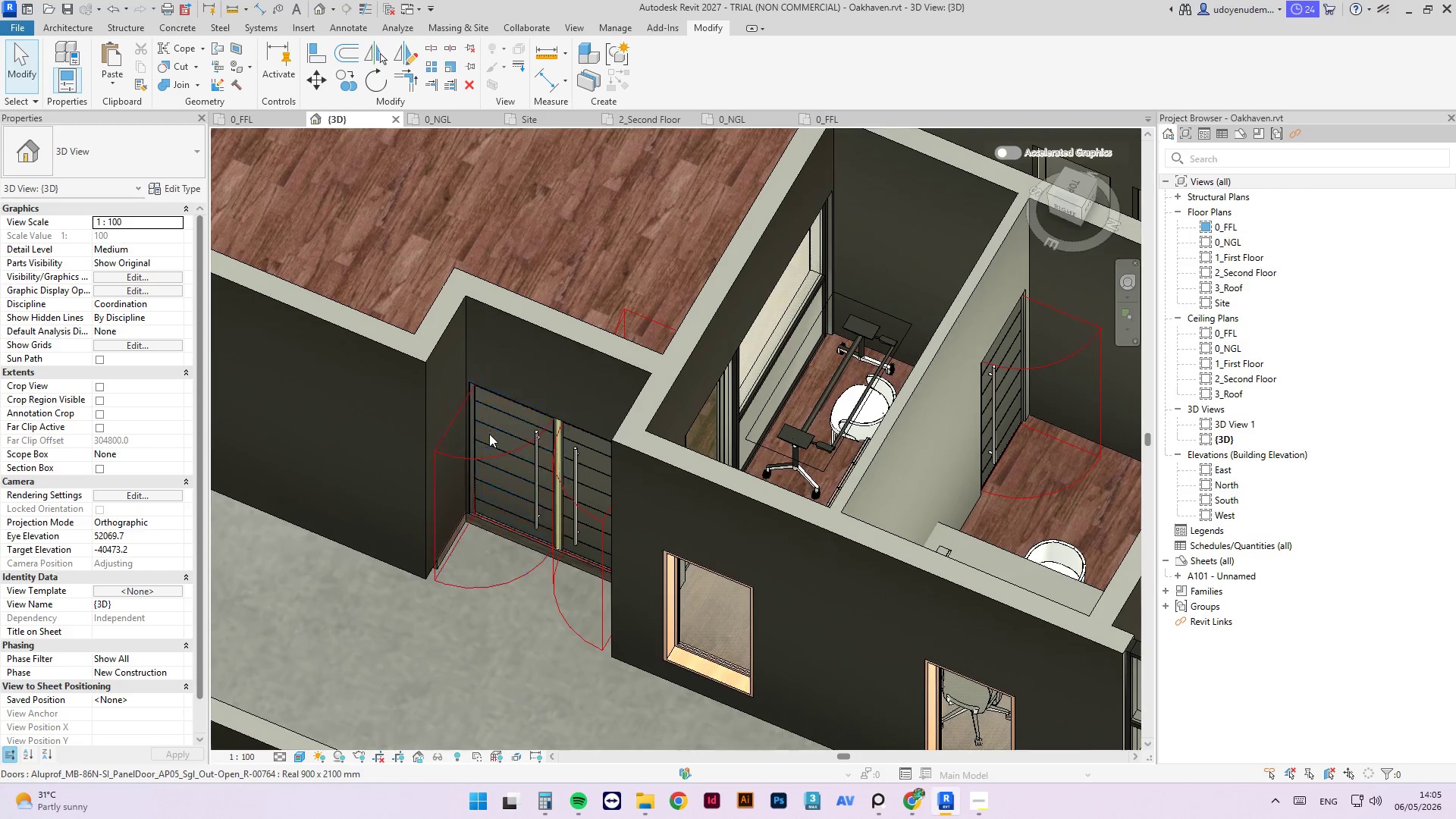 
hold_key(key=ShiftLeft, duration=4.3)
 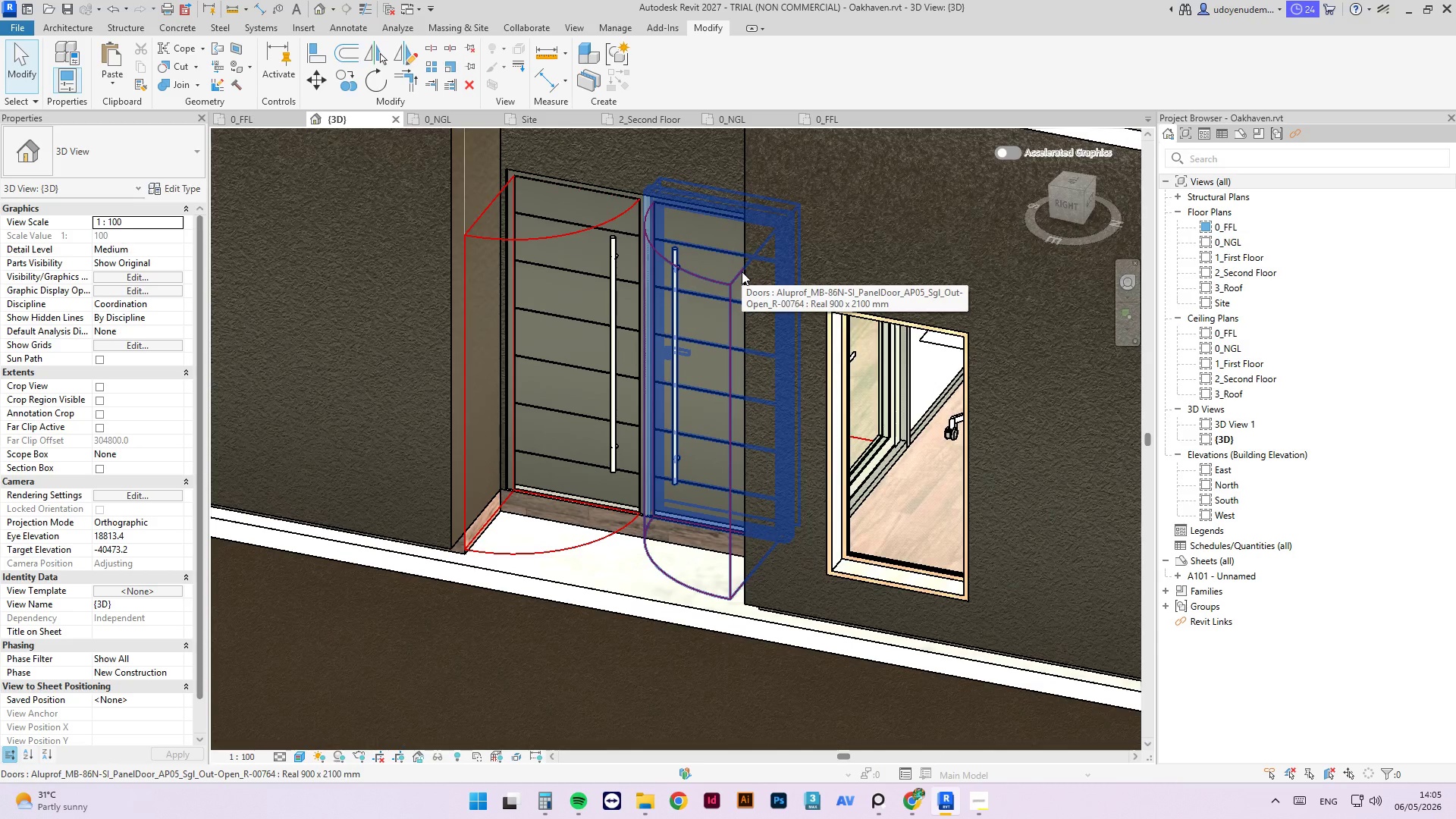 
scroll: coordinate [584, 374], scroll_direction: up, amount: 3.0
 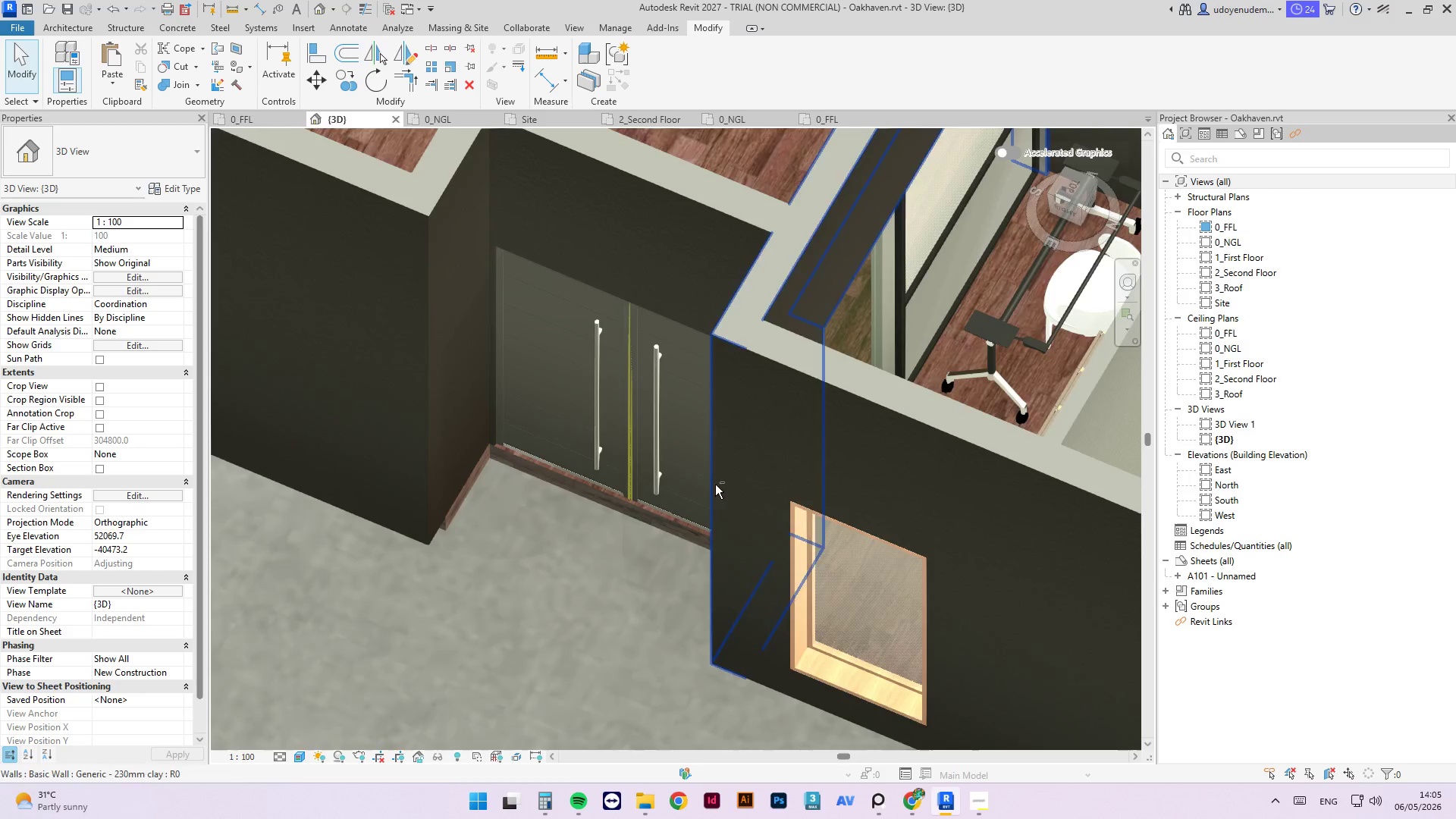 
wait(8.34)
 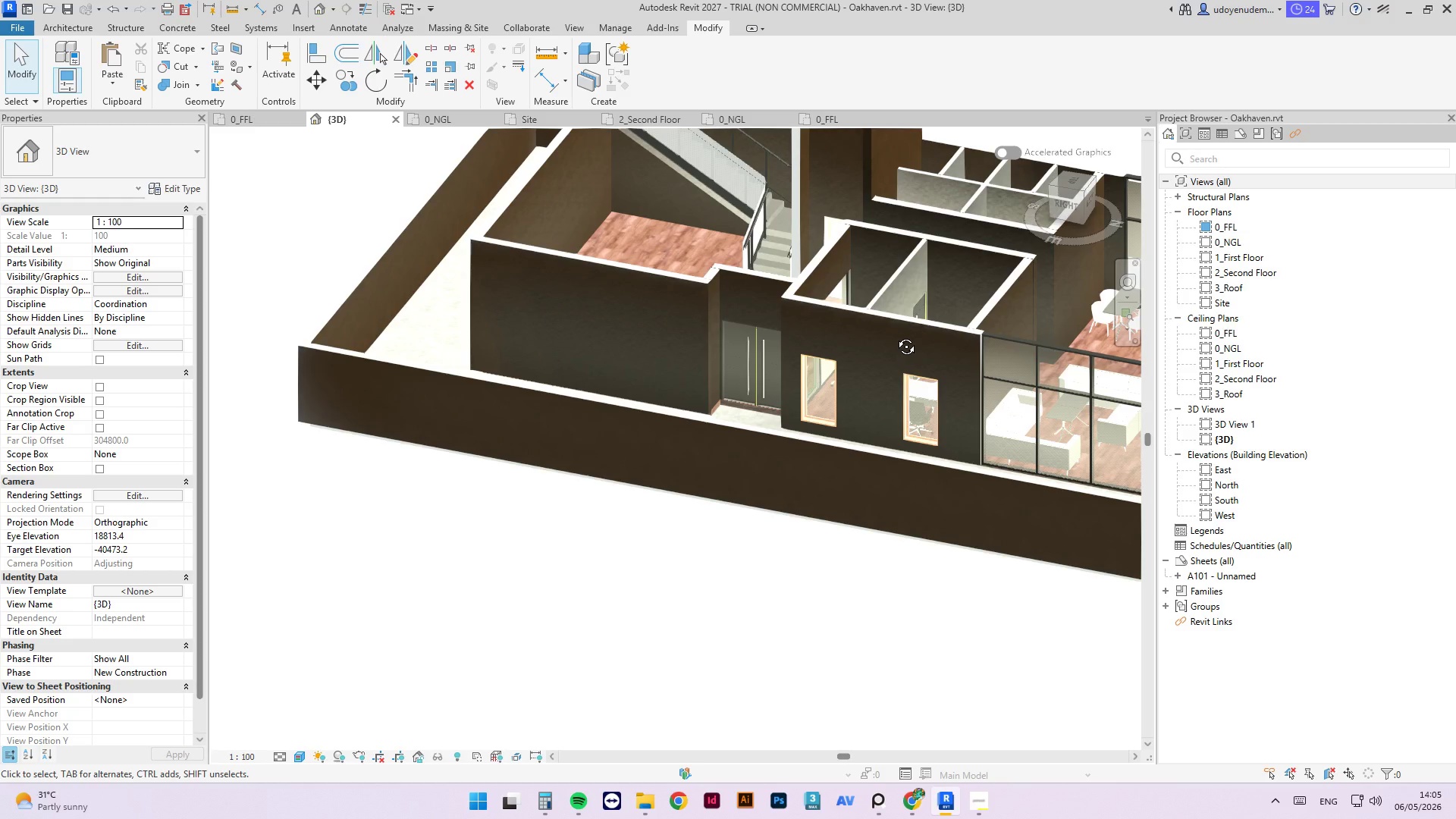 
hold_key(key=ShiftLeft, duration=1.47)
 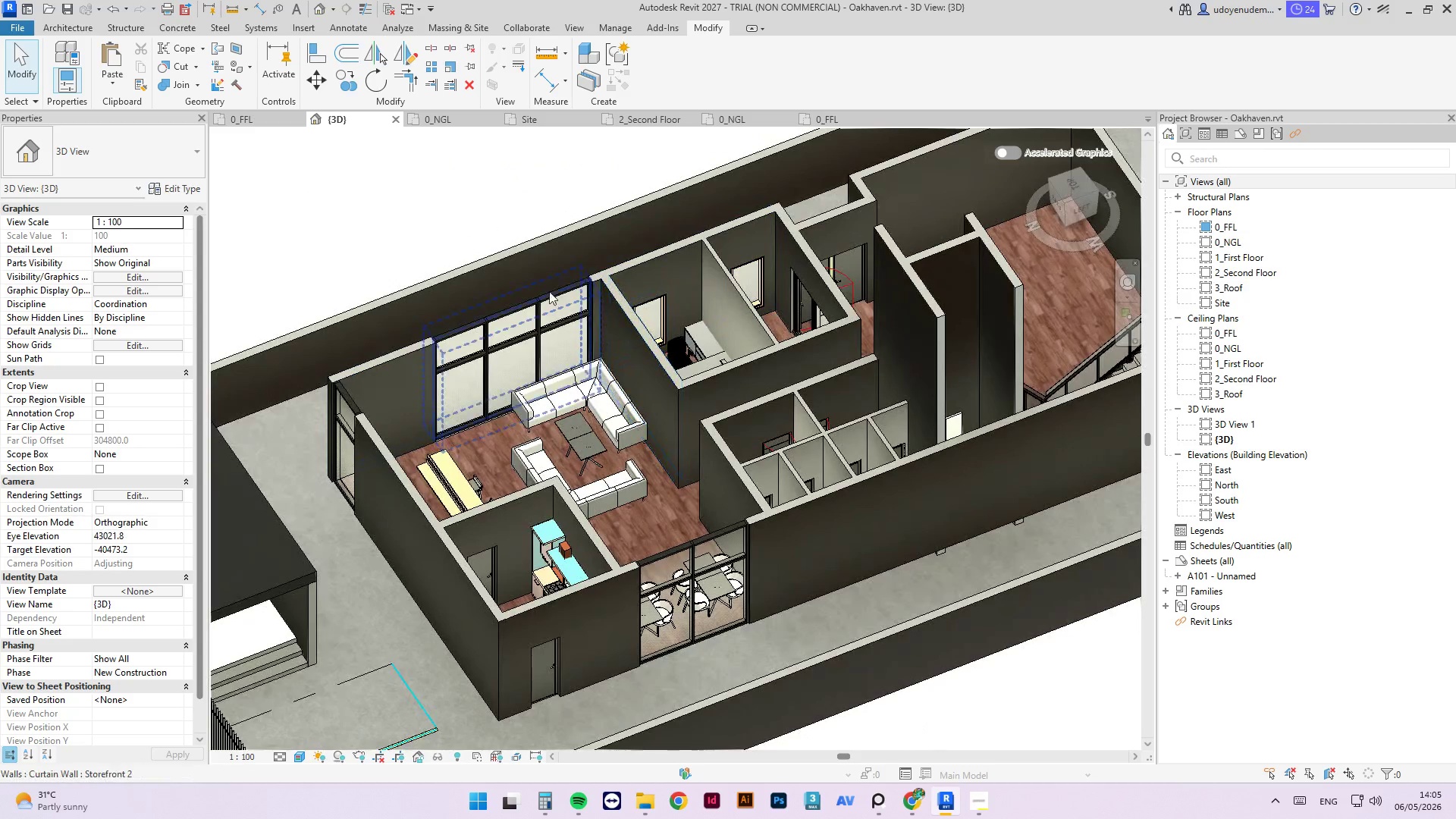 
scroll: coordinate [725, 369], scroll_direction: down, amount: 10.0
 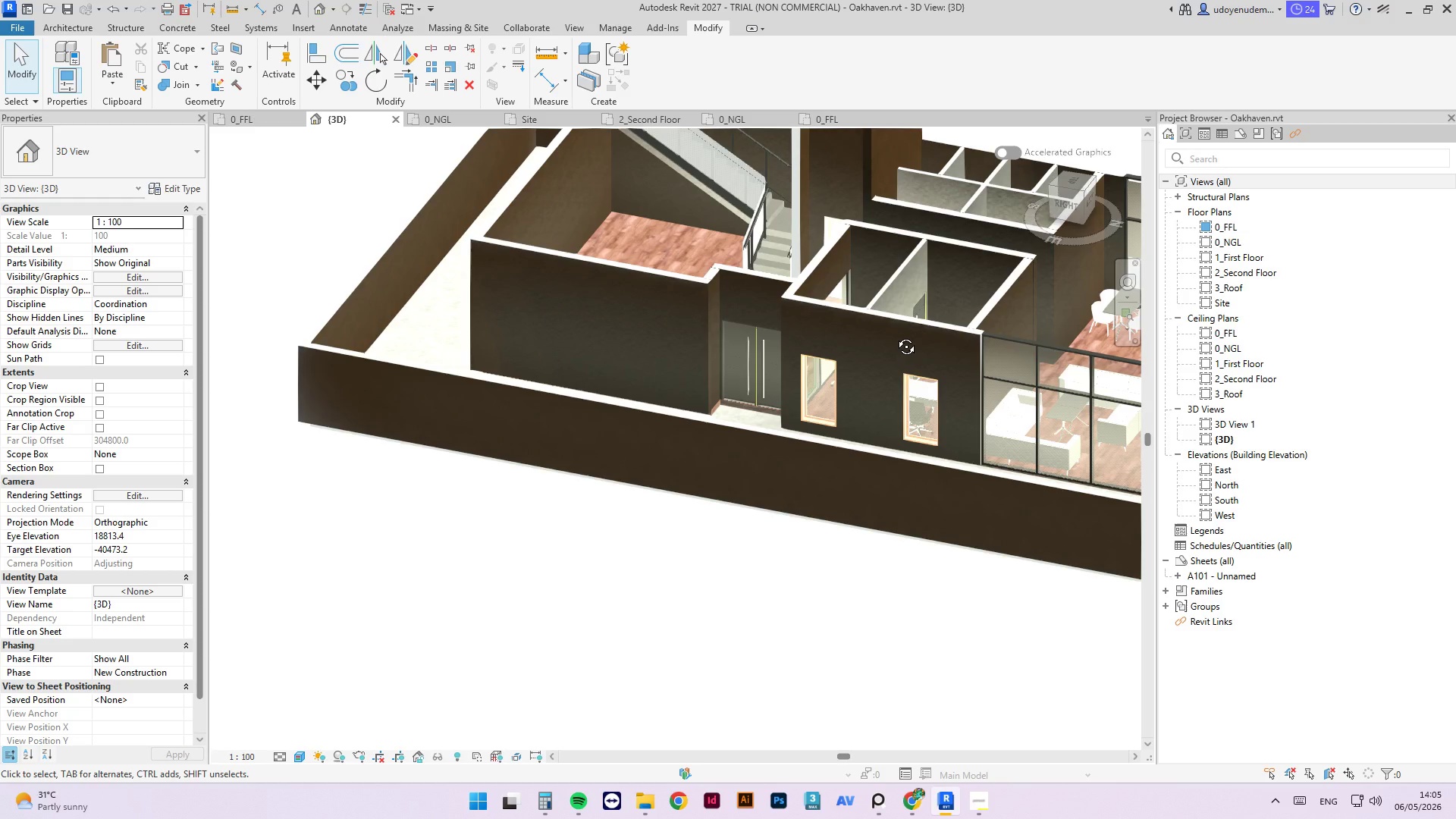 
scroll: coordinate [529, 341], scroll_direction: up, amount: 4.0
 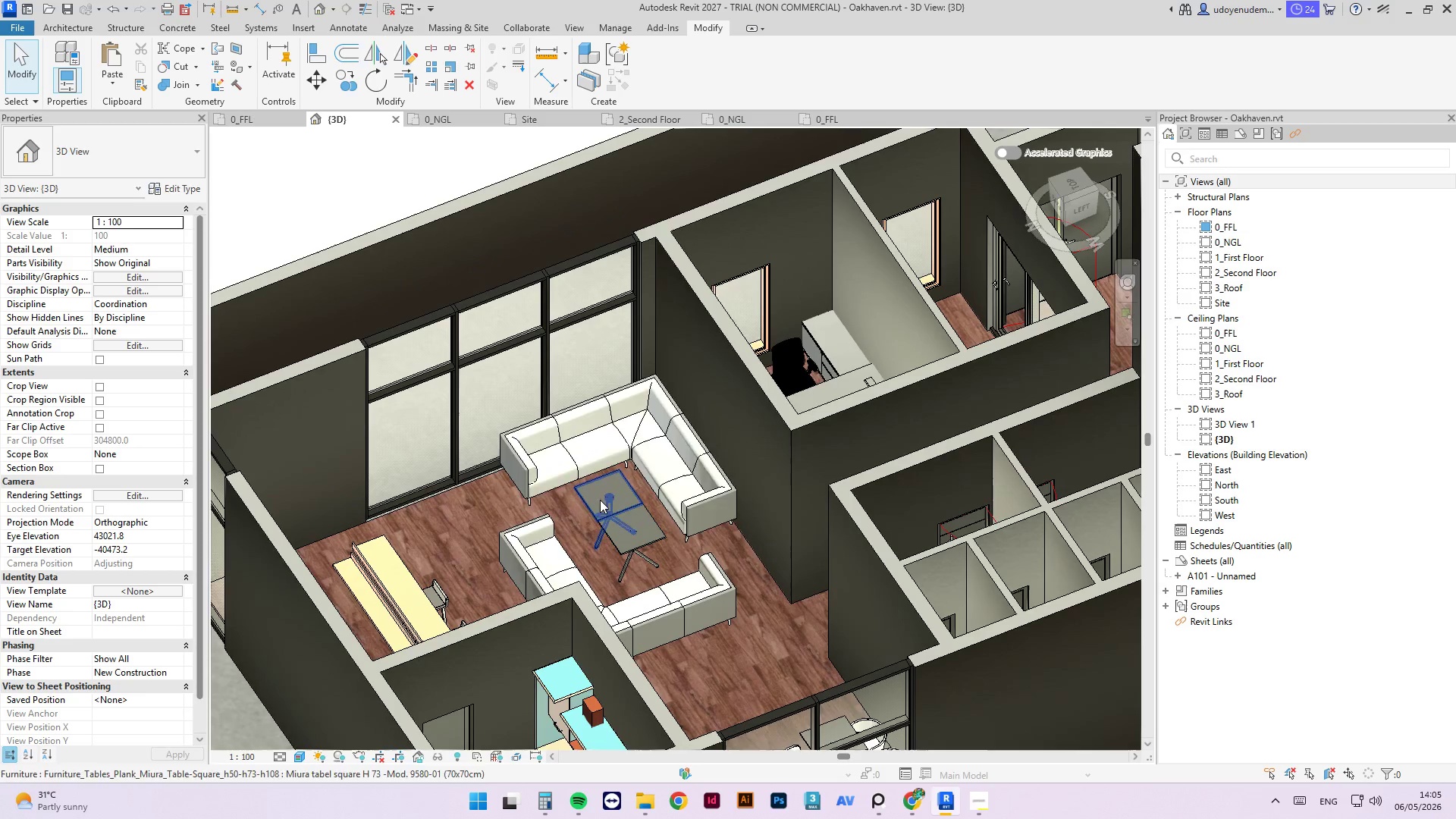 
hold_key(key=ShiftLeft, duration=2.58)
 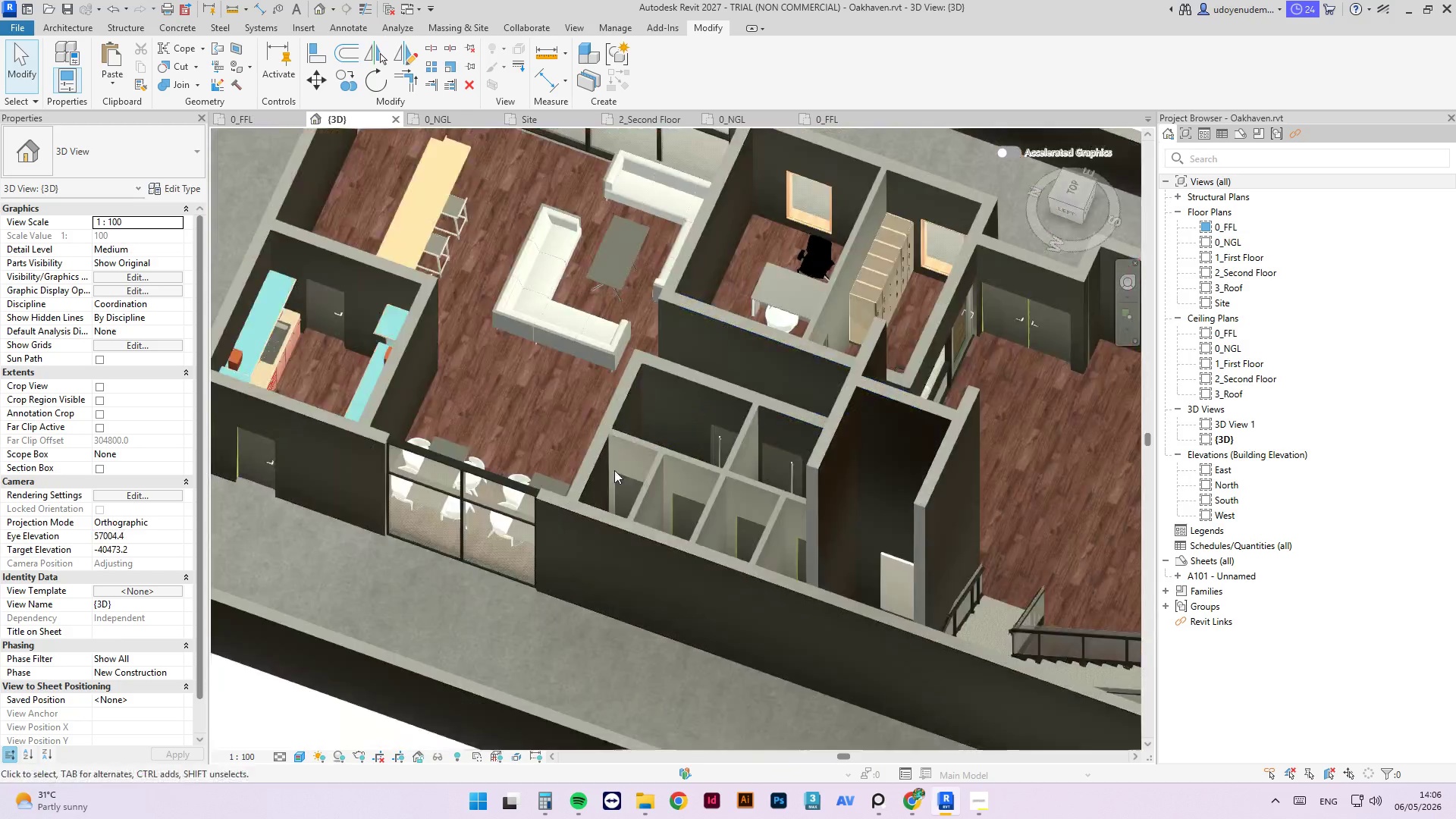 
hold_key(key=ShiftLeft, duration=3.31)
 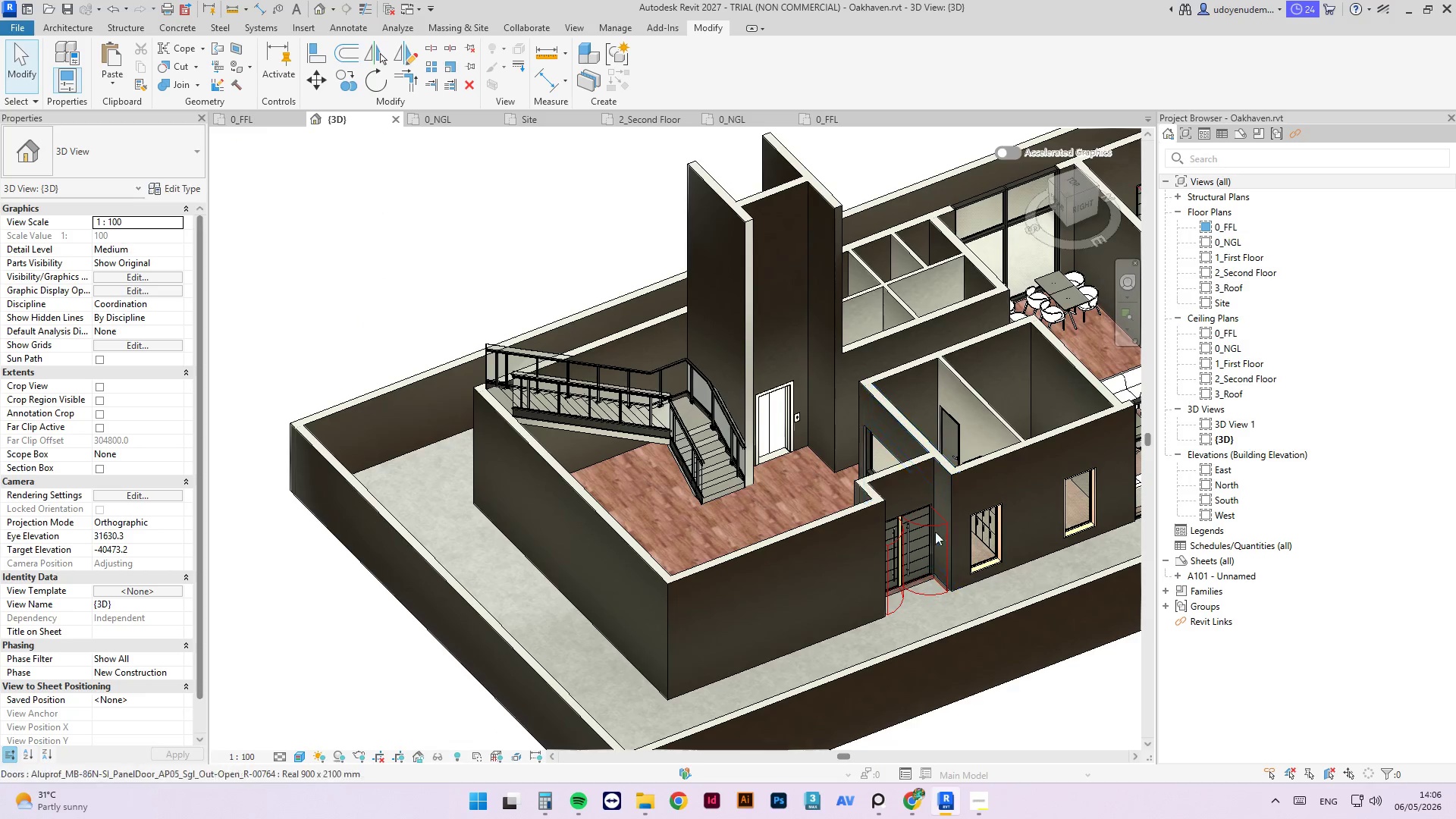 
scroll: coordinate [848, 303], scroll_direction: down, amount: 4.0
 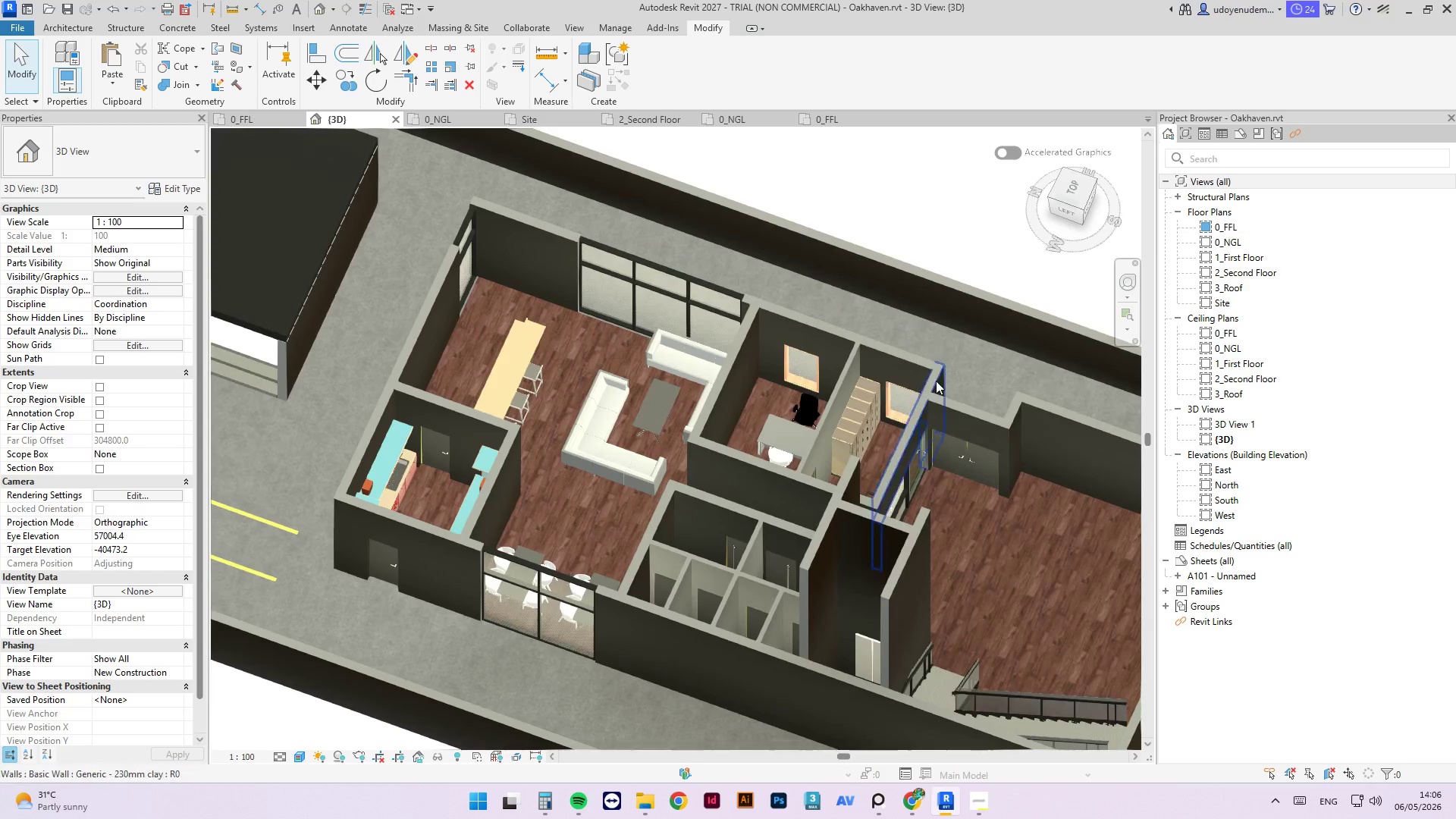 
scroll: coordinate [804, 397], scroll_direction: up, amount: 8.0
 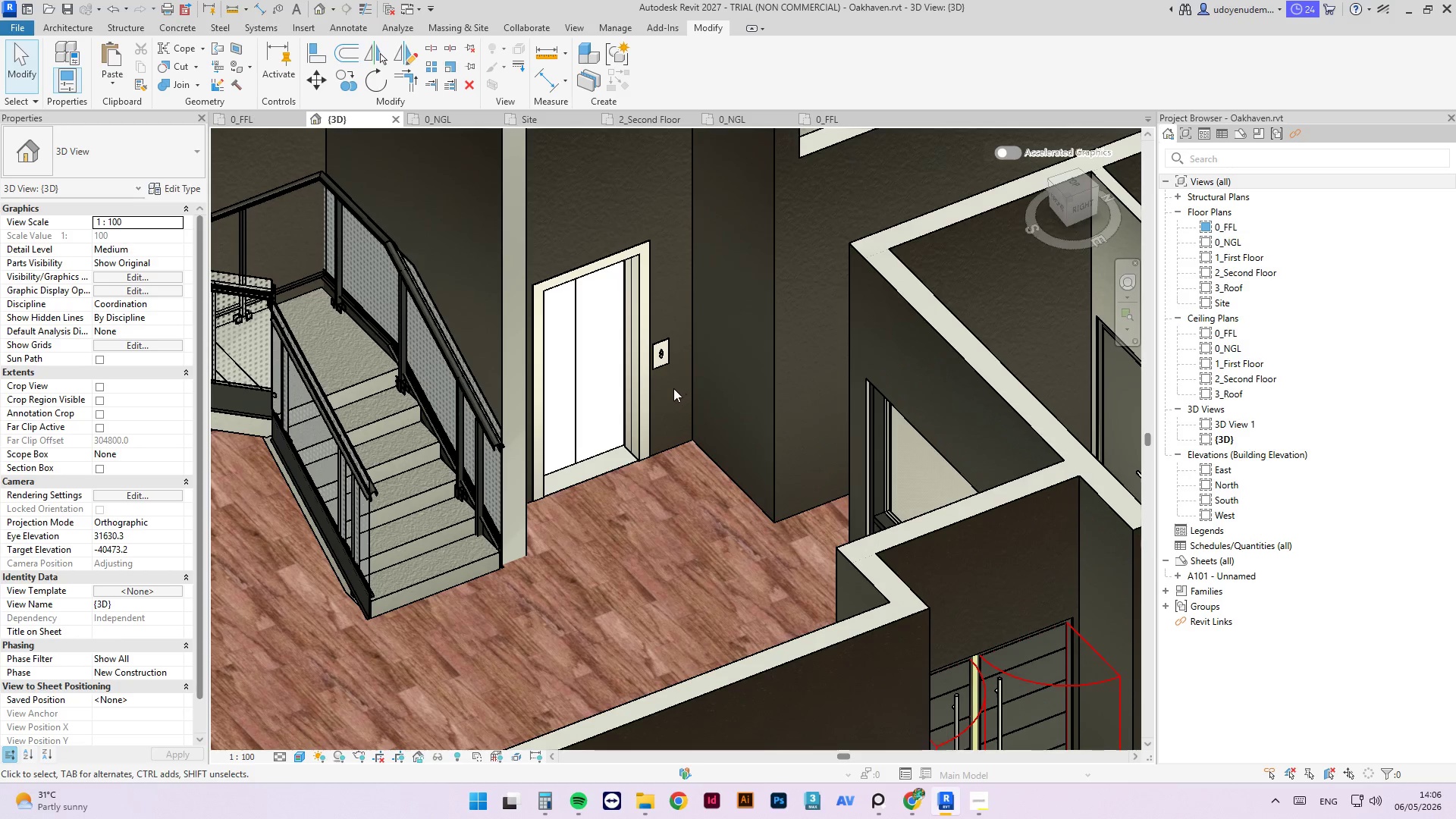 
scroll: coordinate [647, 420], scroll_direction: down, amount: 1.0
 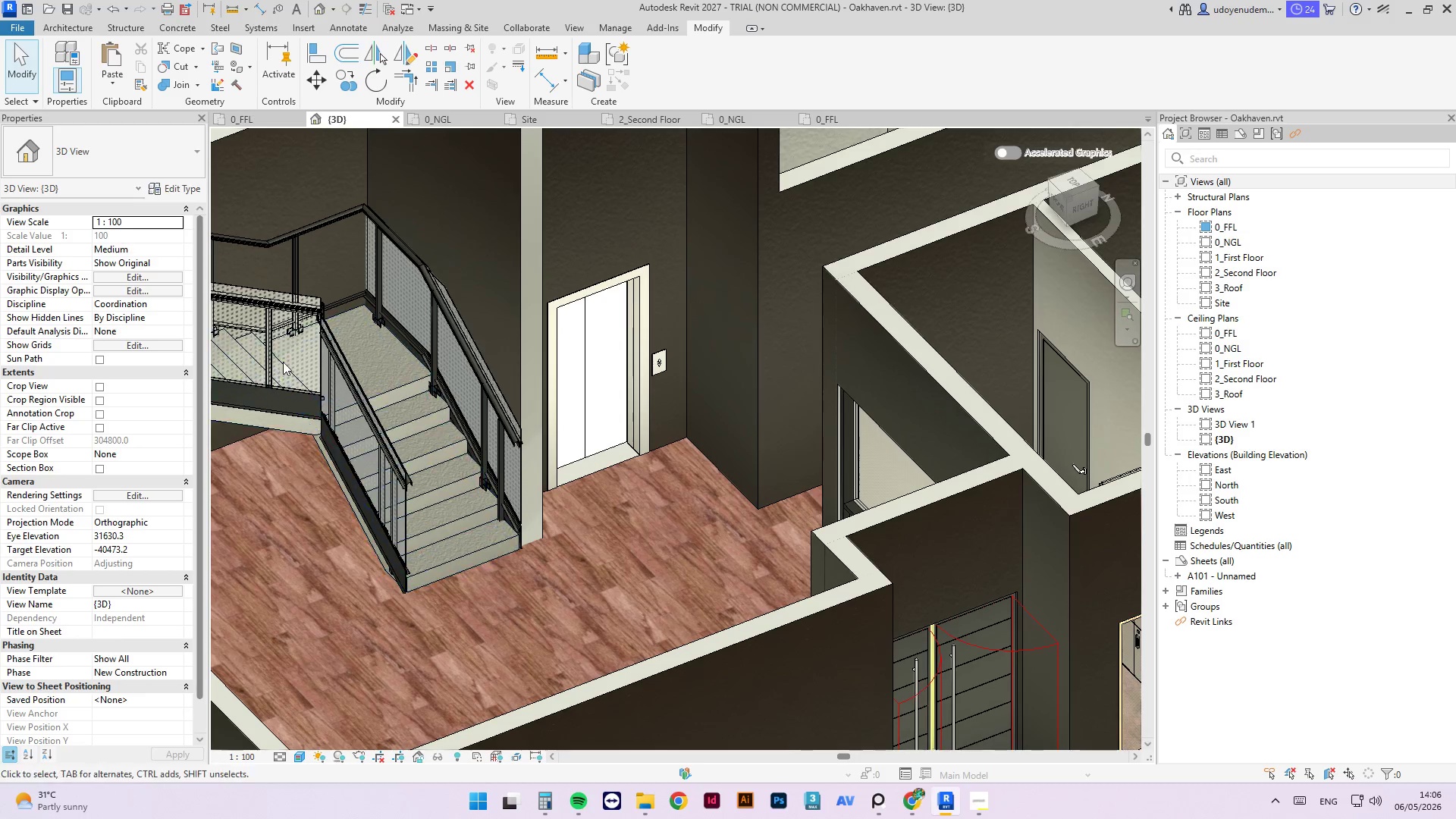 
scroll: coordinate [371, 271], scroll_direction: up, amount: 3.0
 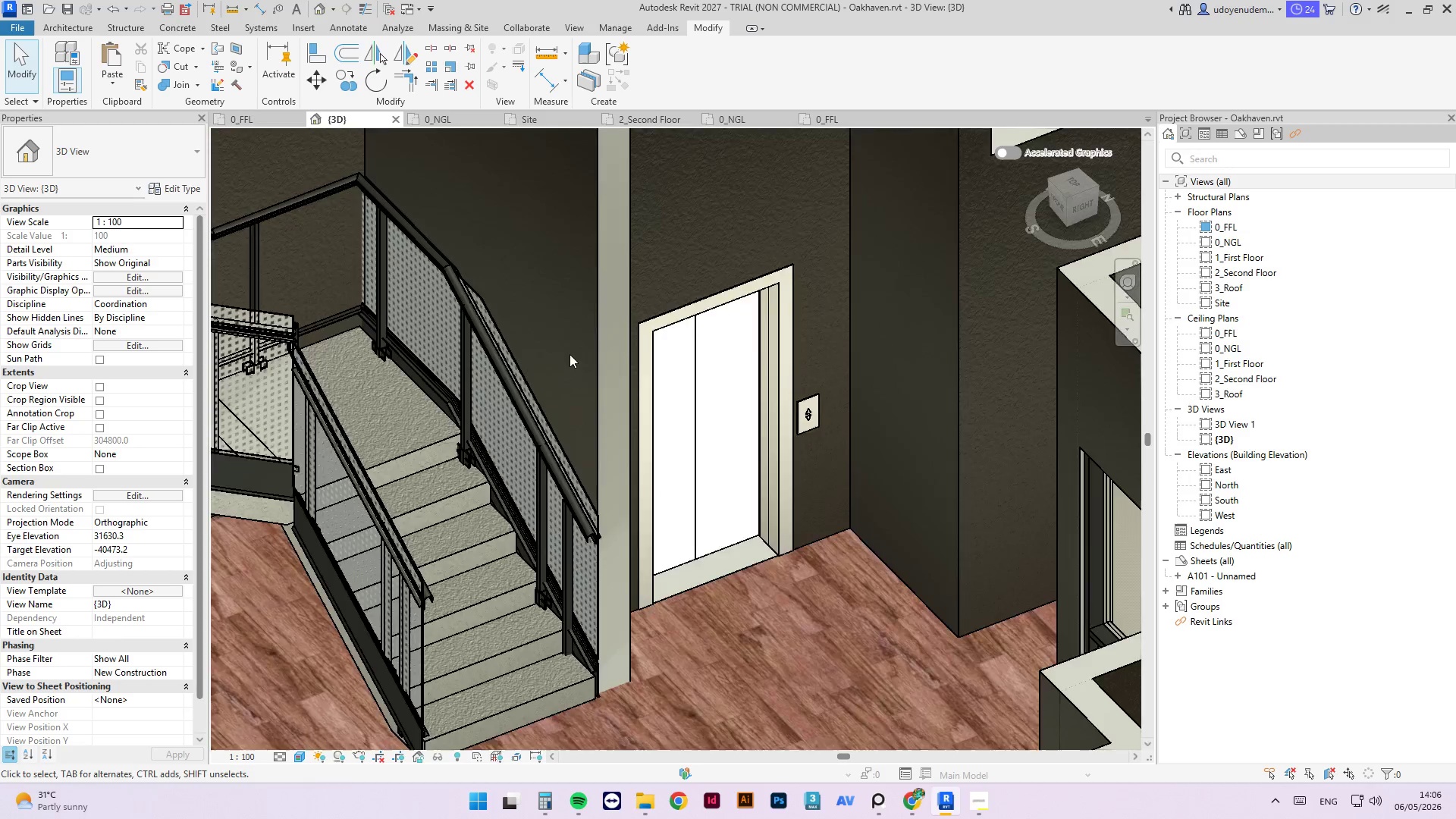 
scroll: coordinate [581, 342], scroll_direction: down, amount: 3.0
 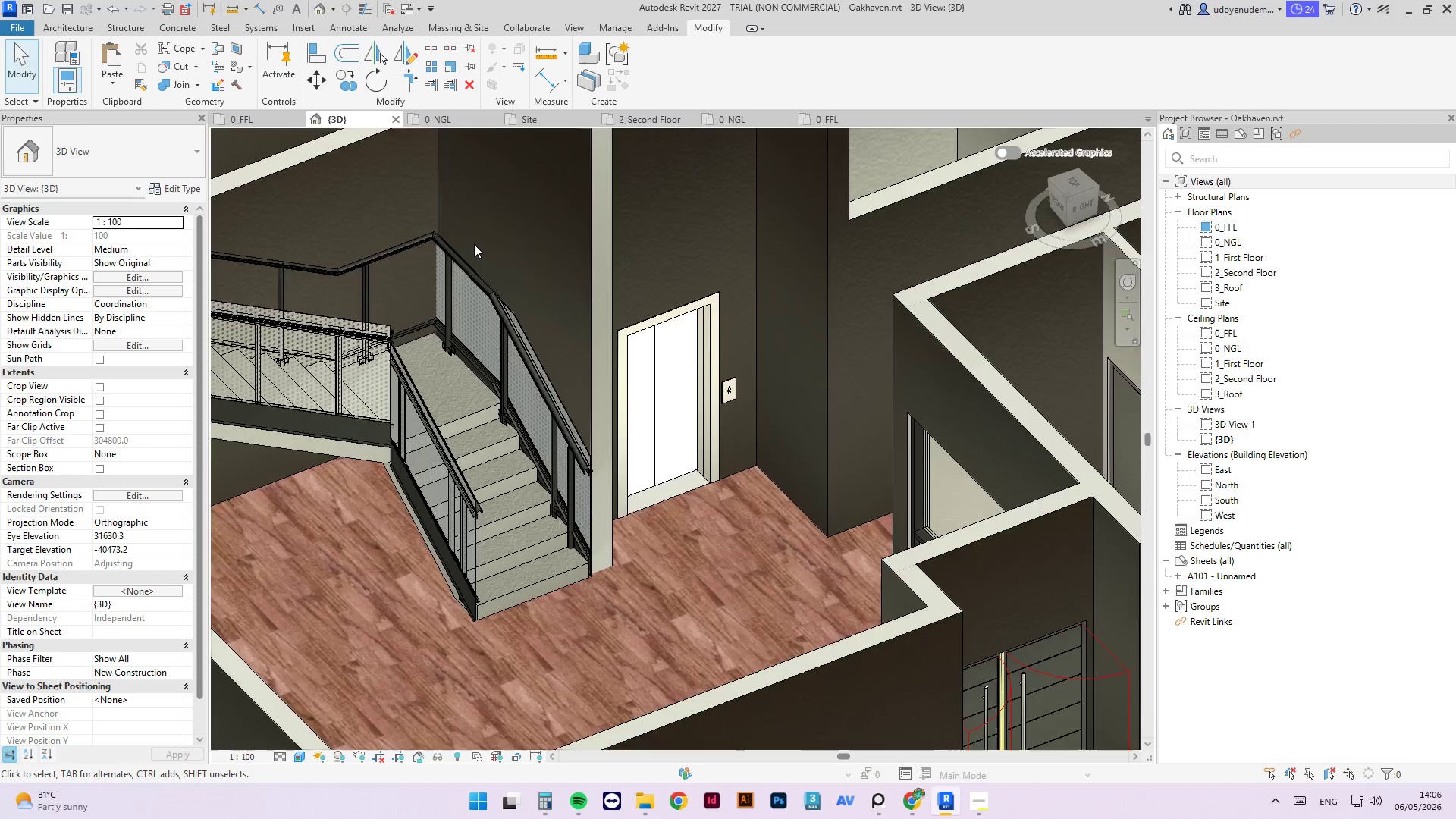 
scroll: coordinate [474, 244], scroll_direction: up, amount: 2.0
 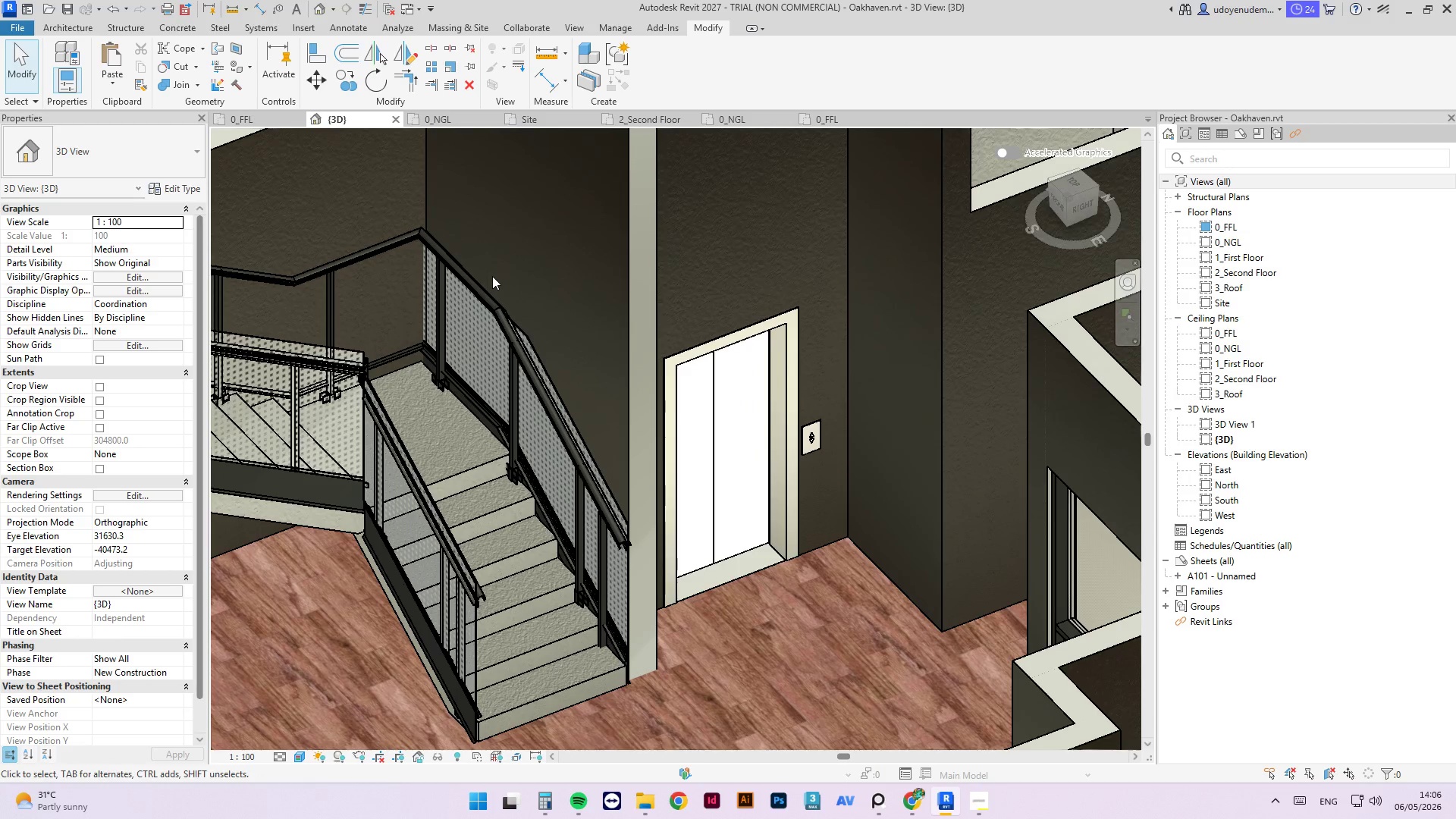 
scroll: coordinate [542, 264], scroll_direction: down, amount: 2.0
 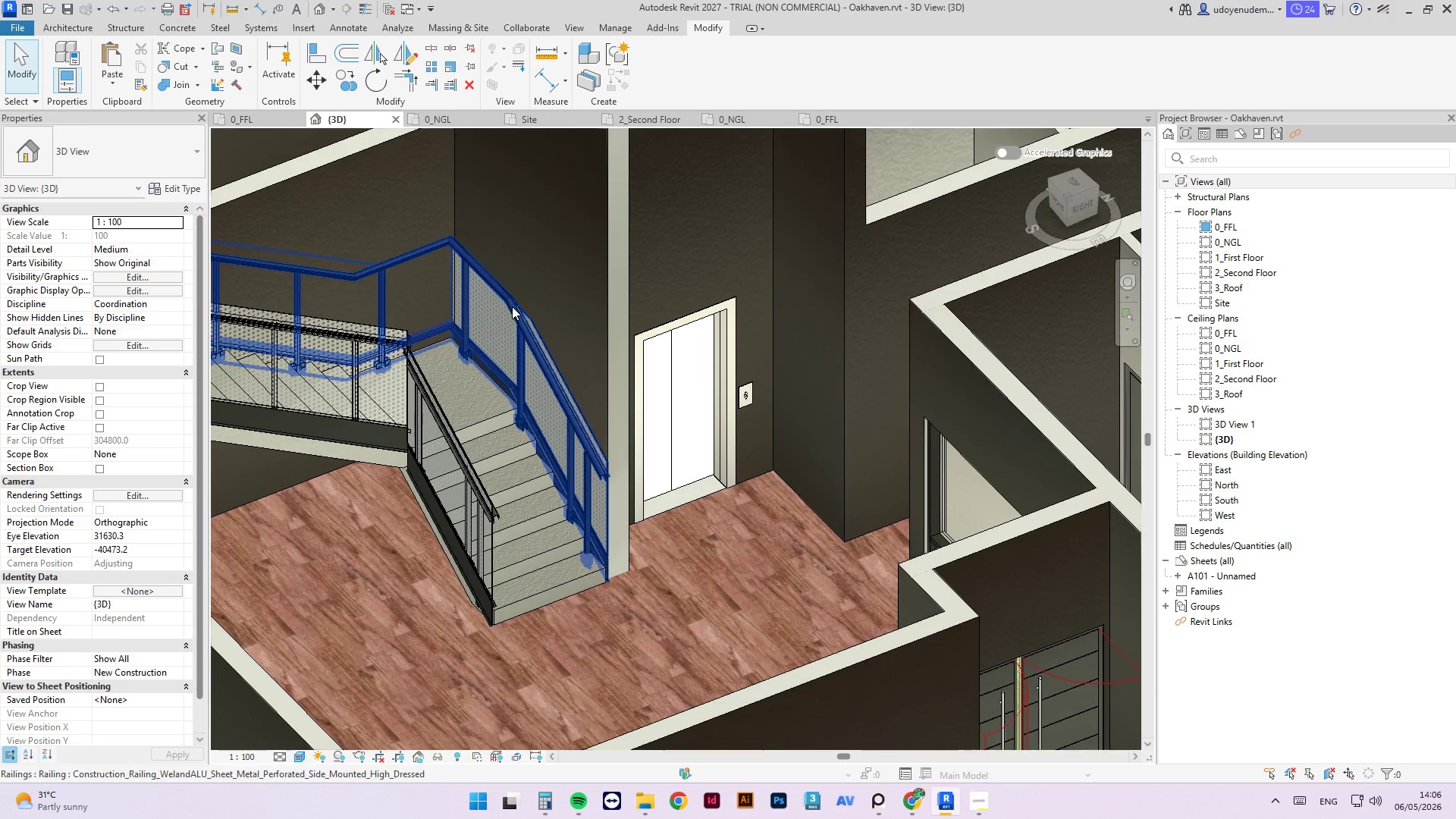 
left_click([512, 306])
 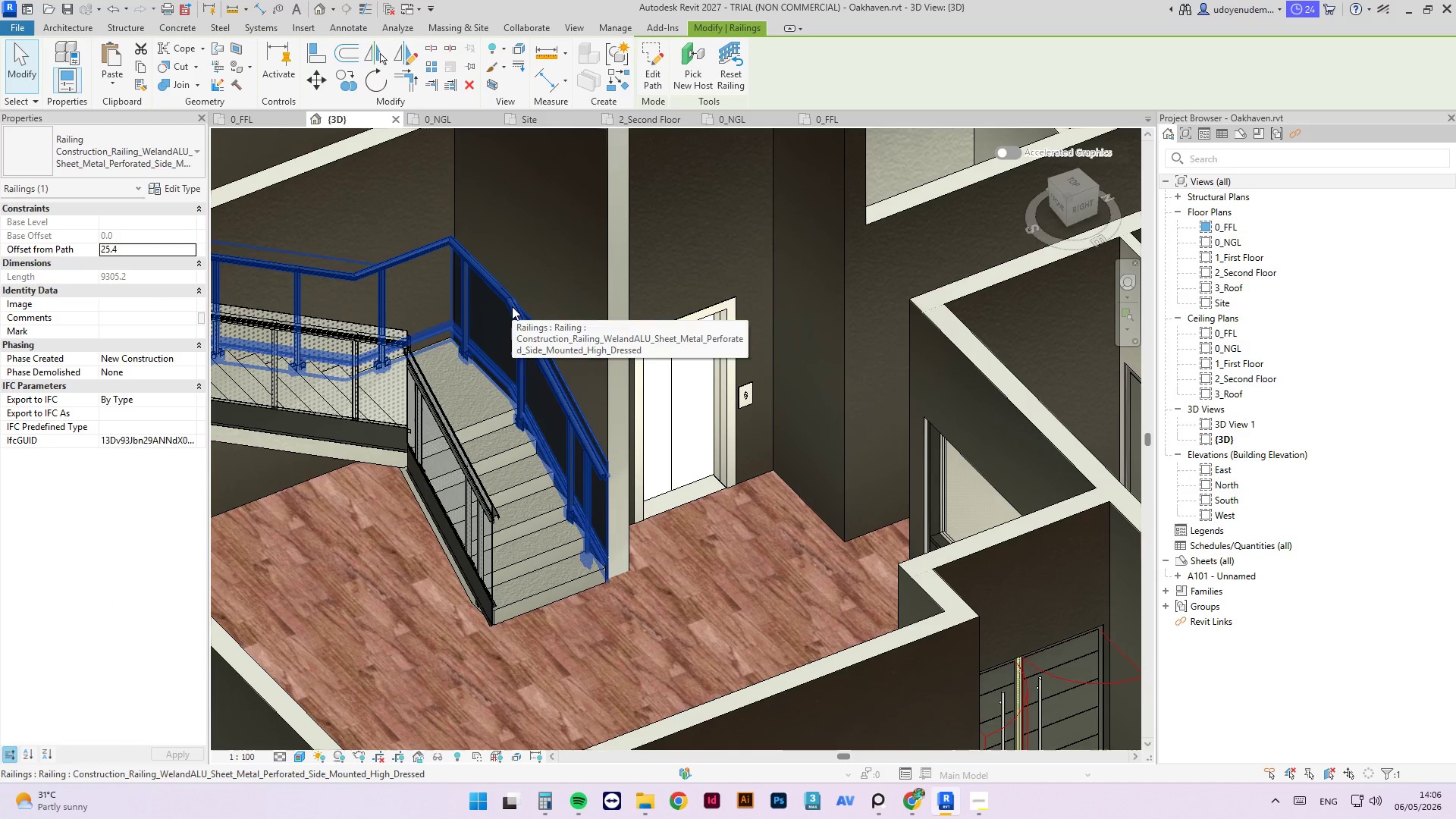 
key(Space)
 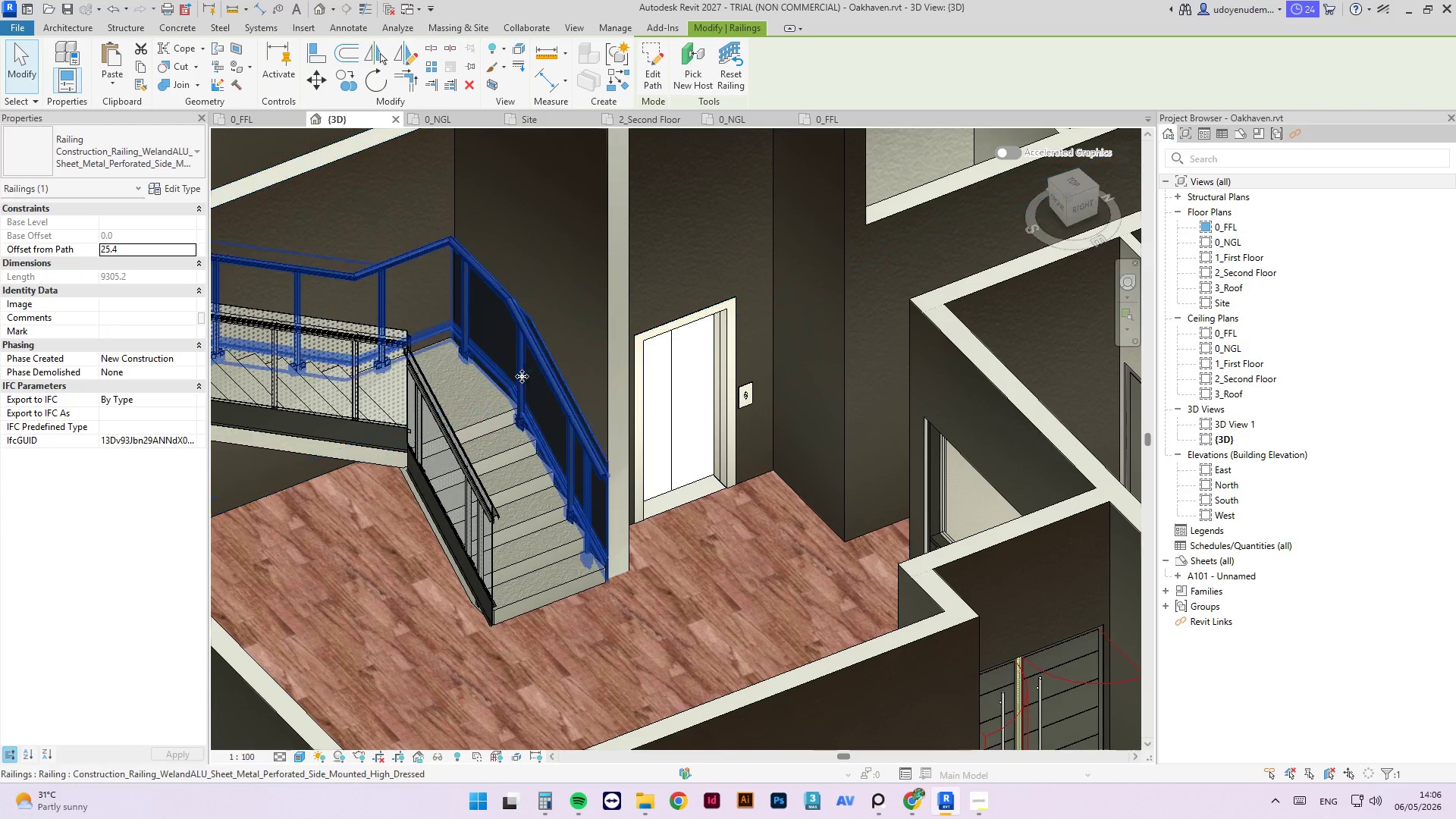 
key(Space)
 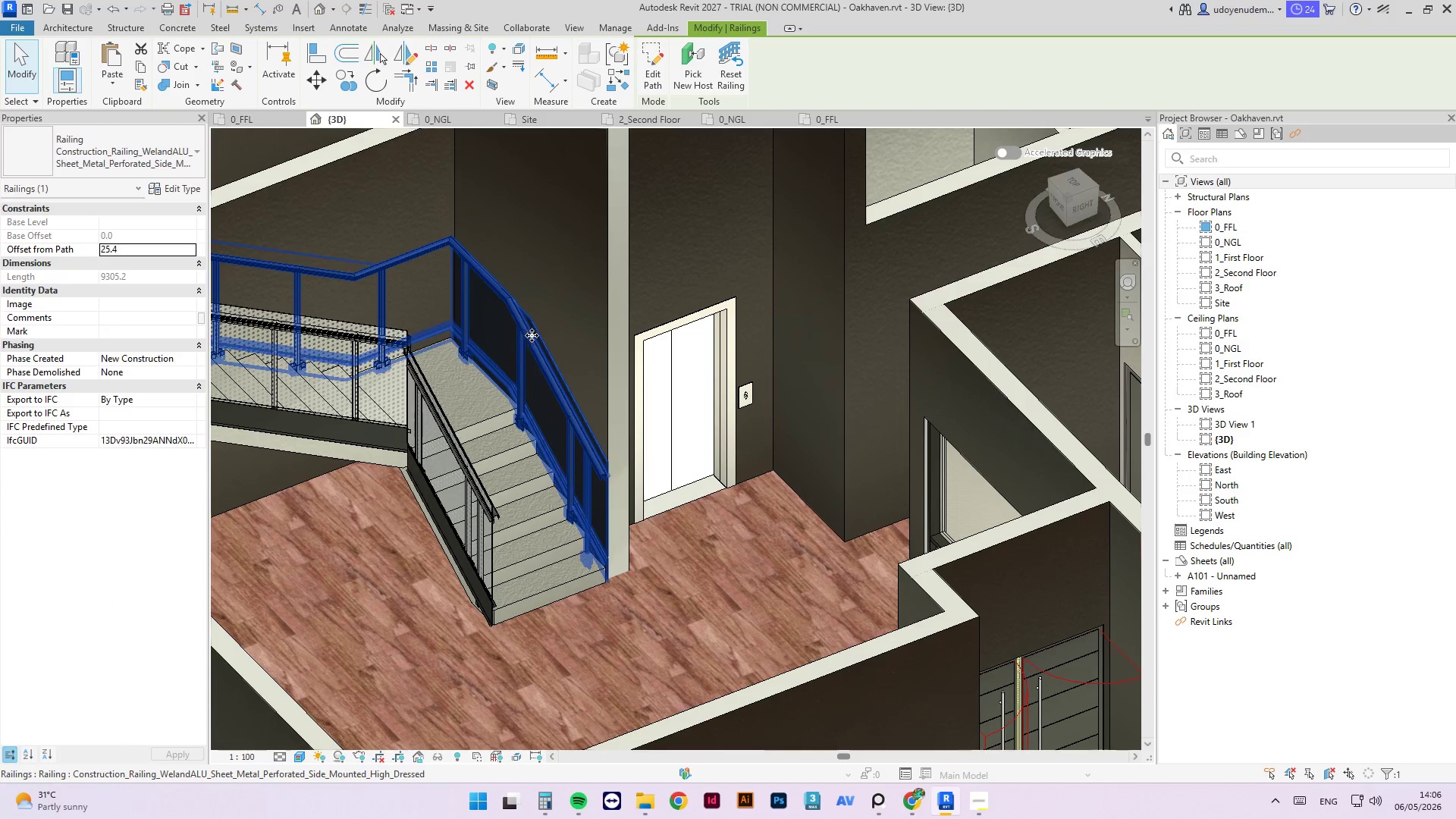 
key(Escape)
 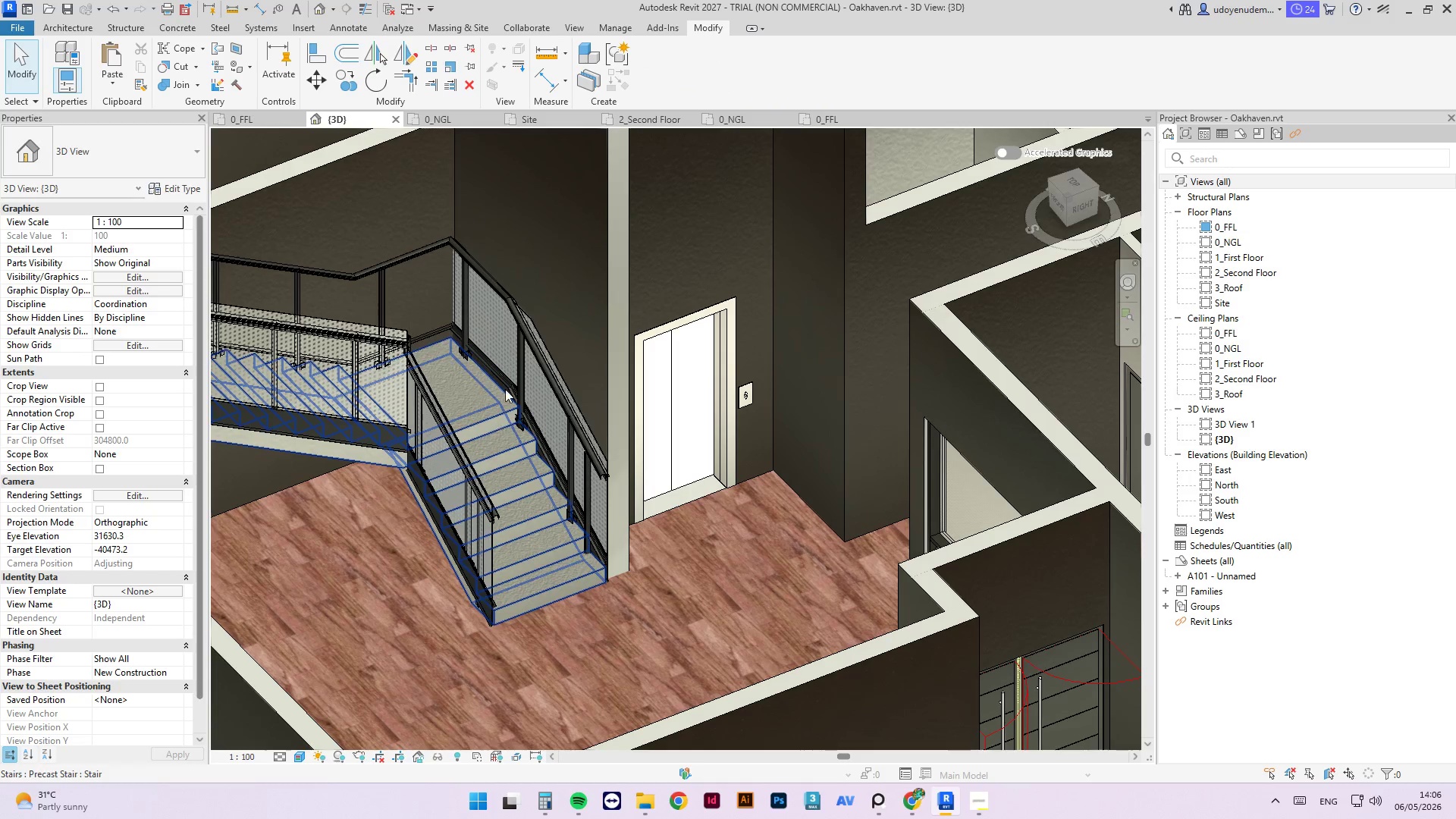 
scroll: coordinate [662, 451], scroll_direction: down, amount: 8.0
 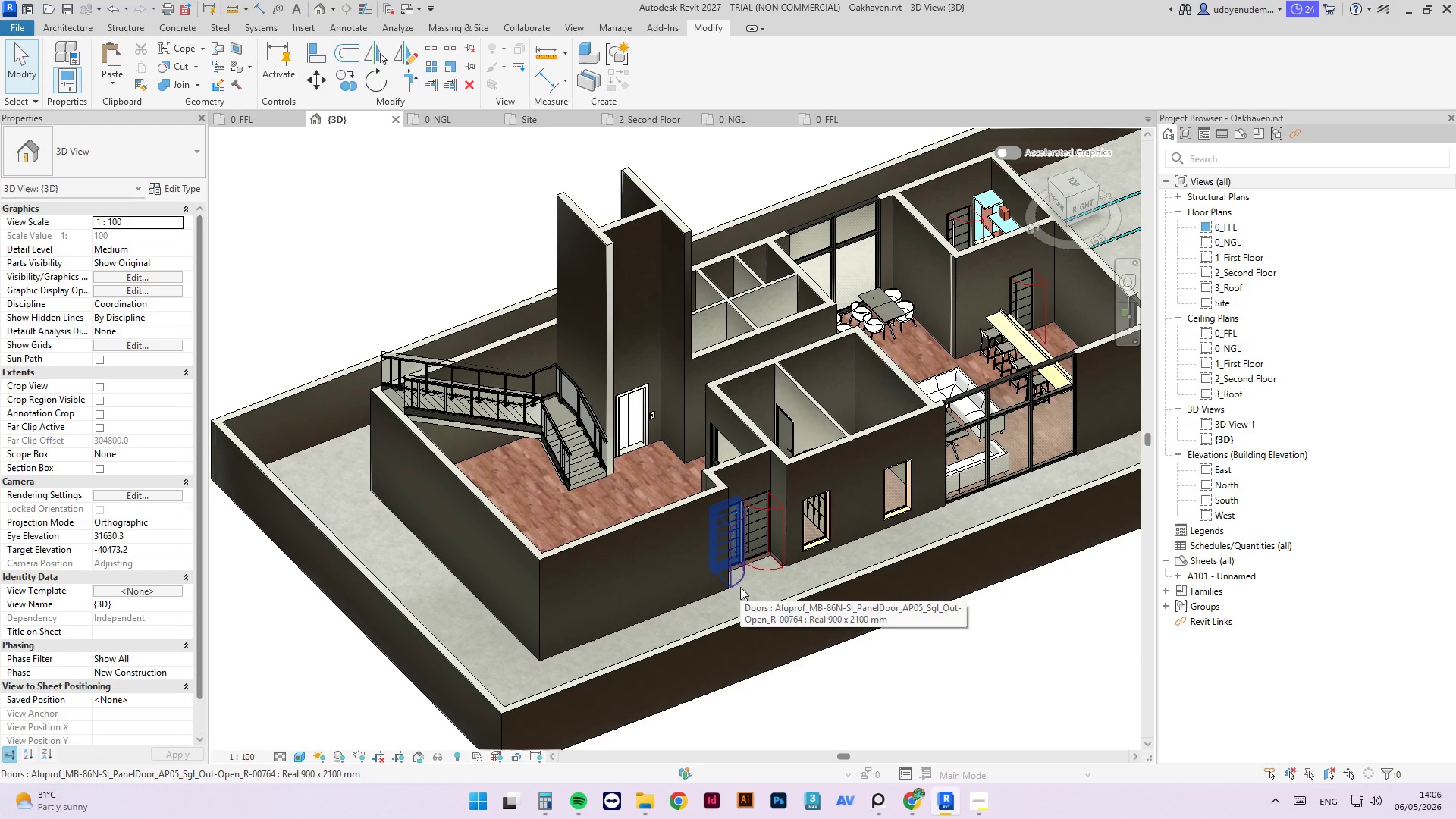 
wait(13.7)
 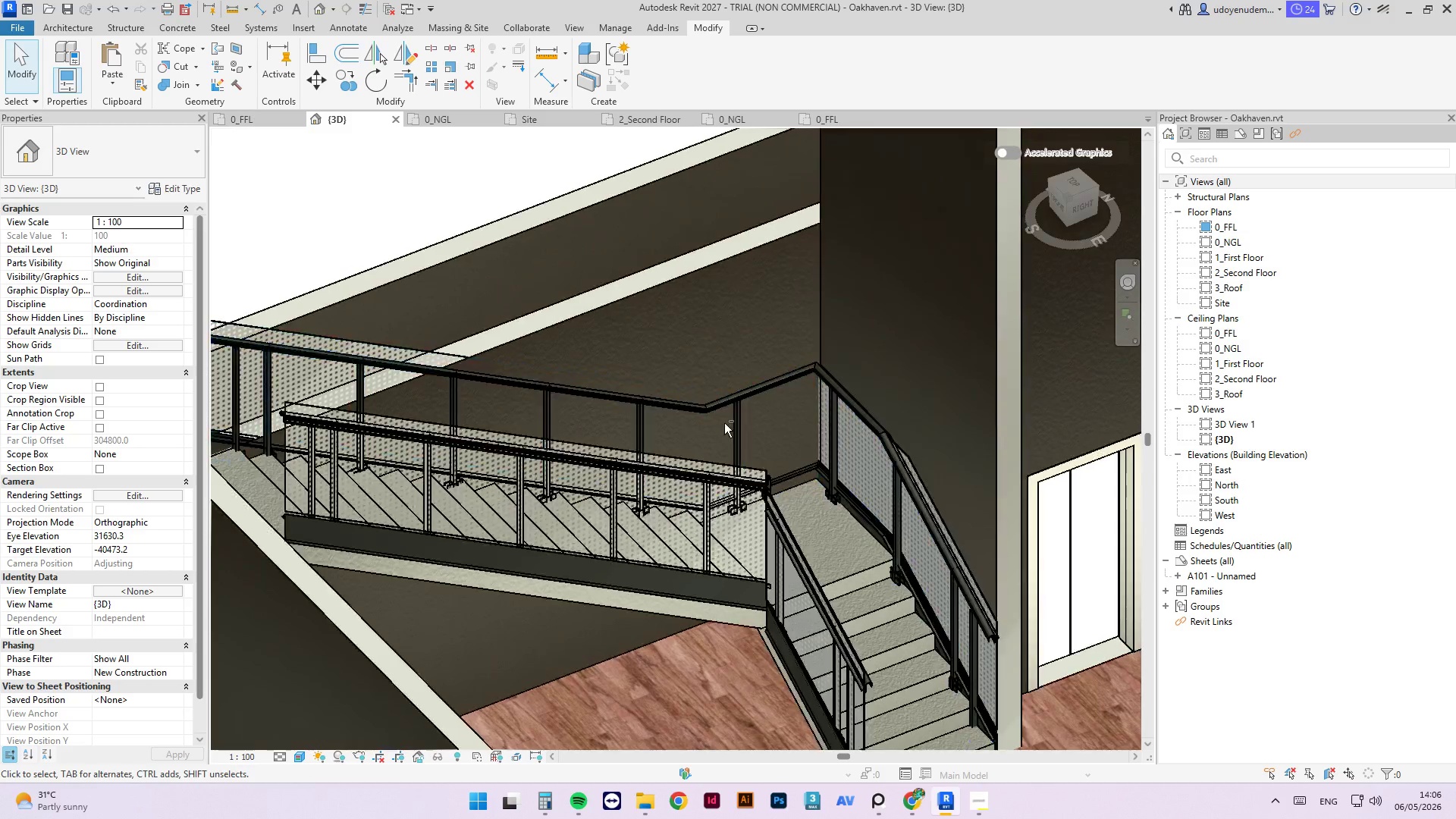 
hold_key(key=ShiftLeft, duration=0.56)
 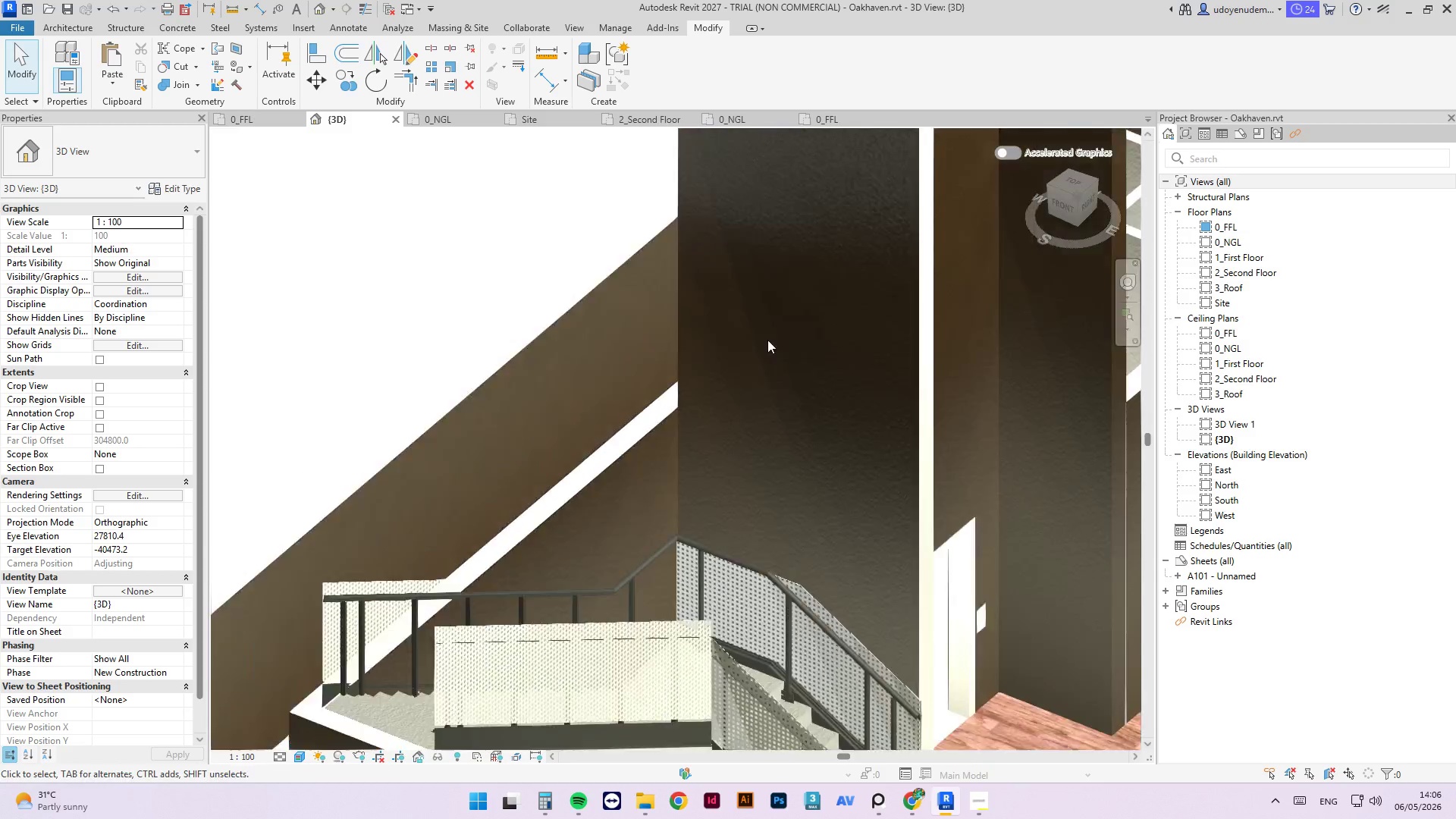 
scroll: coordinate [606, 524], scroll_direction: up, amount: 10.0
 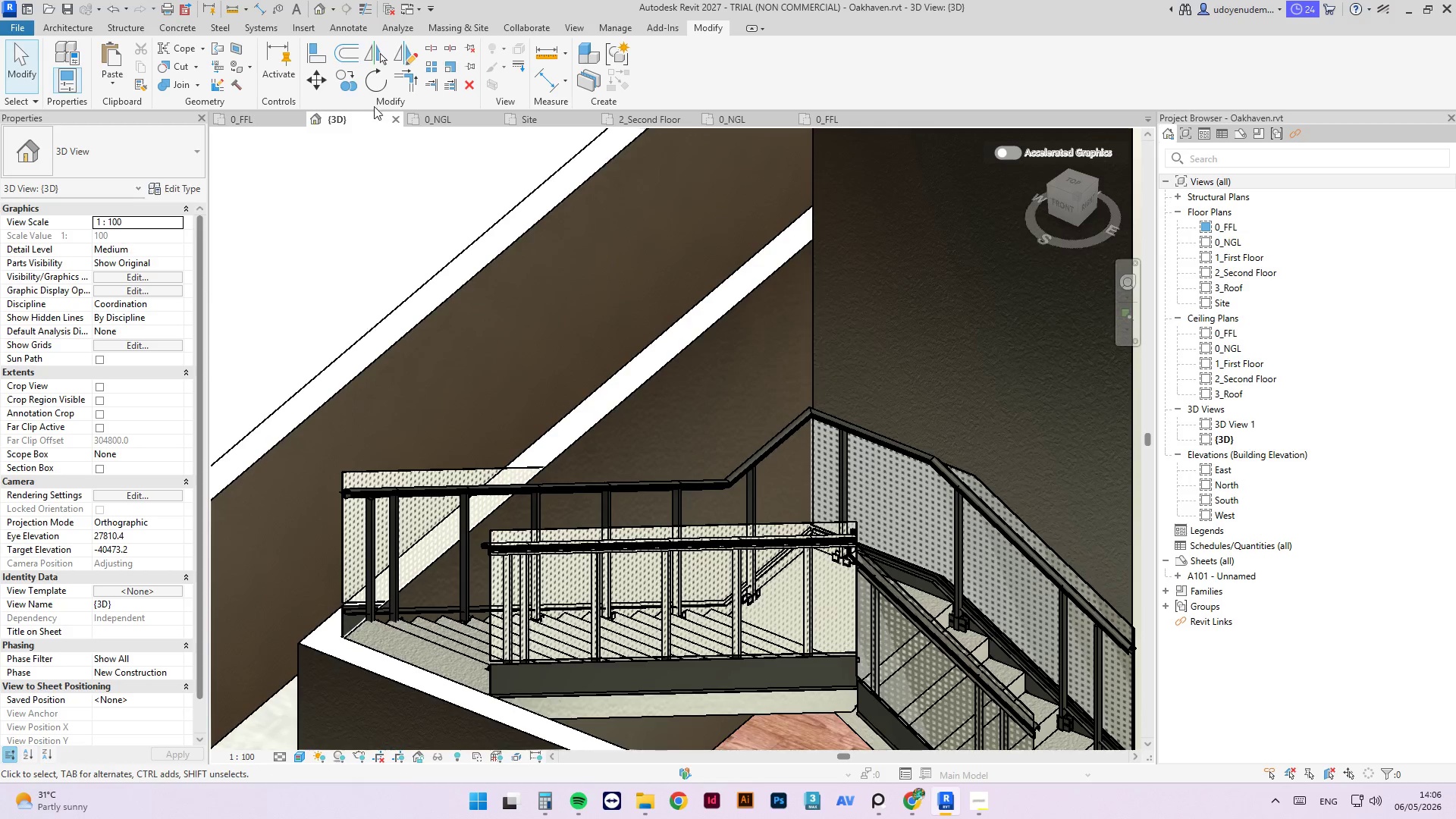 
left_click([264, 116])
 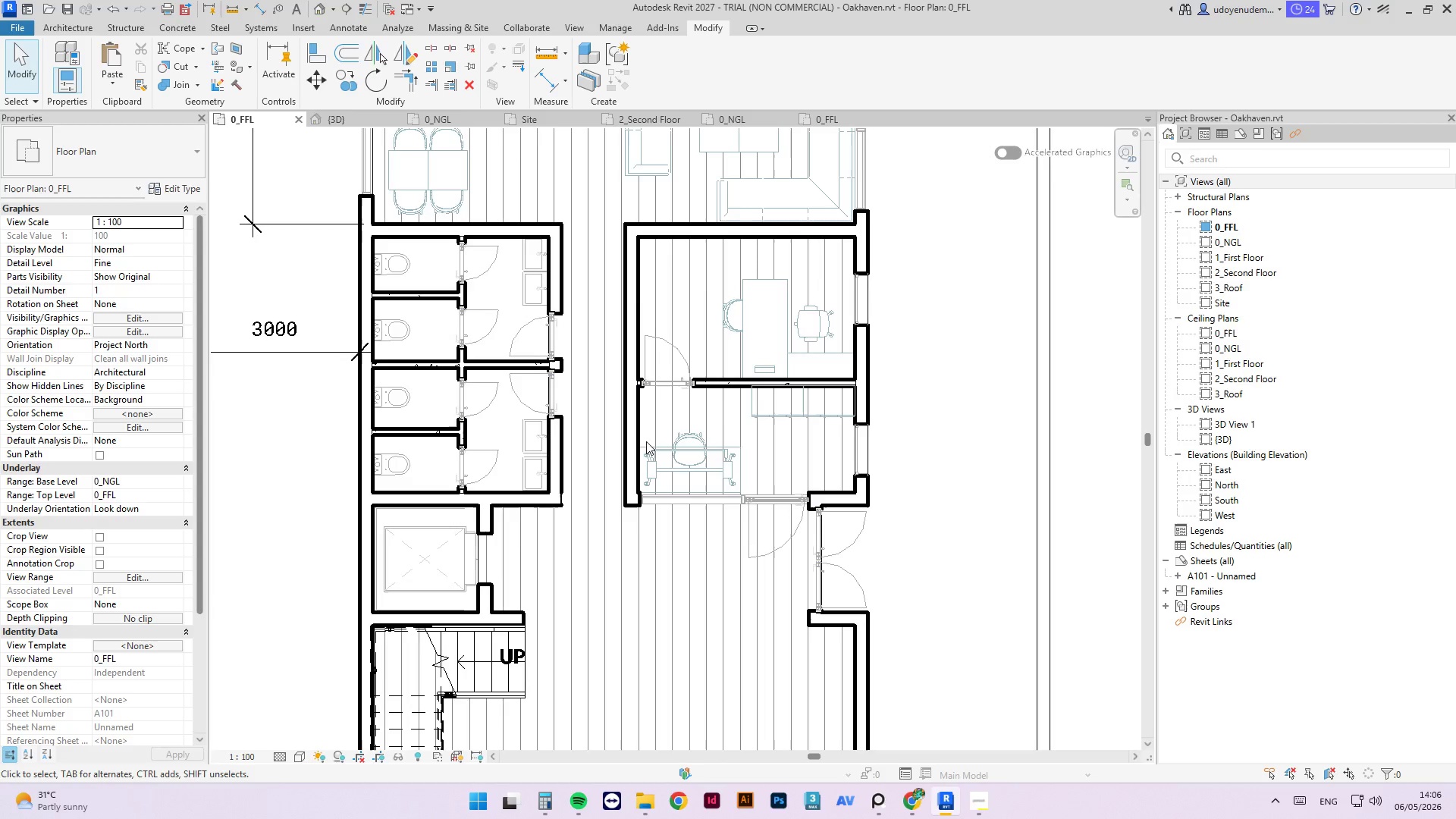 
scroll: coordinate [552, 583], scroll_direction: down, amount: 4.0
 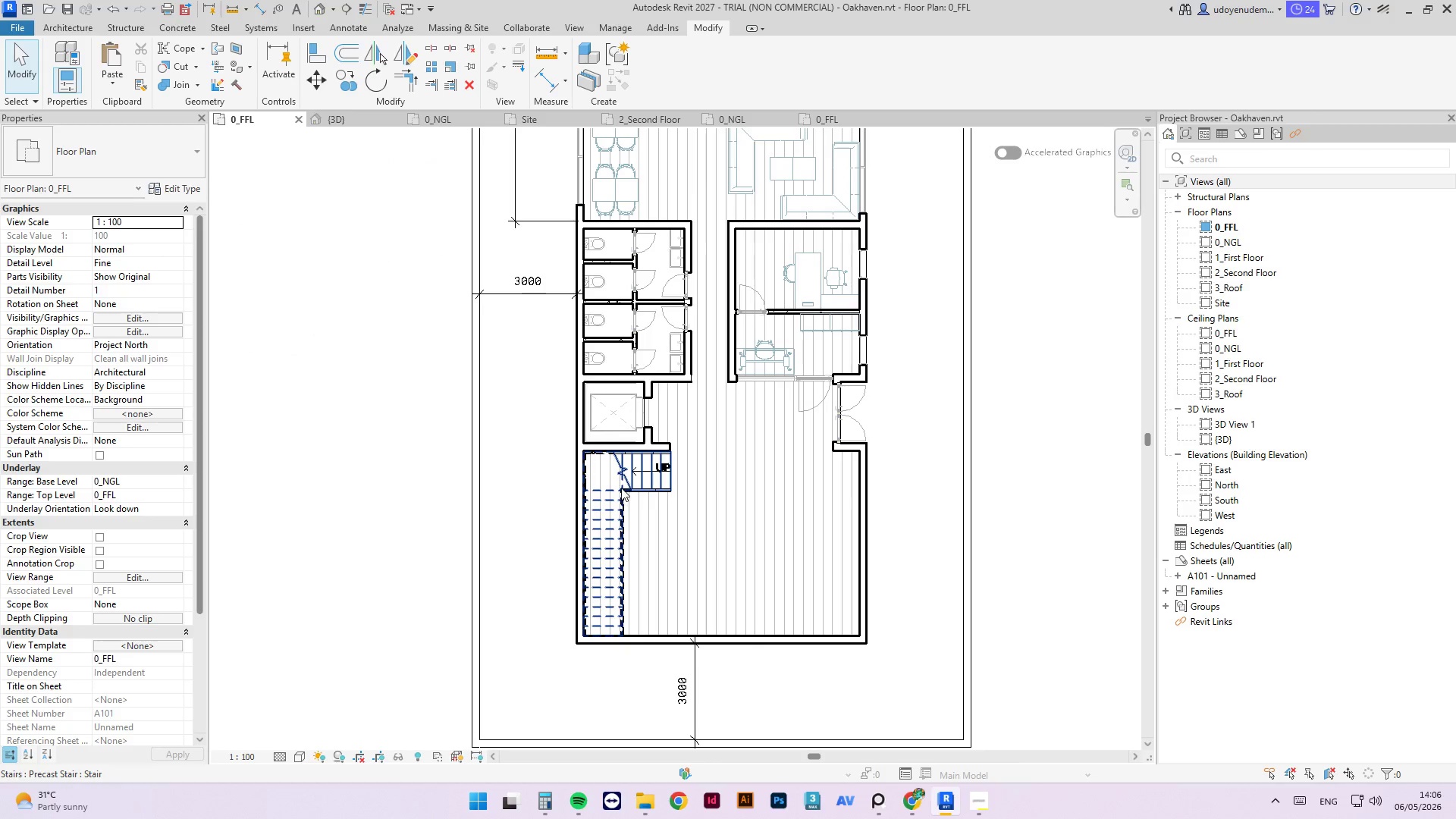 
left_click([622, 488])
 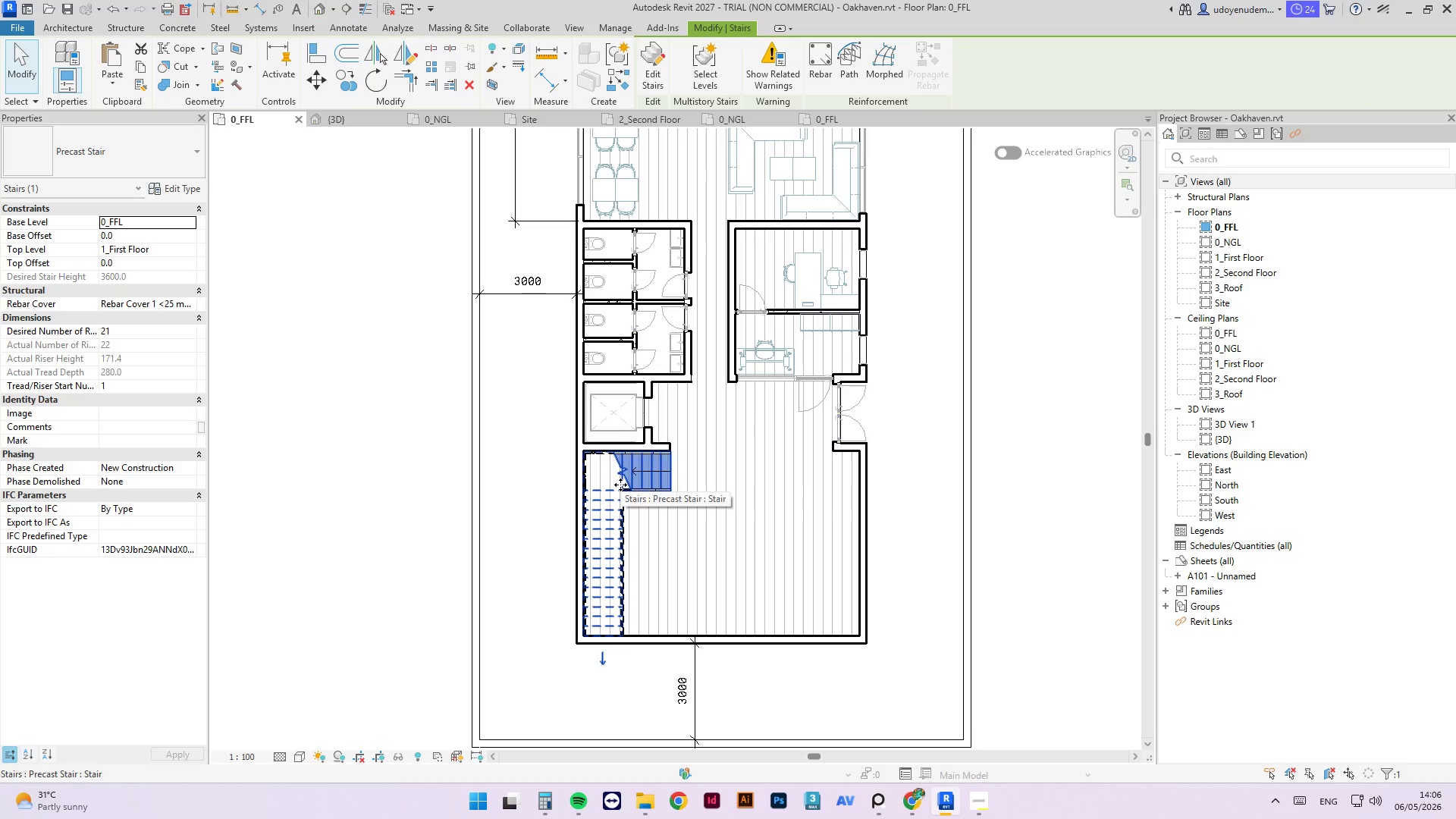 
key(ArrowRight)
 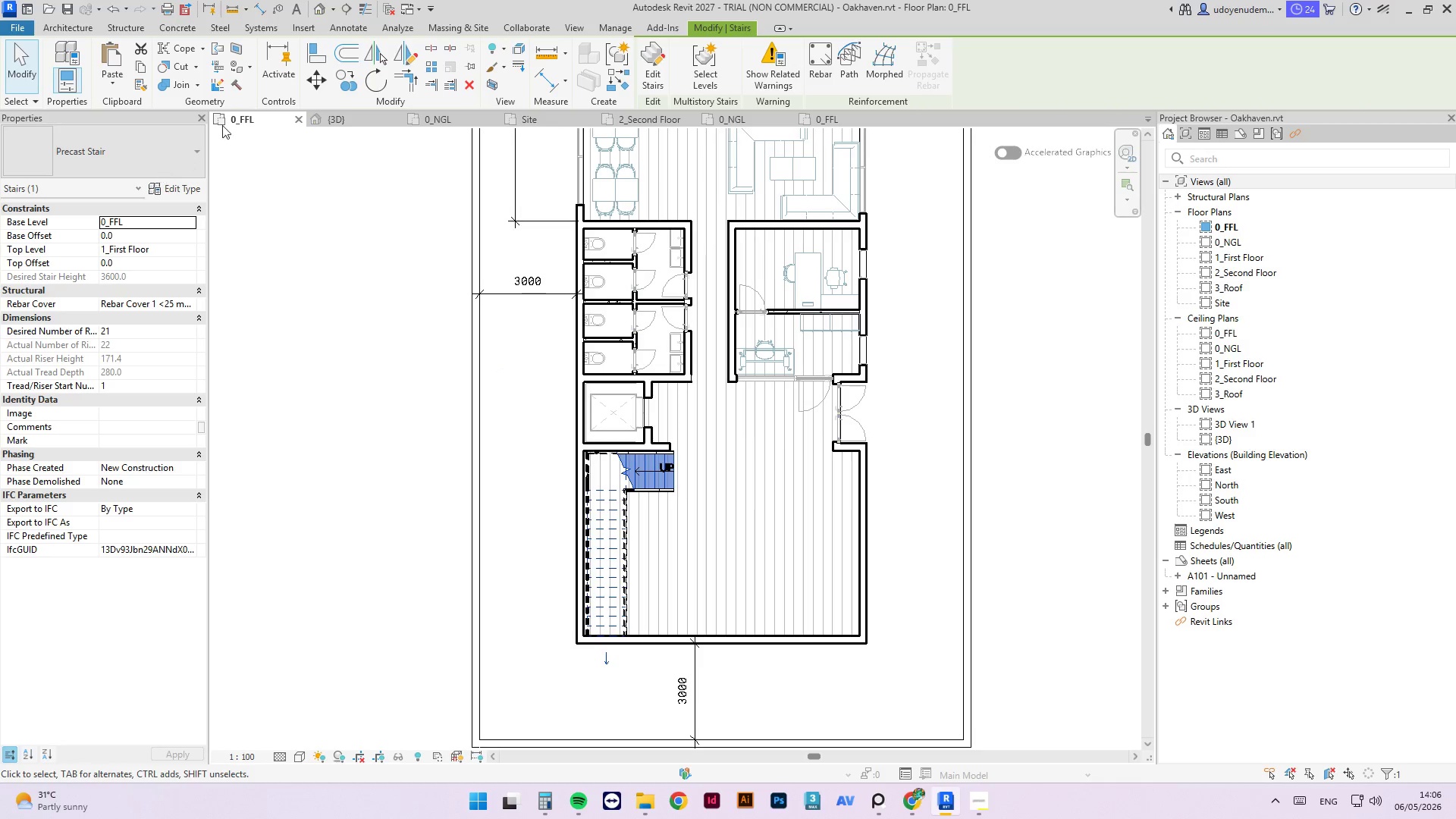 
left_click([333, 117])
 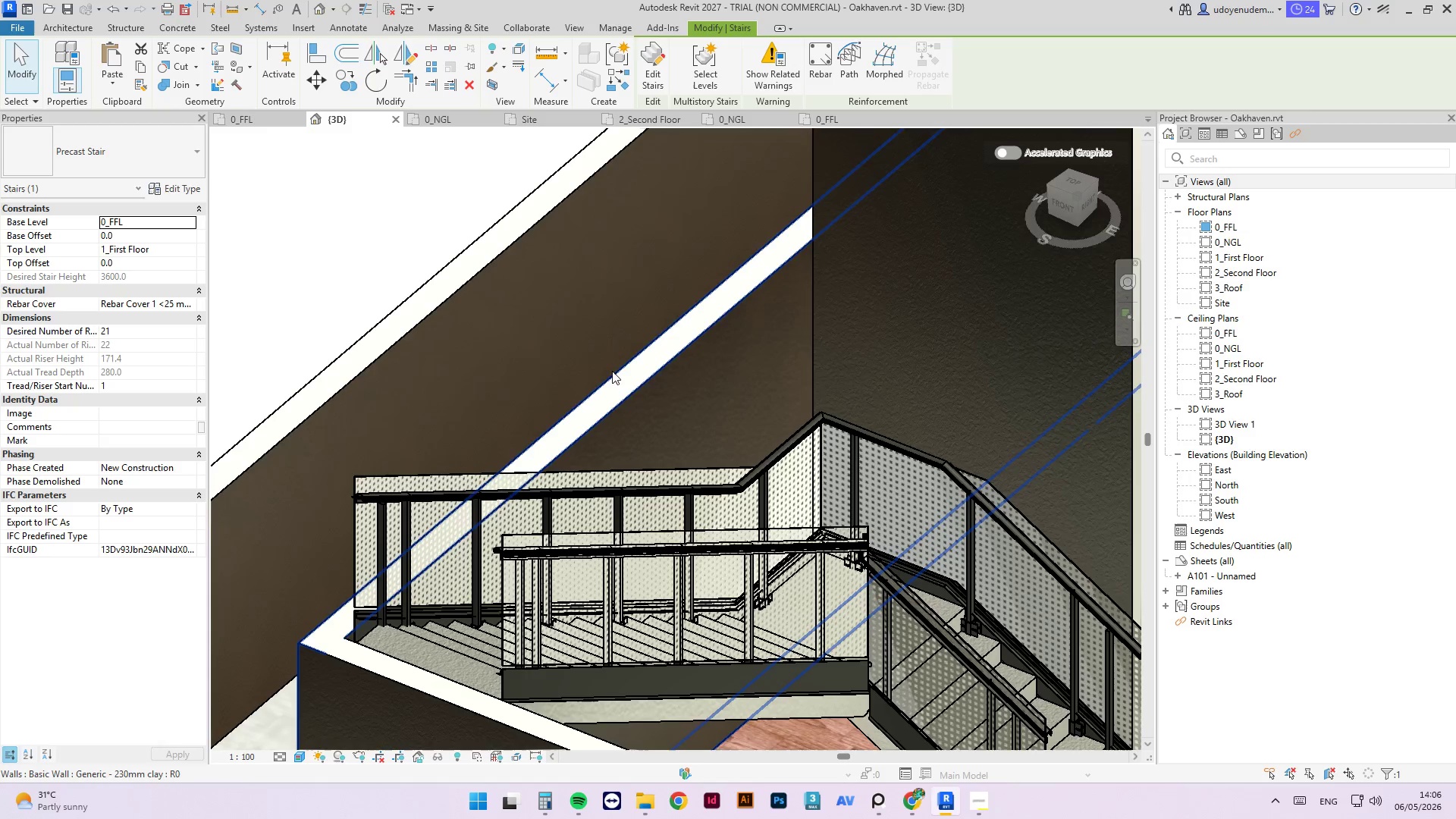 
hold_key(key=ShiftLeft, duration=4.05)
 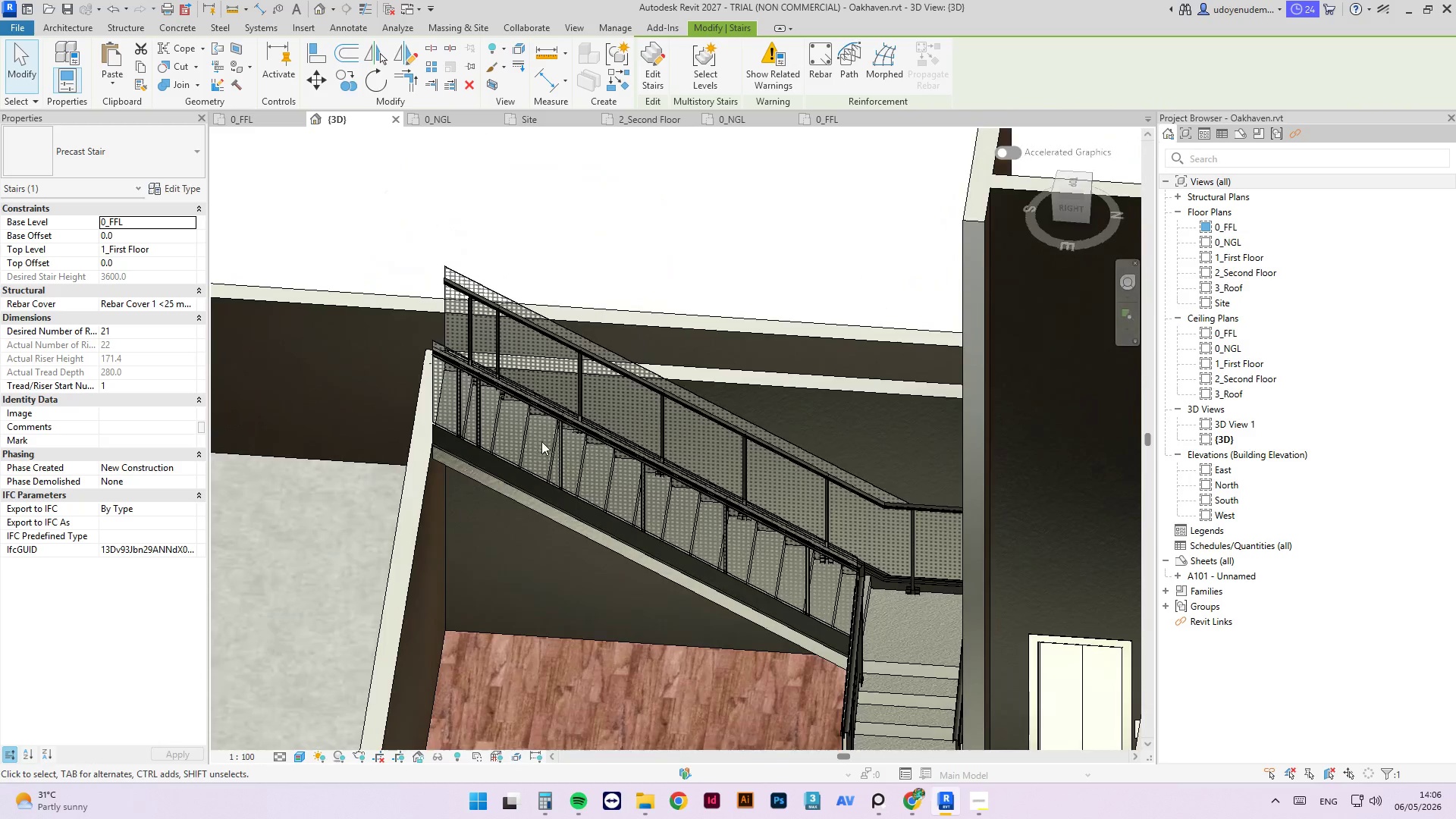 
scroll: coordinate [606, 374], scroll_direction: down, amount: 3.0
 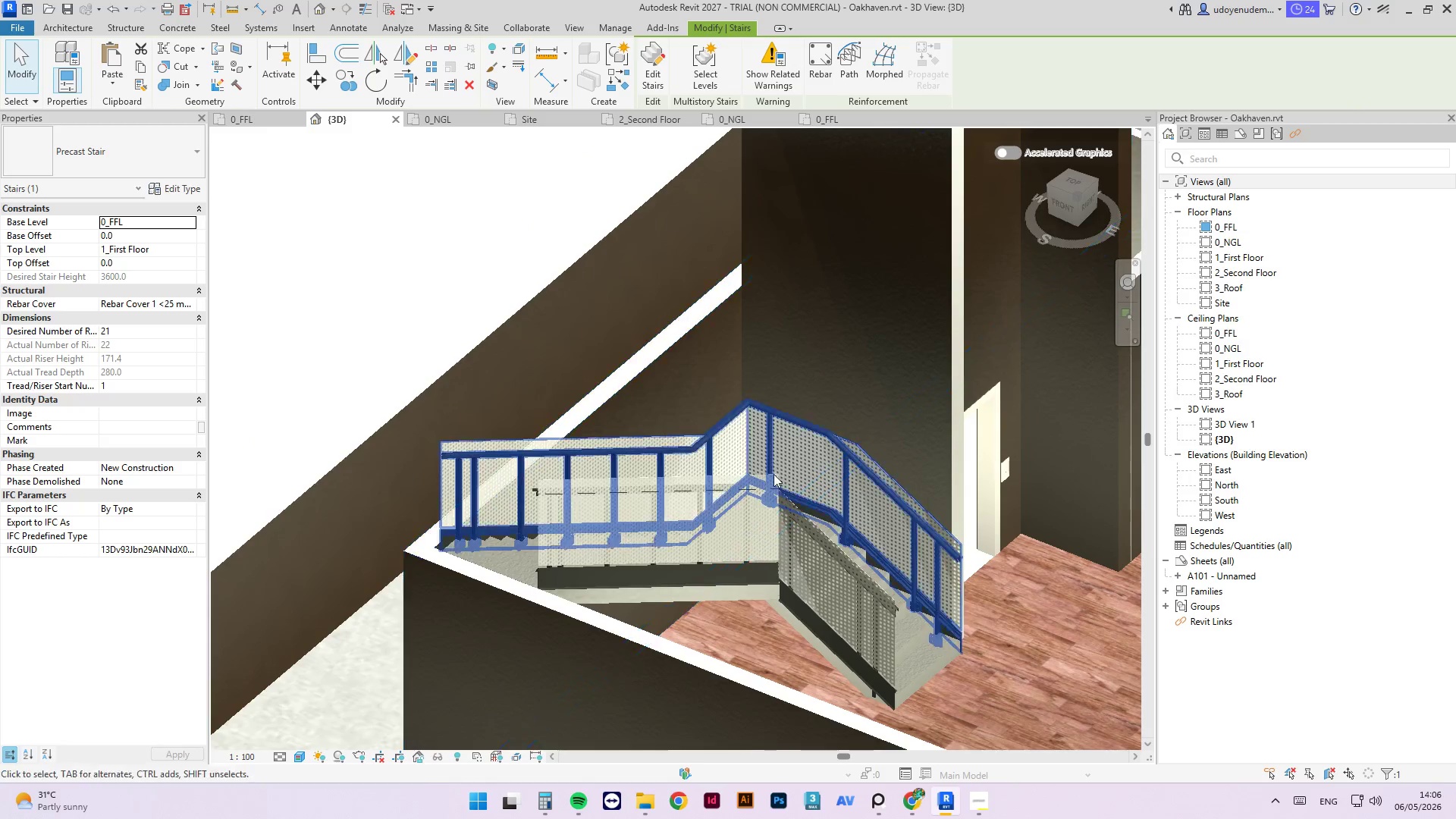 
hold_key(key=ShiftLeft, duration=1.39)
 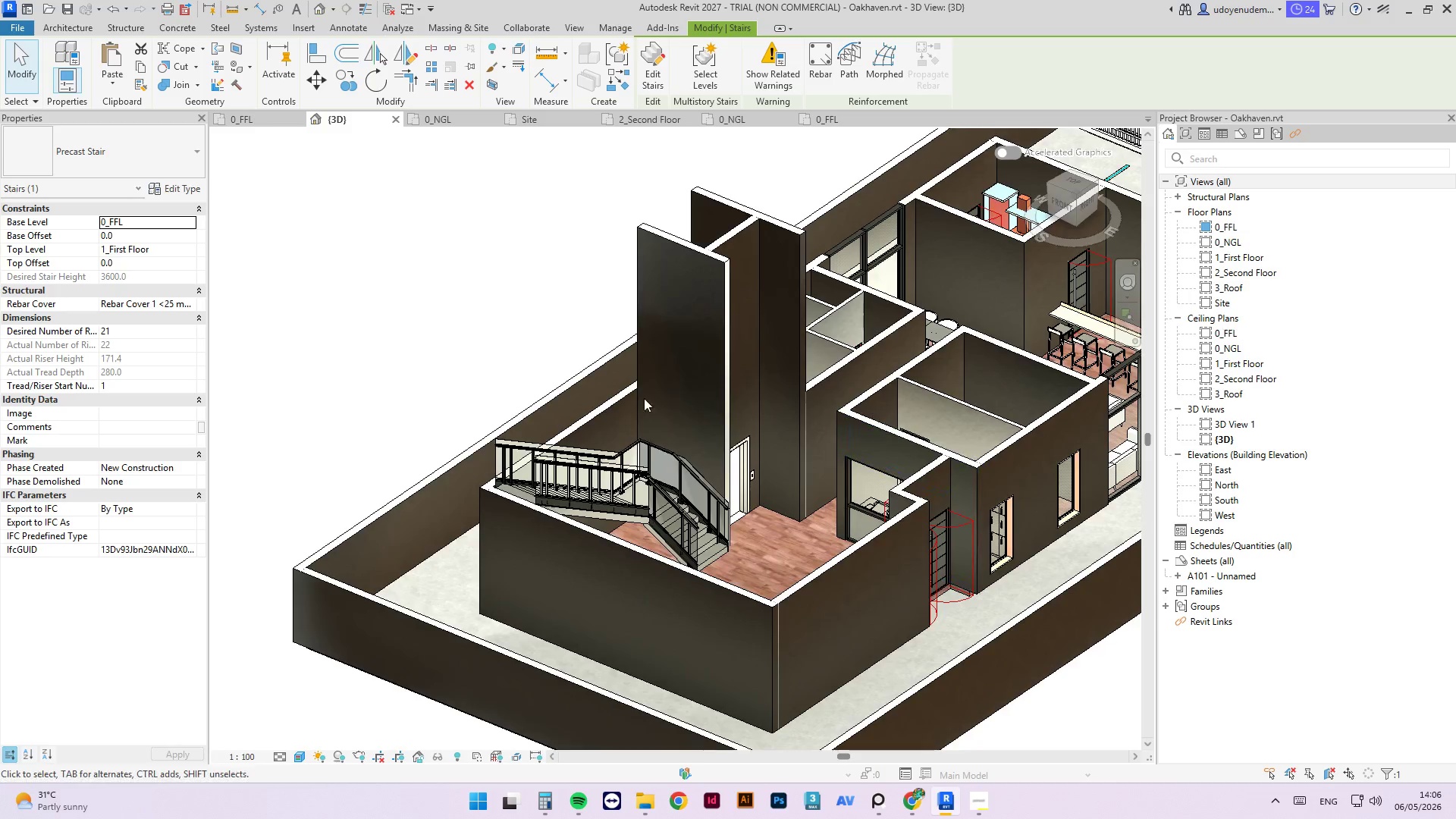 
scroll: coordinate [546, 467], scroll_direction: down, amount: 6.0
 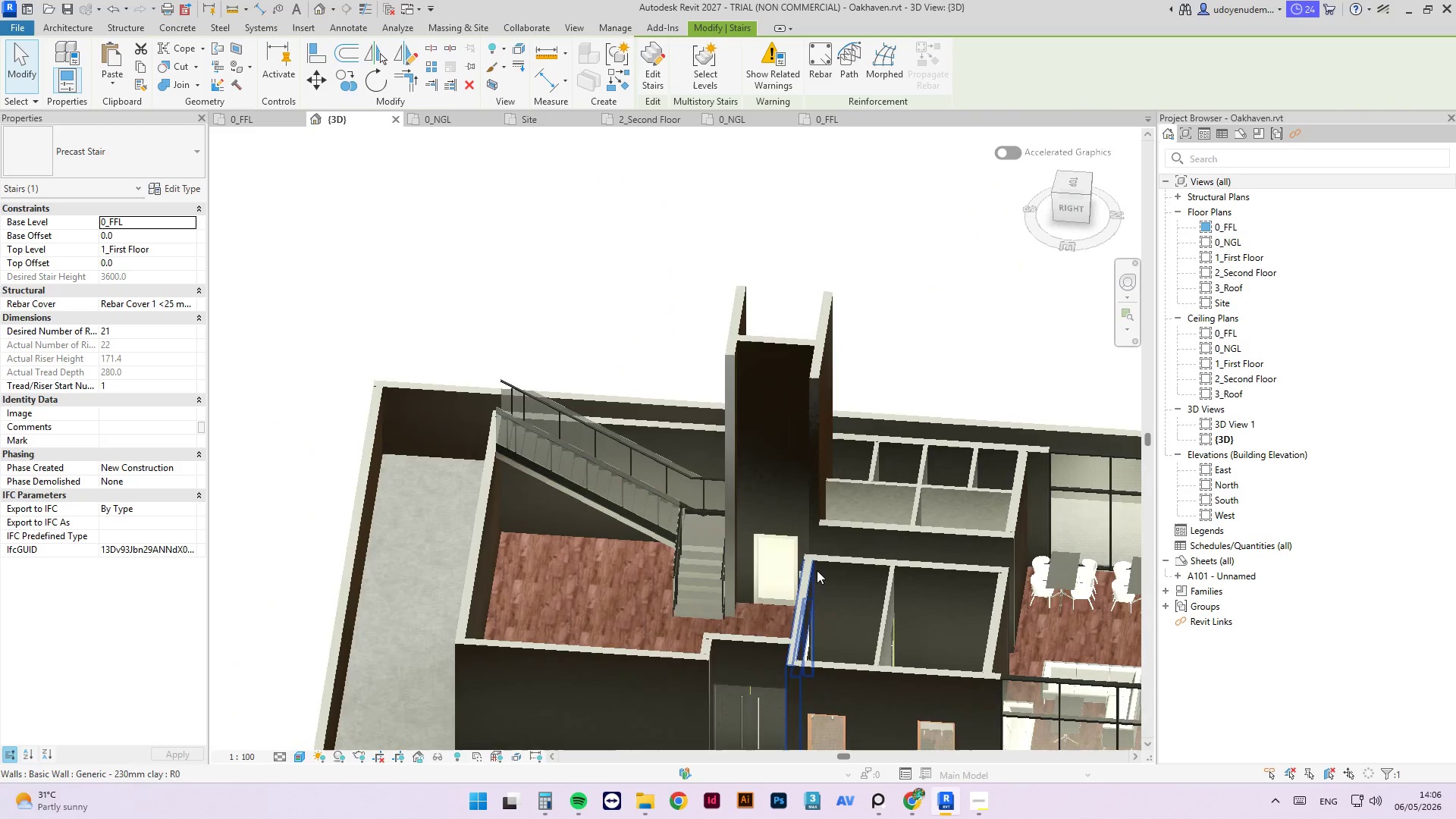 
scroll: coordinate [702, 530], scroll_direction: up, amount: 13.0
 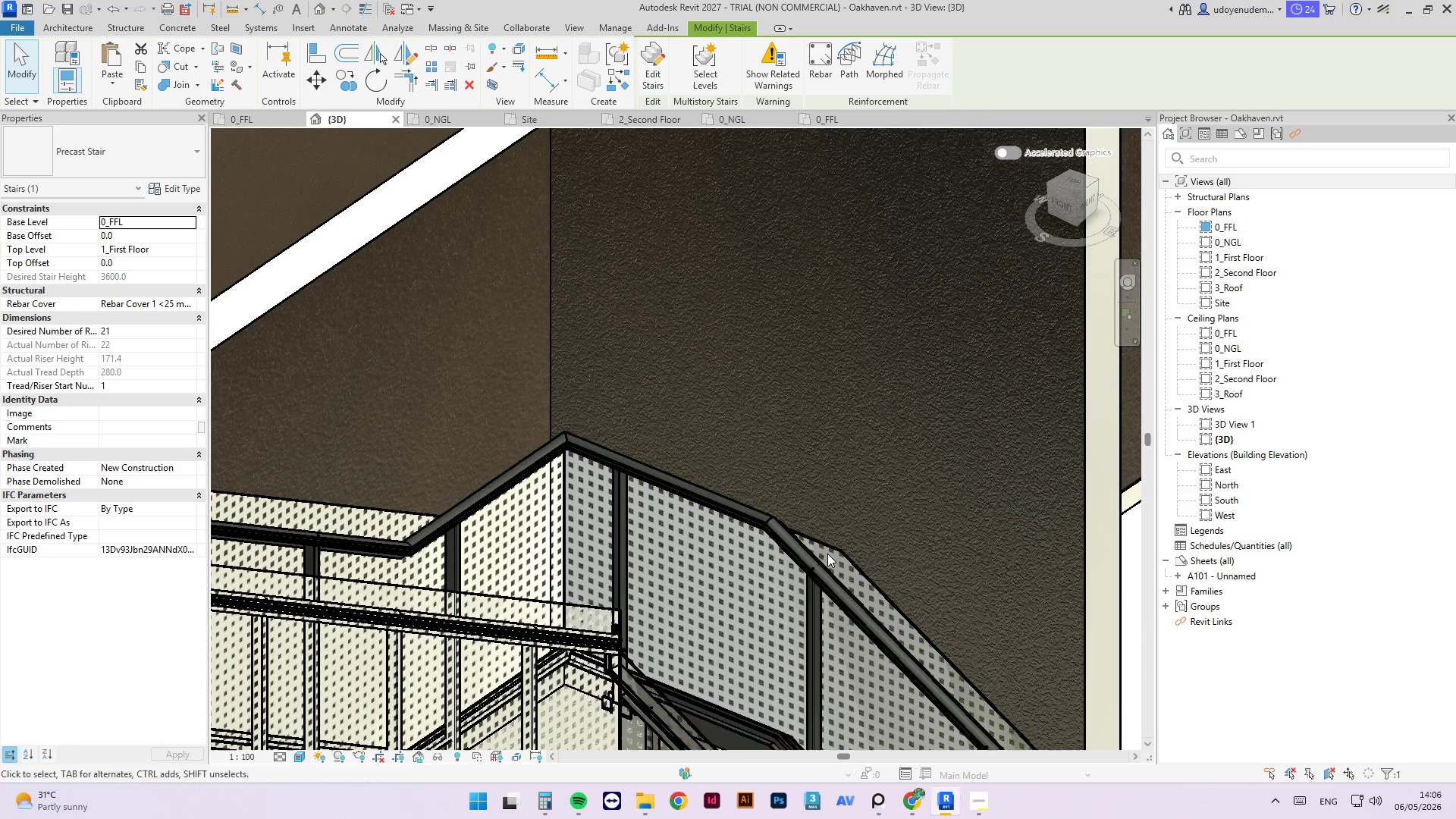 
scroll: coordinate [821, 504], scroll_direction: down, amount: 5.0
 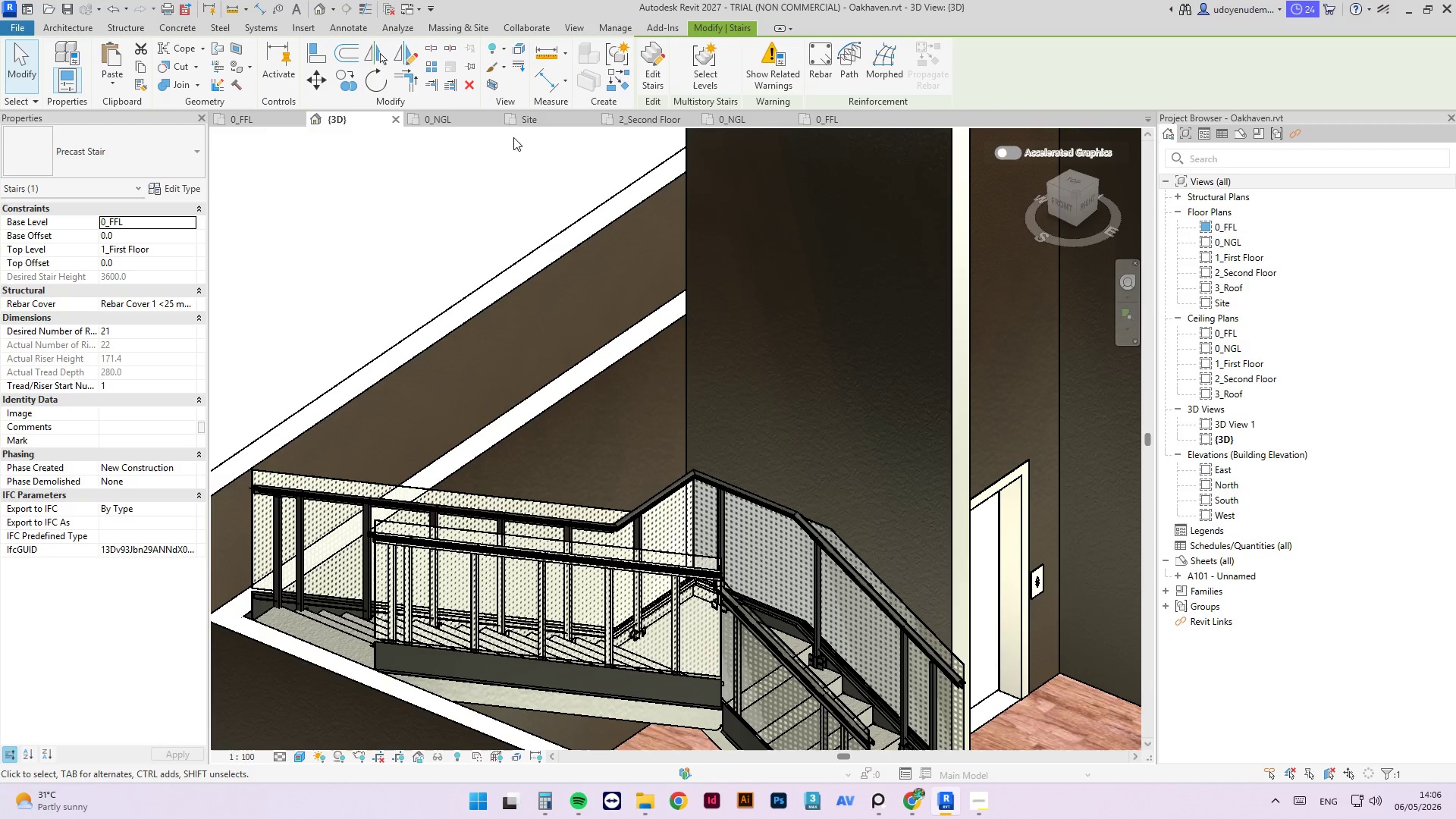 
left_click([264, 124])
 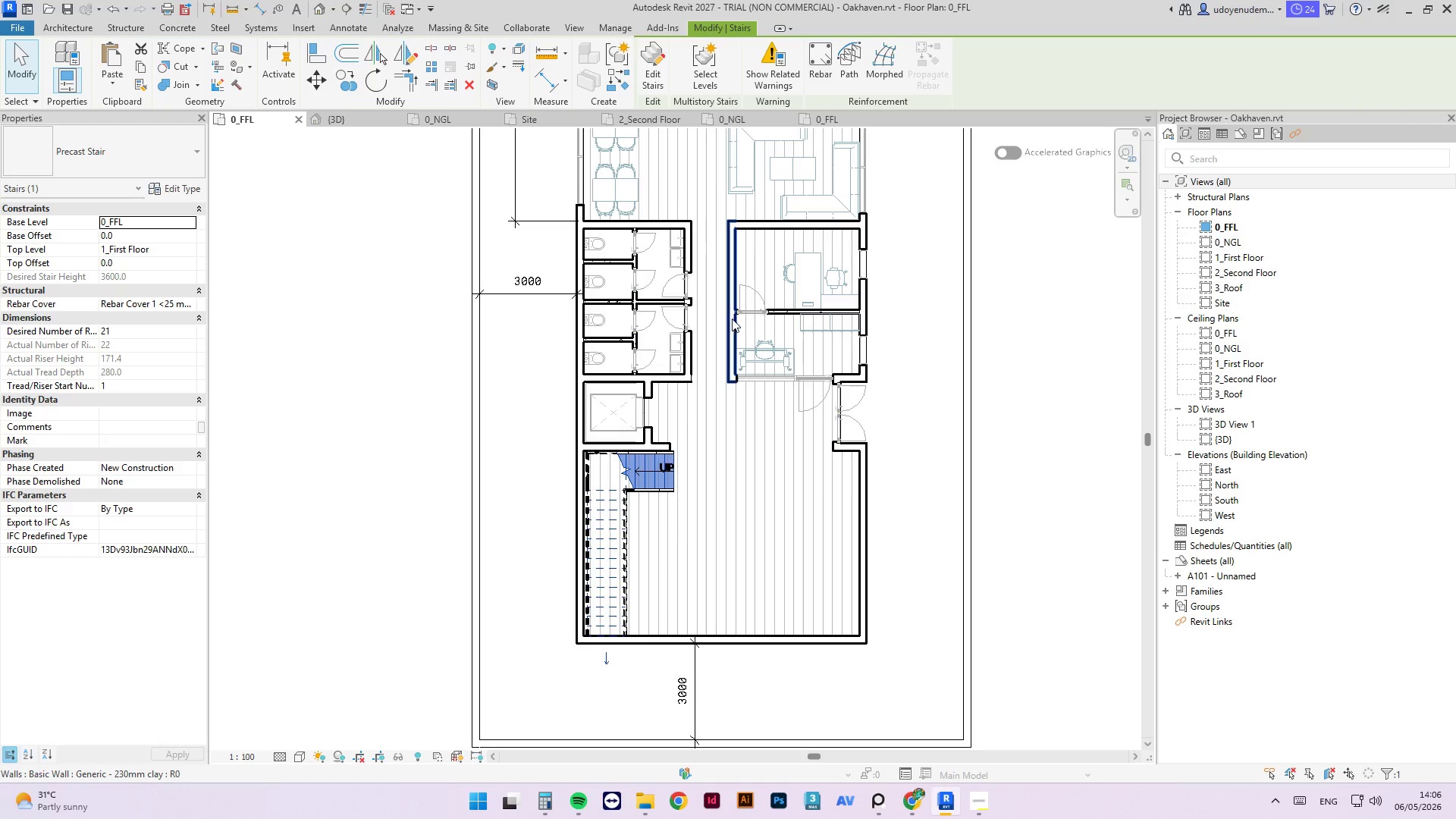 
scroll: coordinate [682, 491], scroll_direction: up, amount: 8.0
 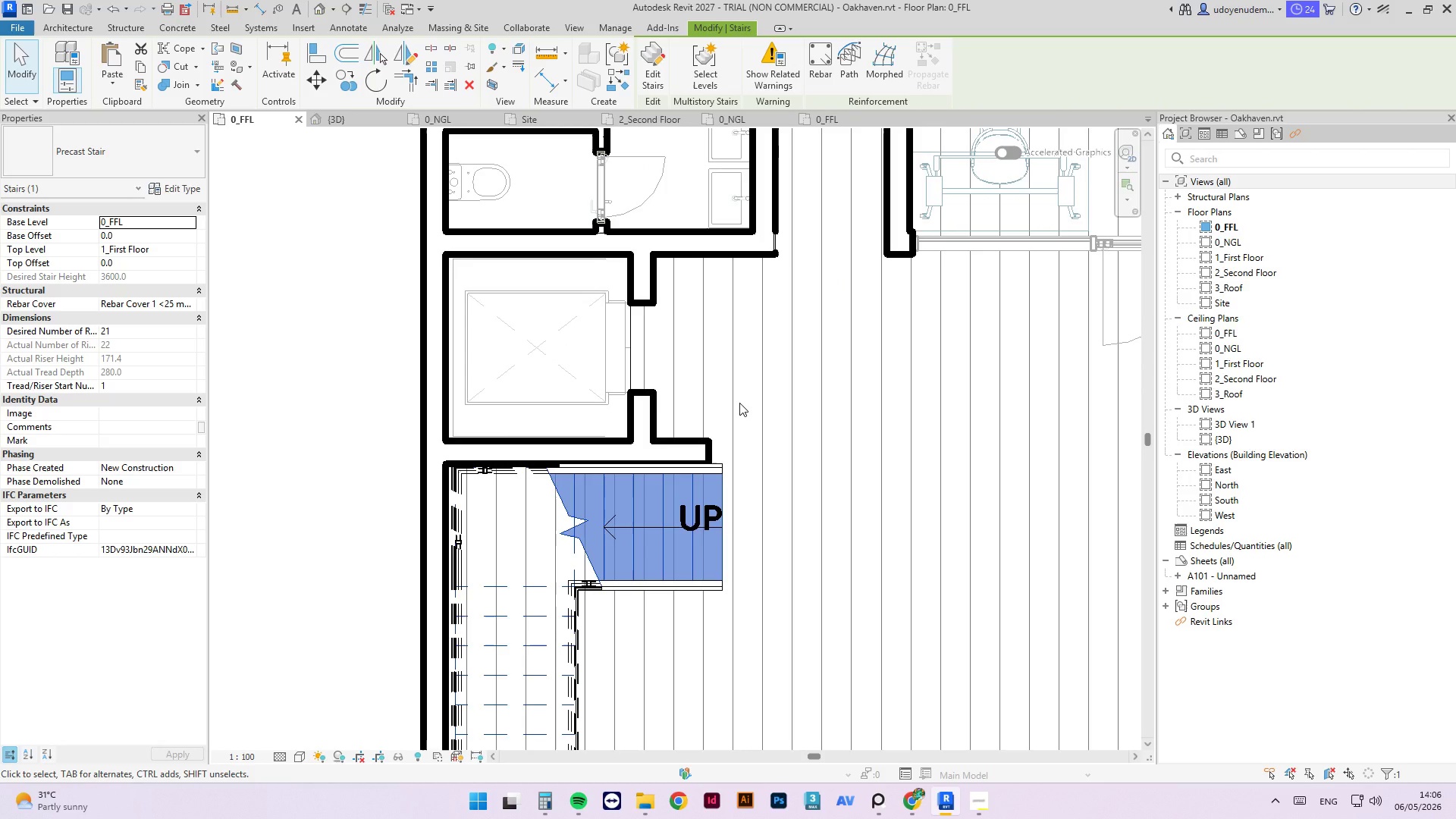 
scroll: coordinate [739, 403], scroll_direction: down, amount: 3.0
 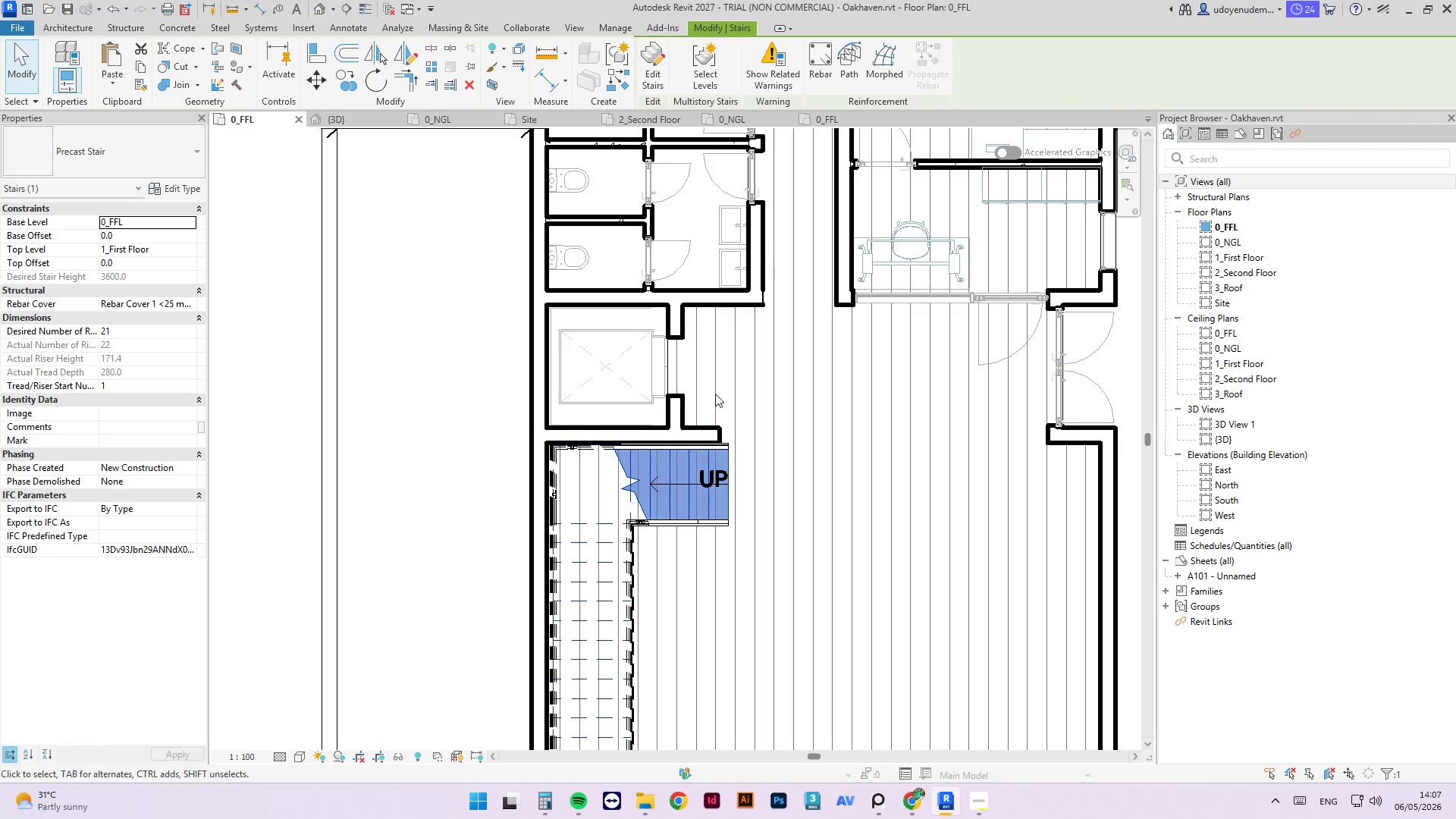 
scroll: coordinate [714, 403], scroll_direction: up, amount: 3.0
 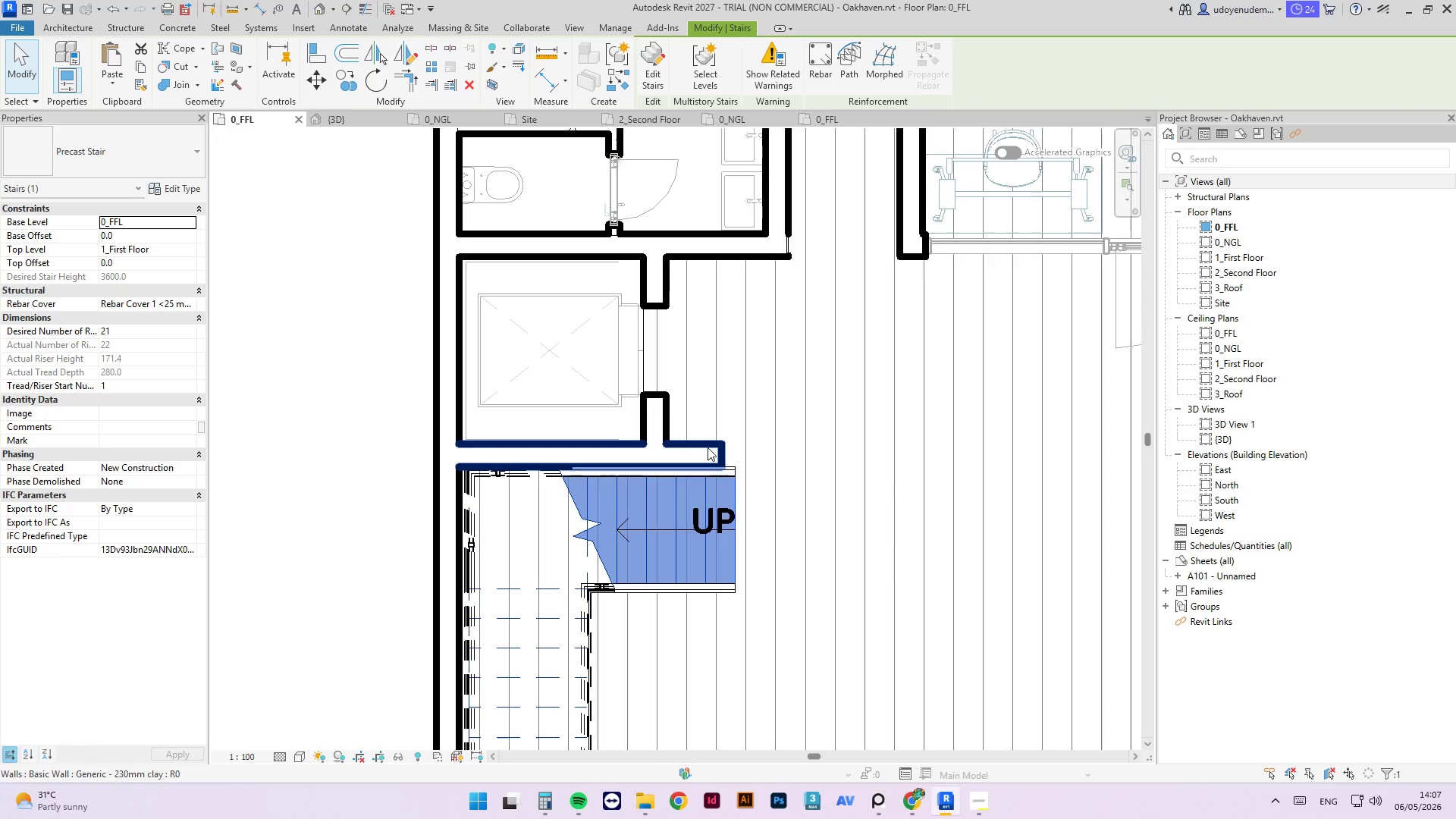 
left_click([711, 451])
 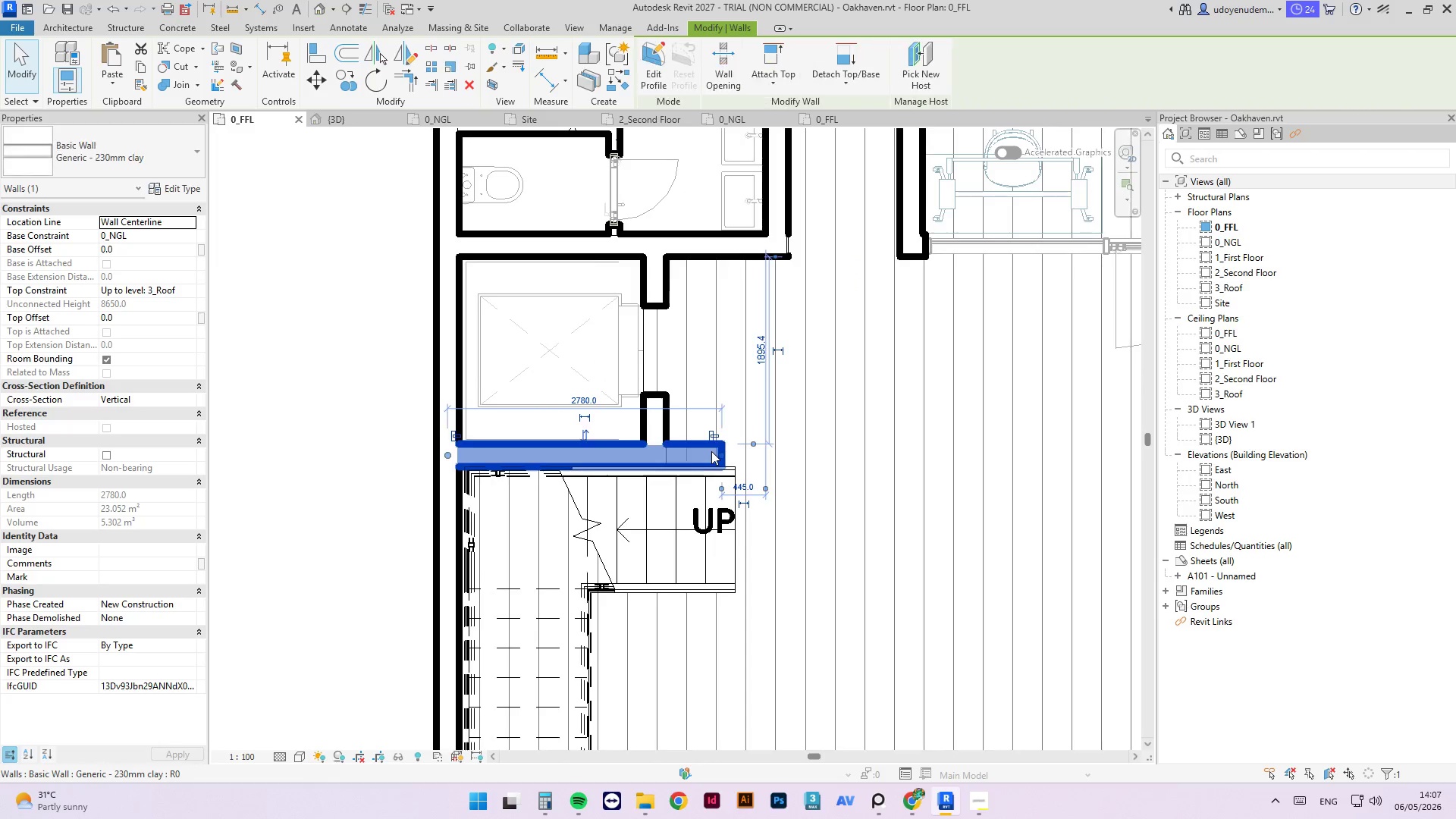 
scroll: coordinate [714, 453], scroll_direction: up, amount: 4.0
 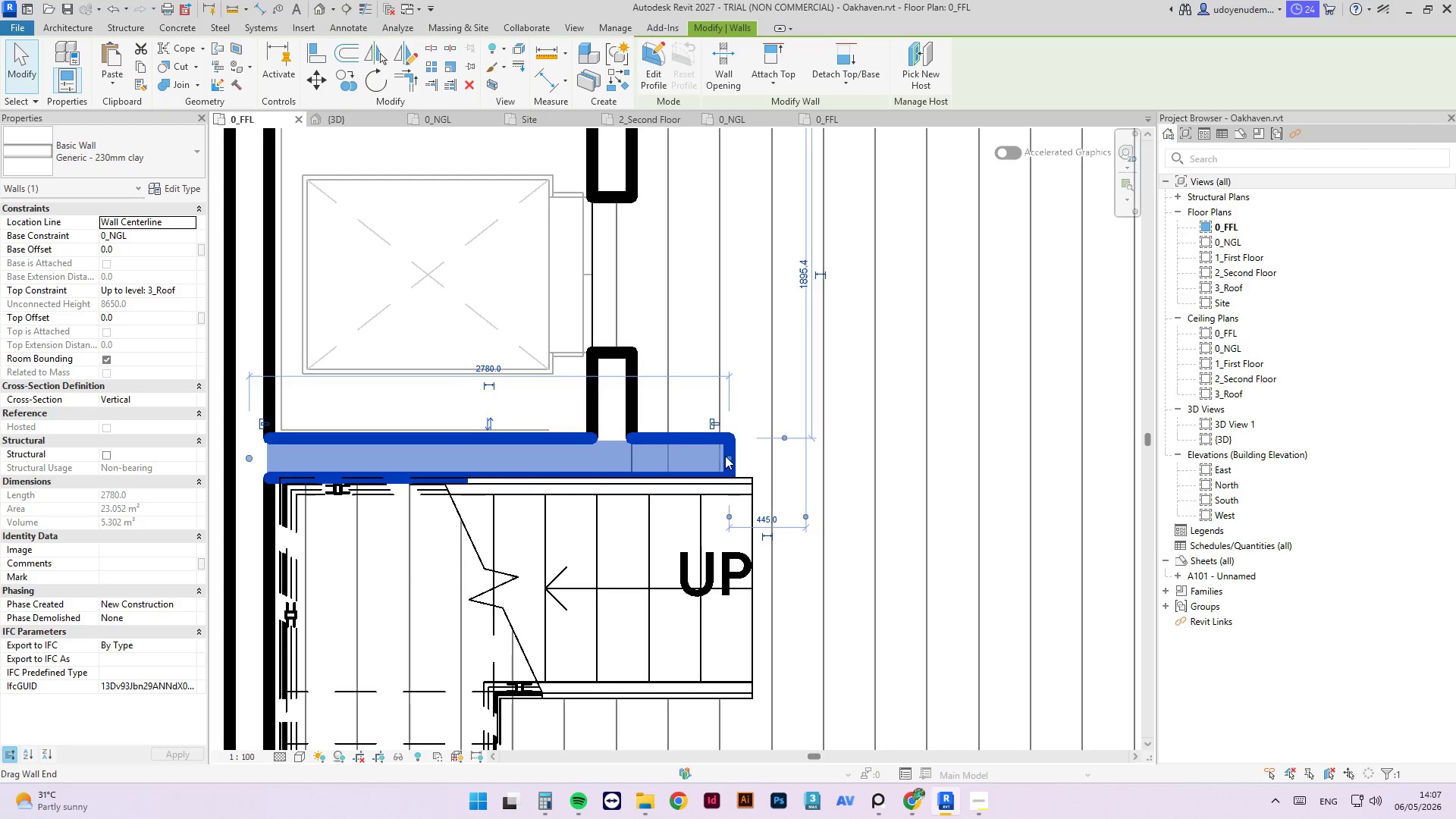 
left_click_drag(start_coordinate=[727, 456], to_coordinate=[755, 460])
 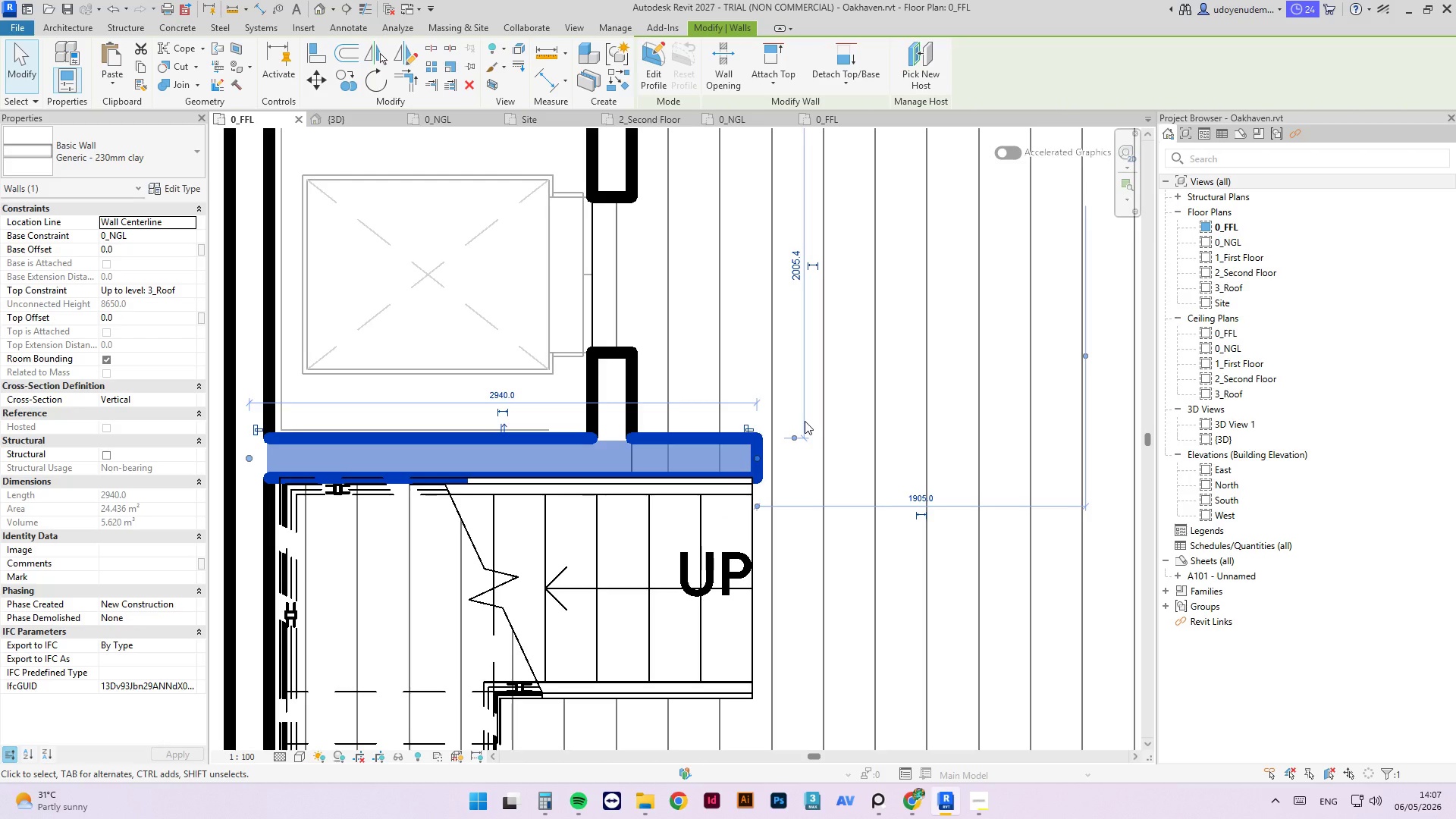 
key(A)
 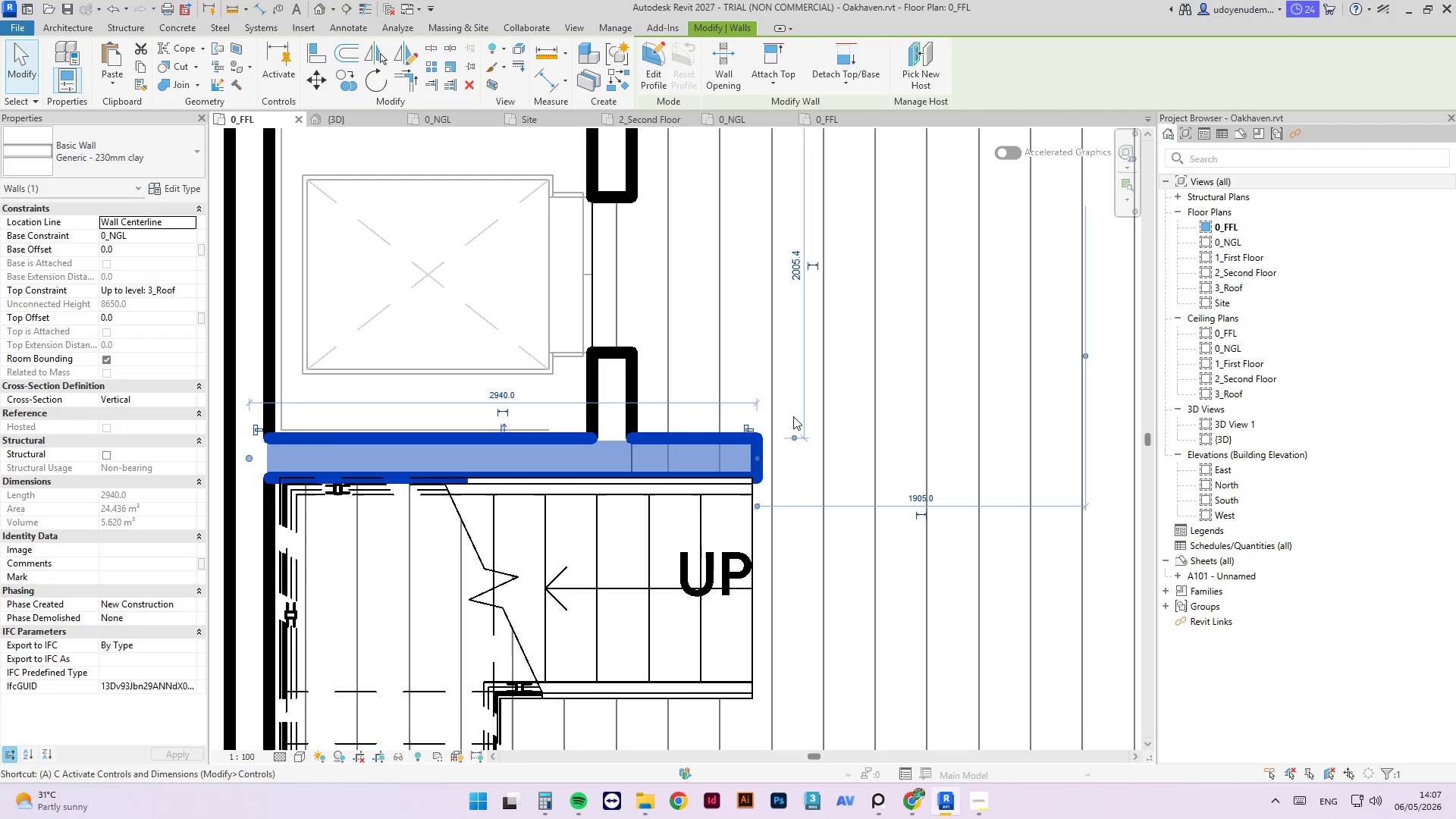 
key(L)
 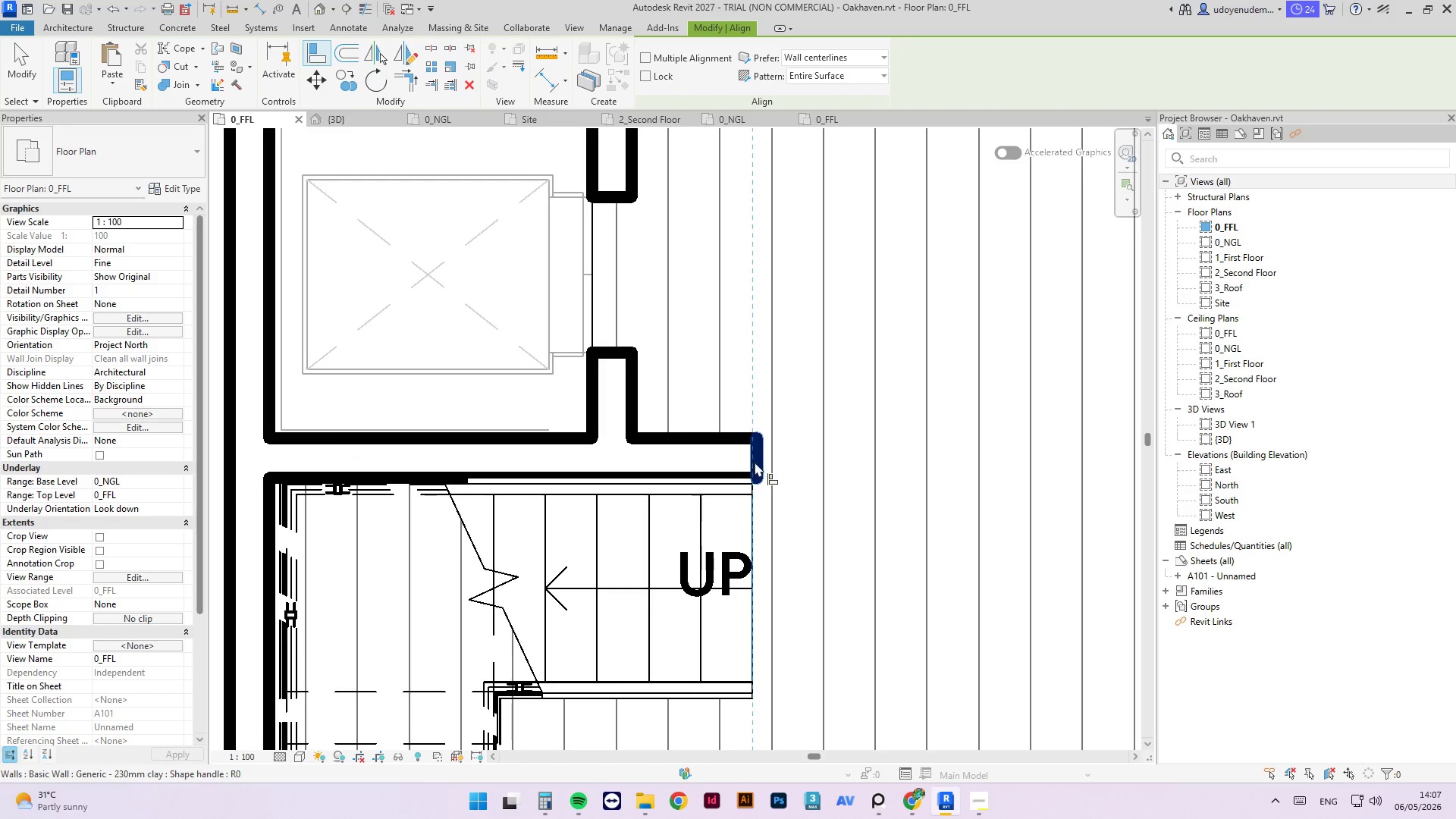 
left_click([758, 459])
 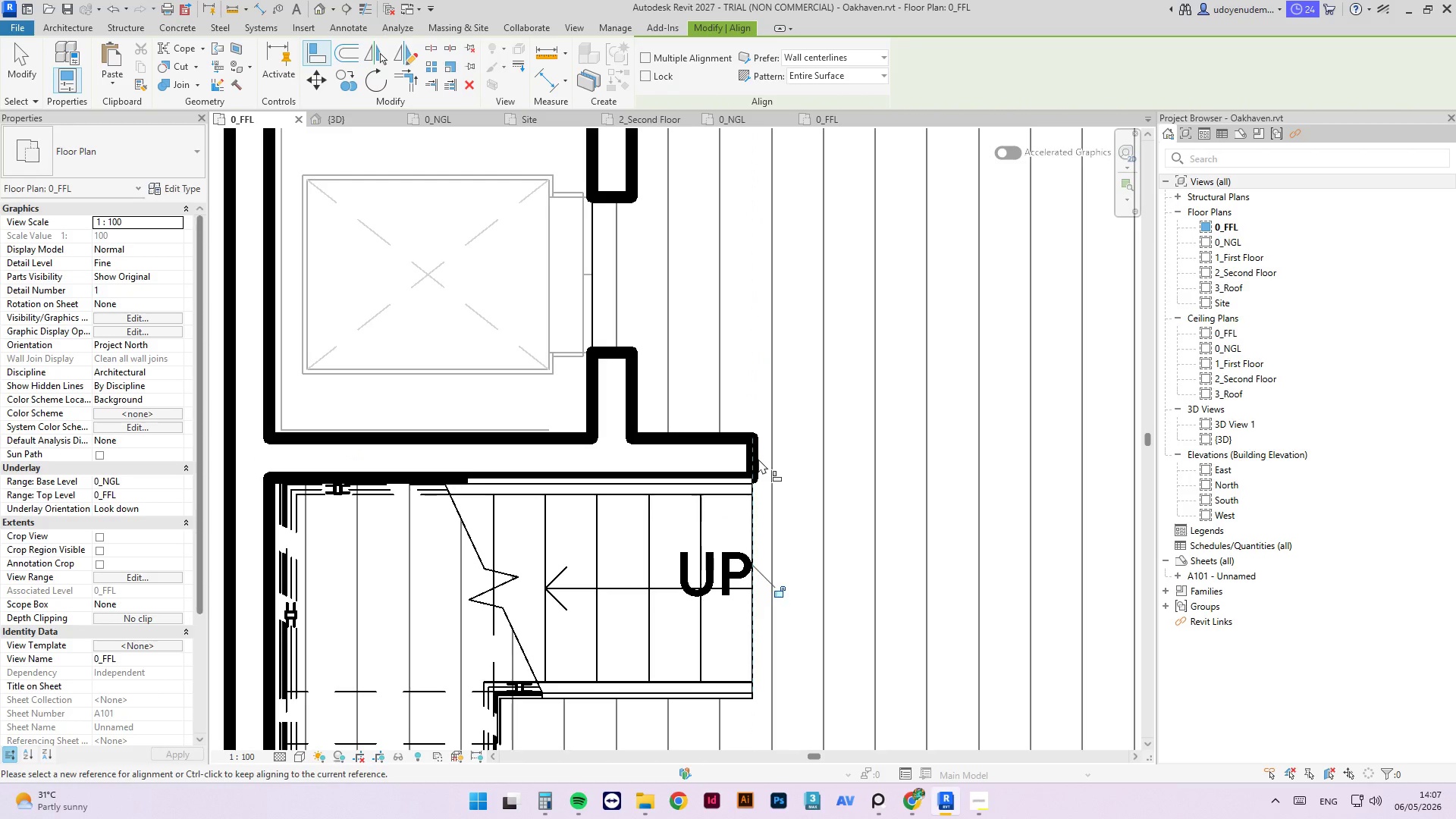 
key(Escape)
 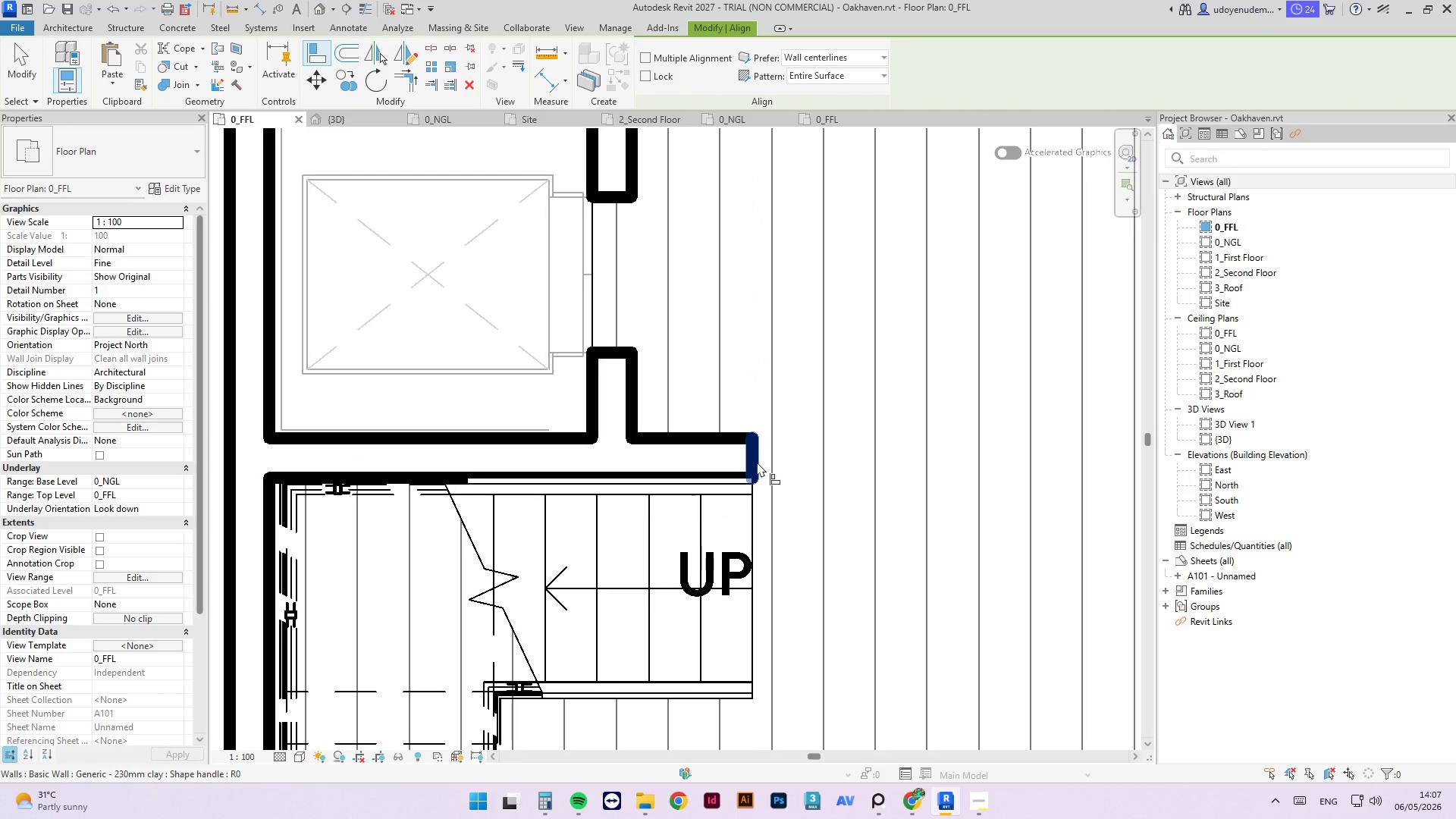 
key(Escape)
 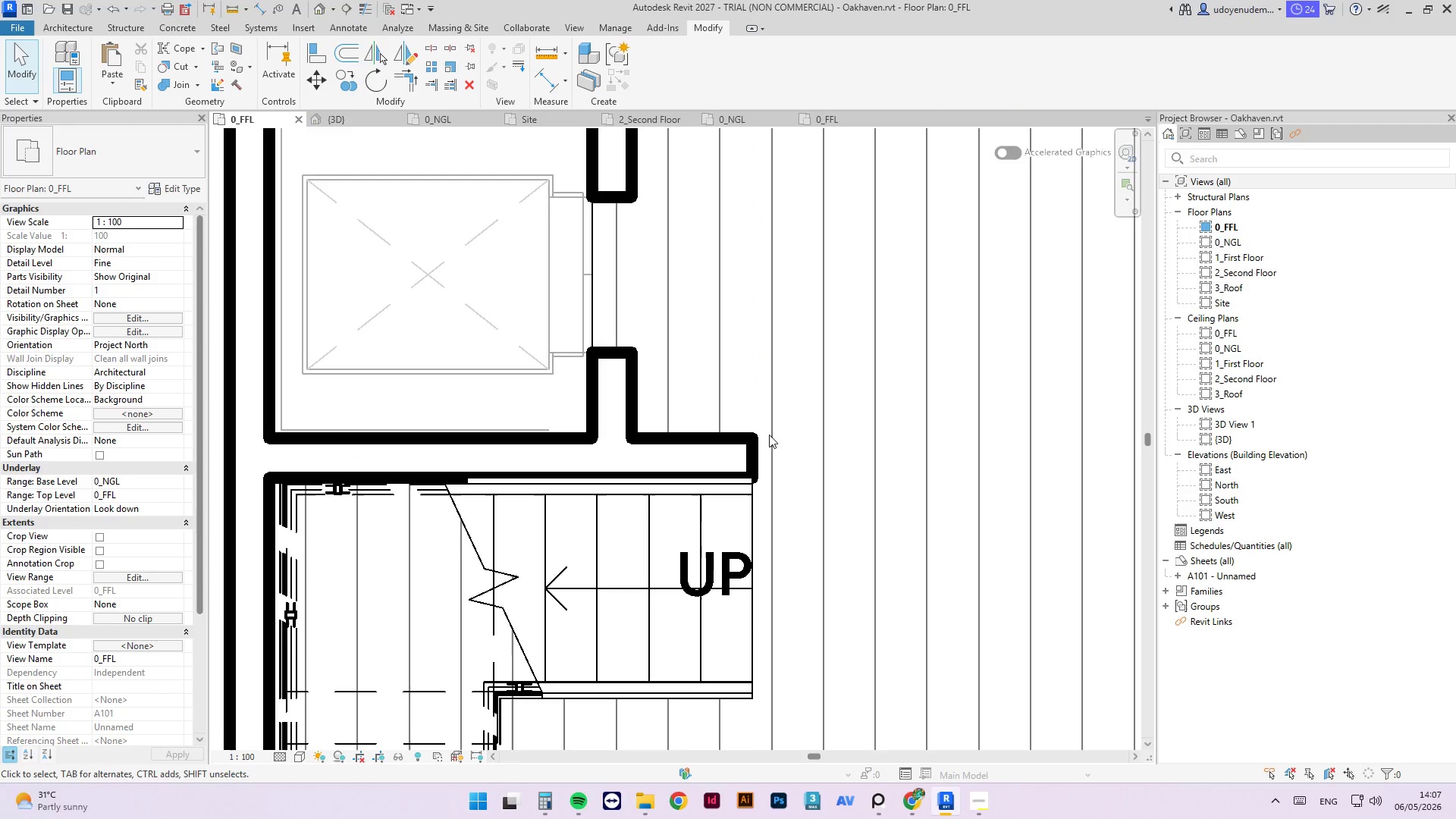 
key(Control+S)
 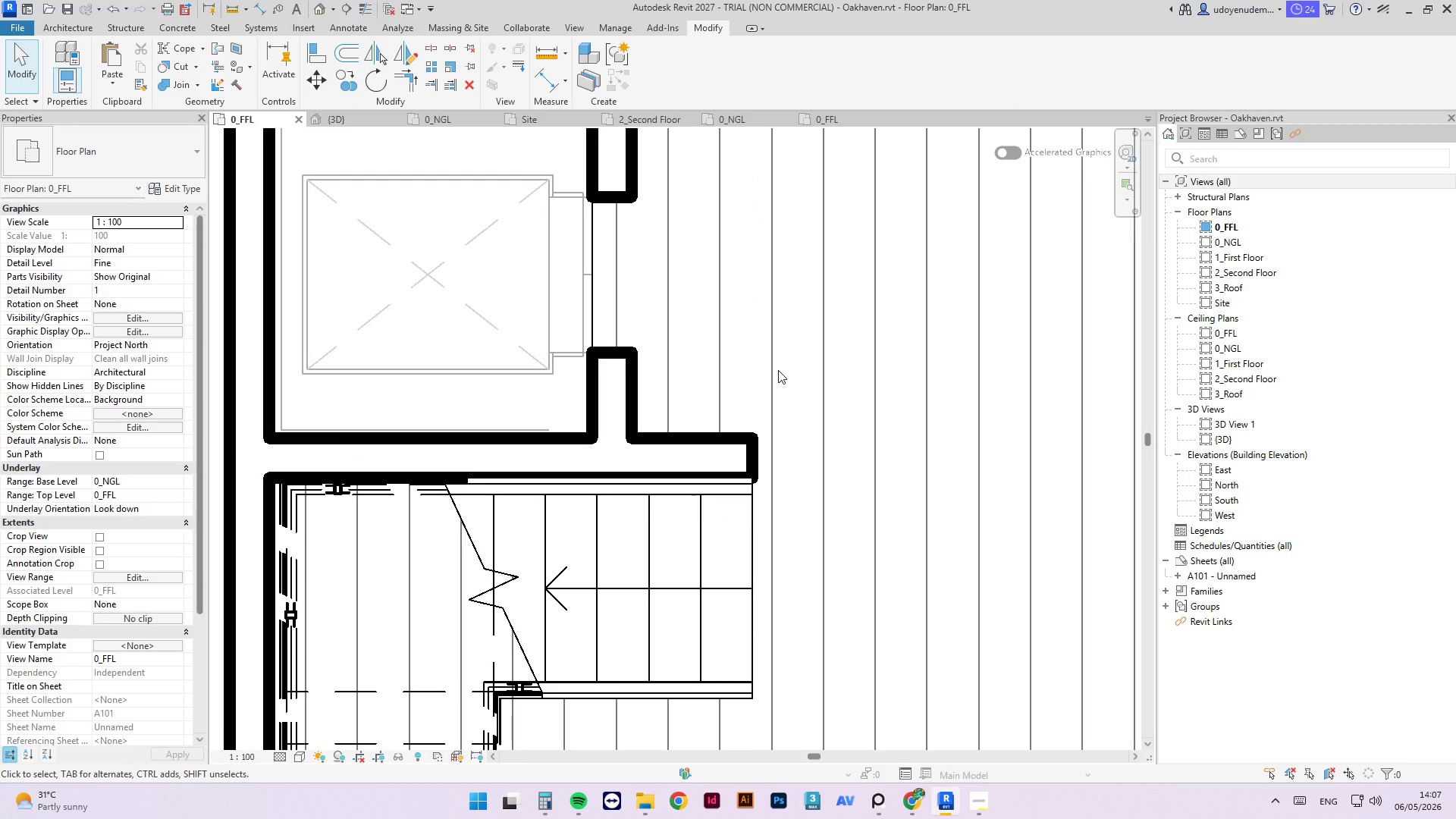 
wait(15.39)
 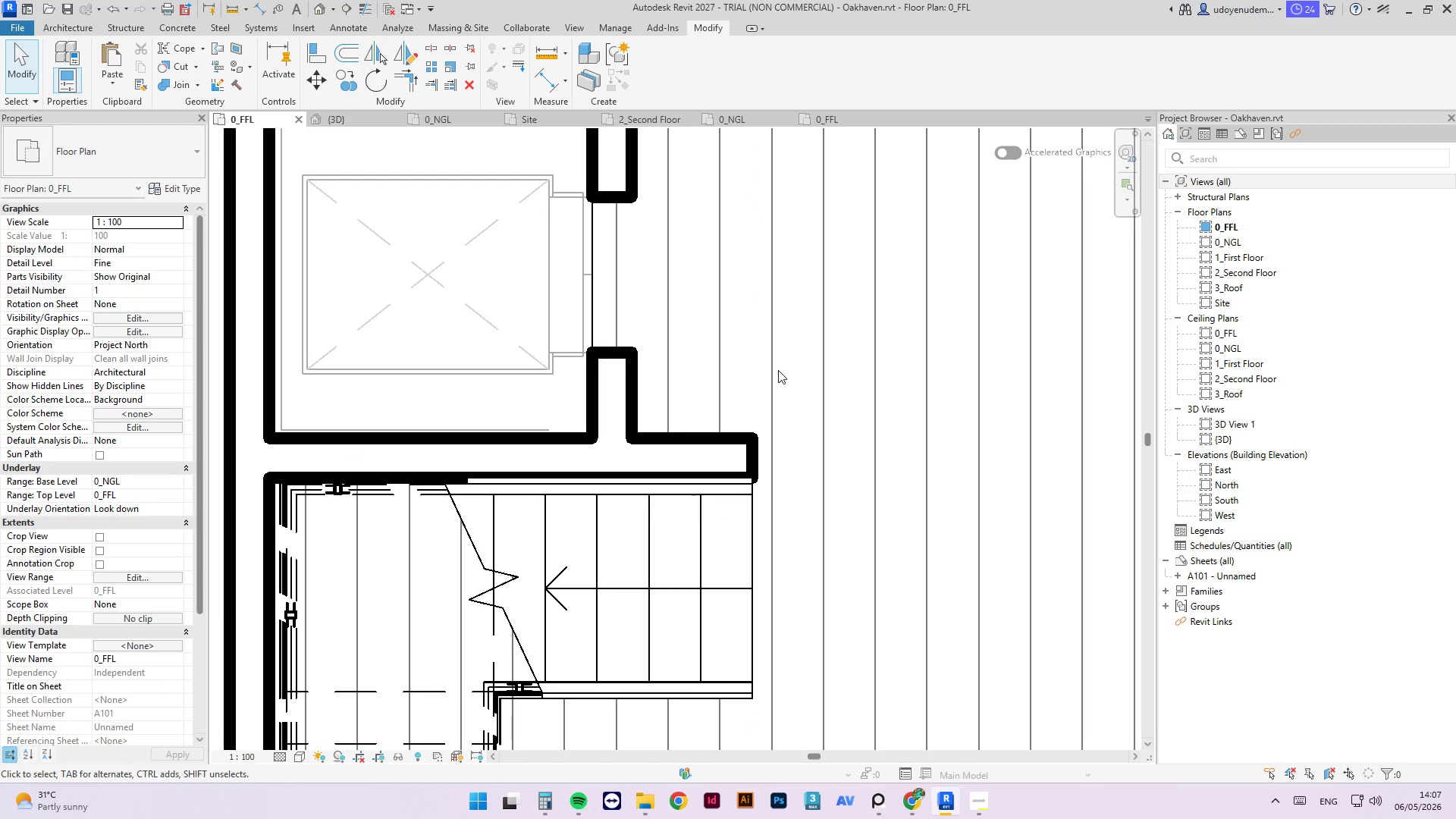 
left_click([355, 121])
 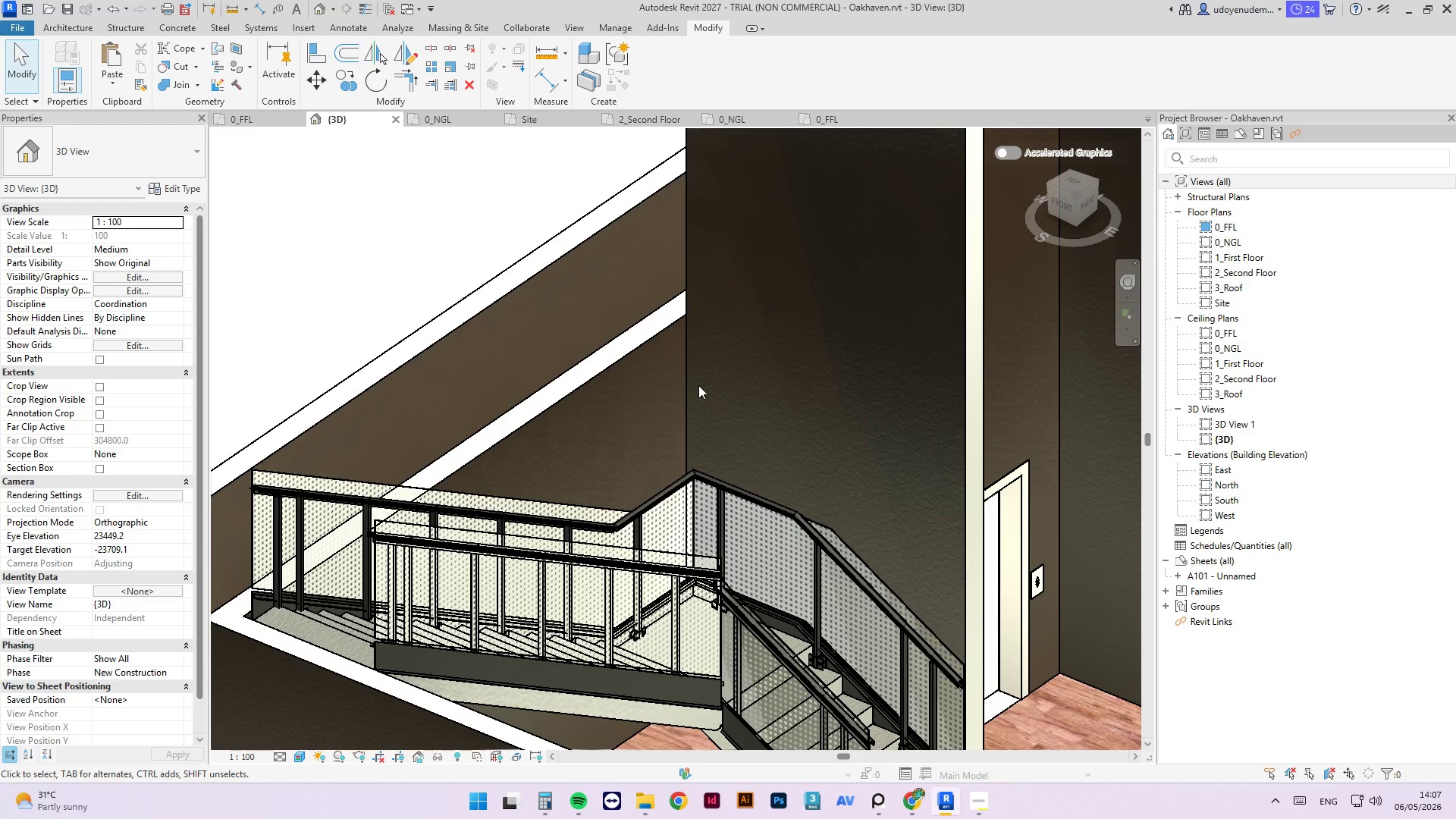 
scroll: coordinate [652, 361], scroll_direction: down, amount: 4.0
 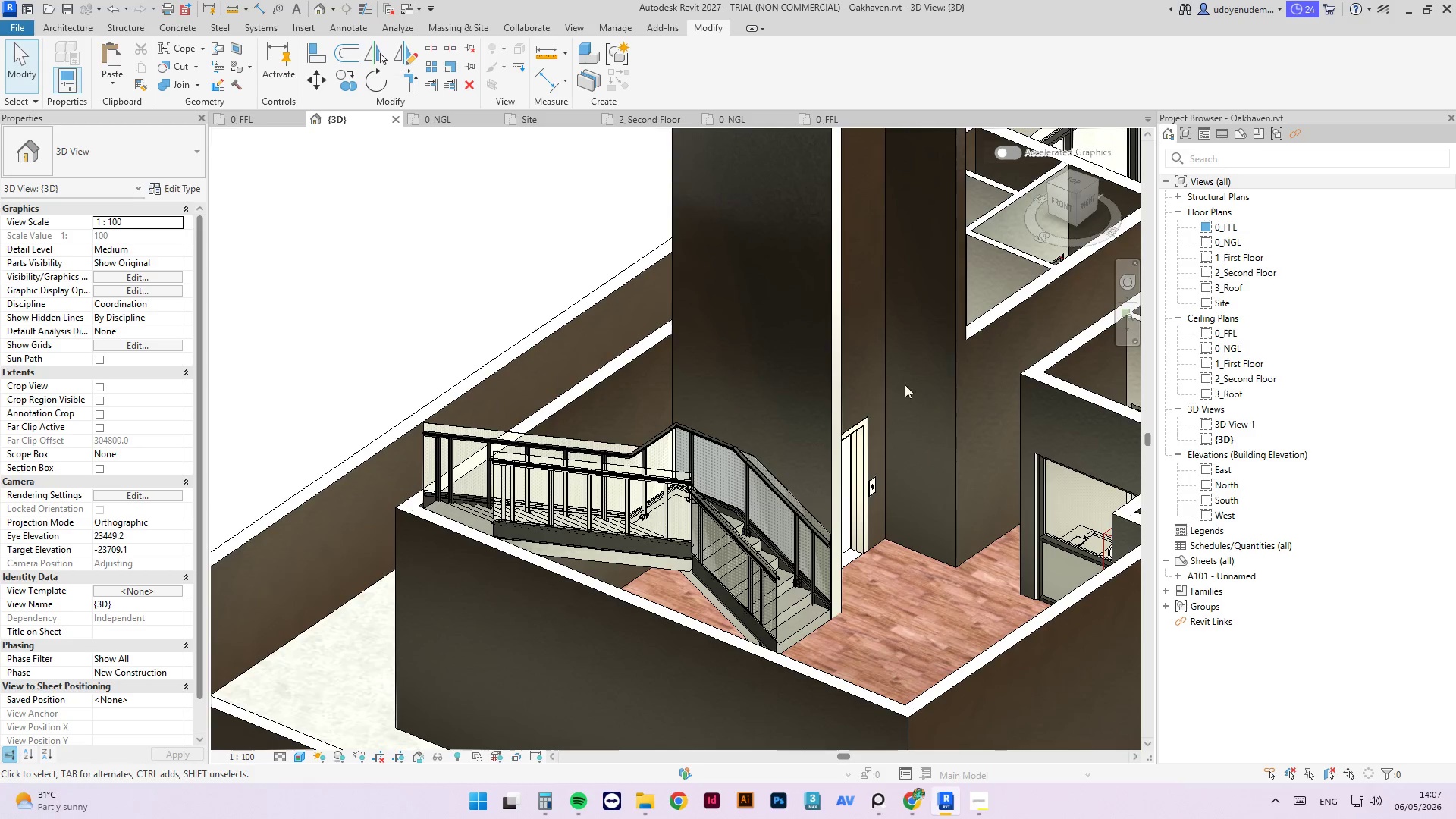 
scroll: coordinate [766, 471], scroll_direction: up, amount: 3.0
 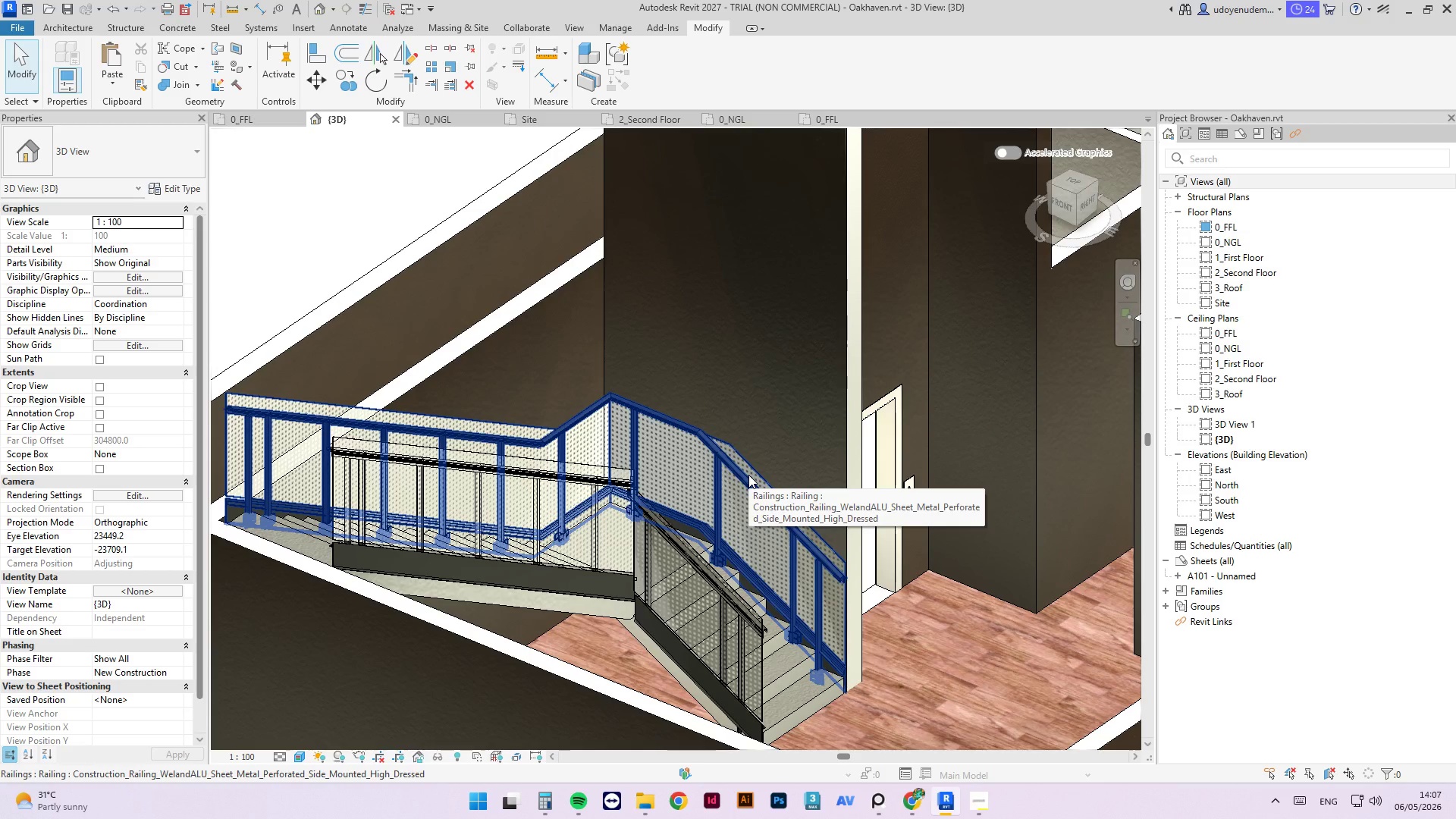 
wait(8.47)
 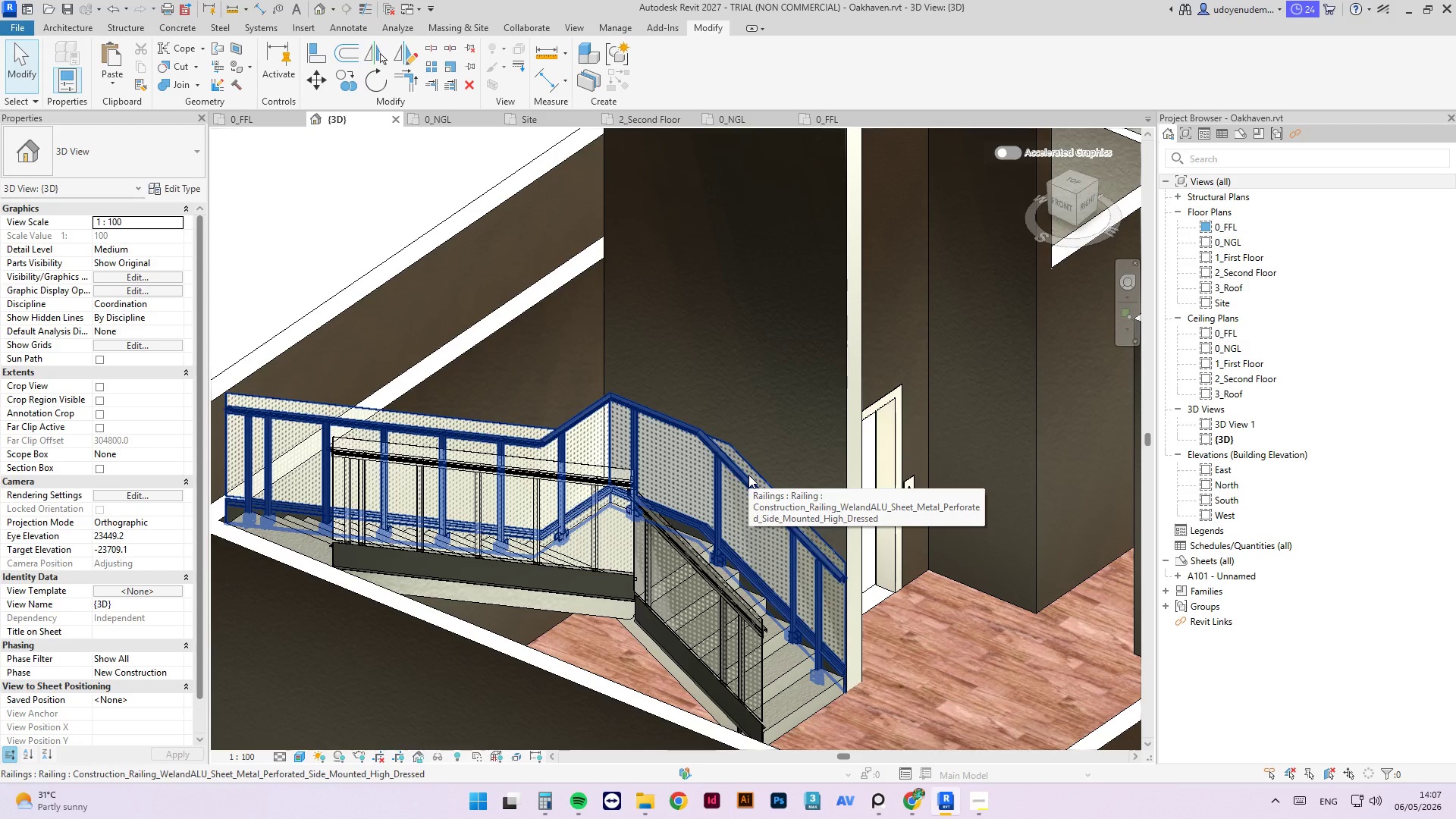 
left_click([237, 115])
 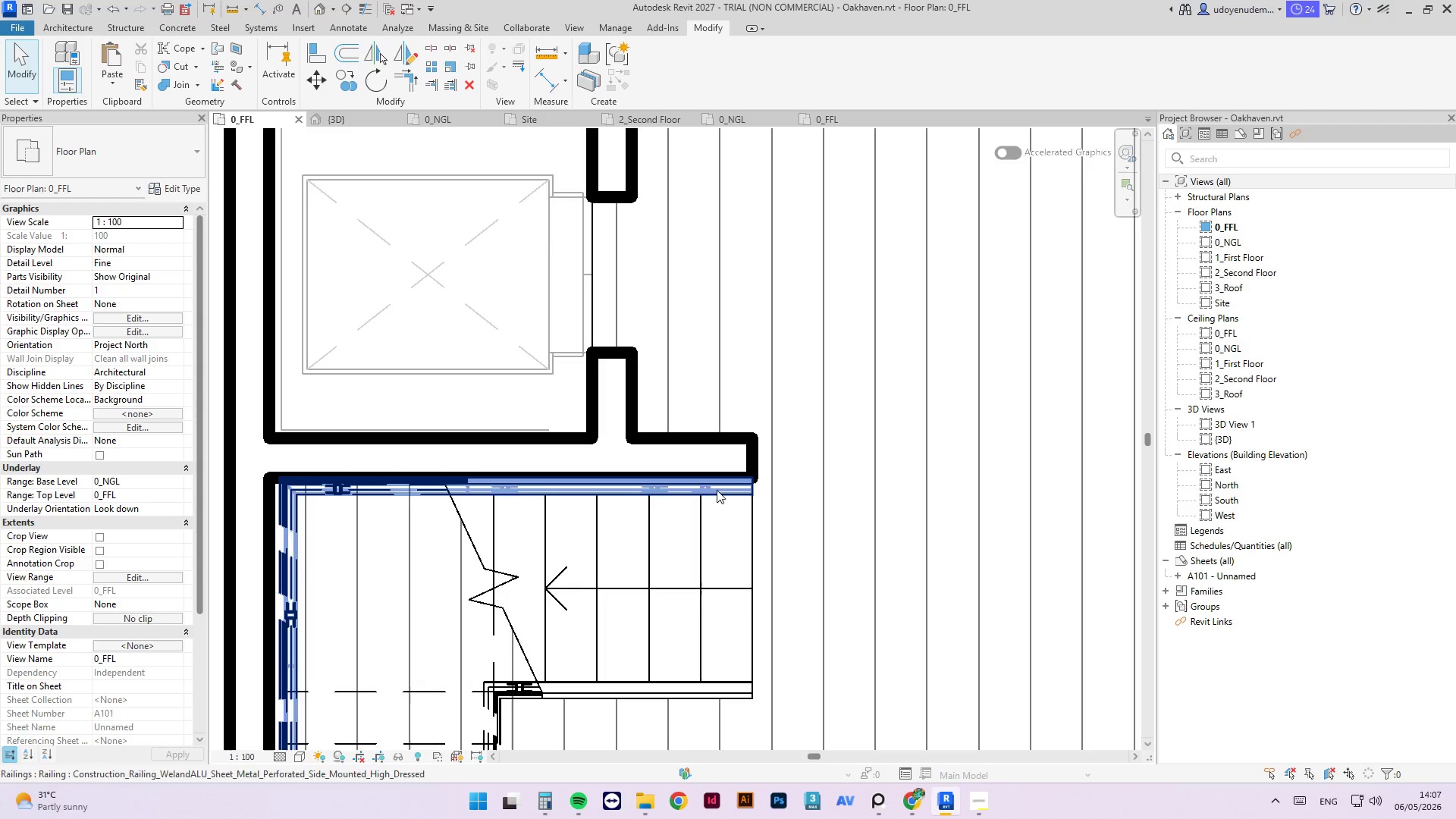 
left_click([716, 488])
 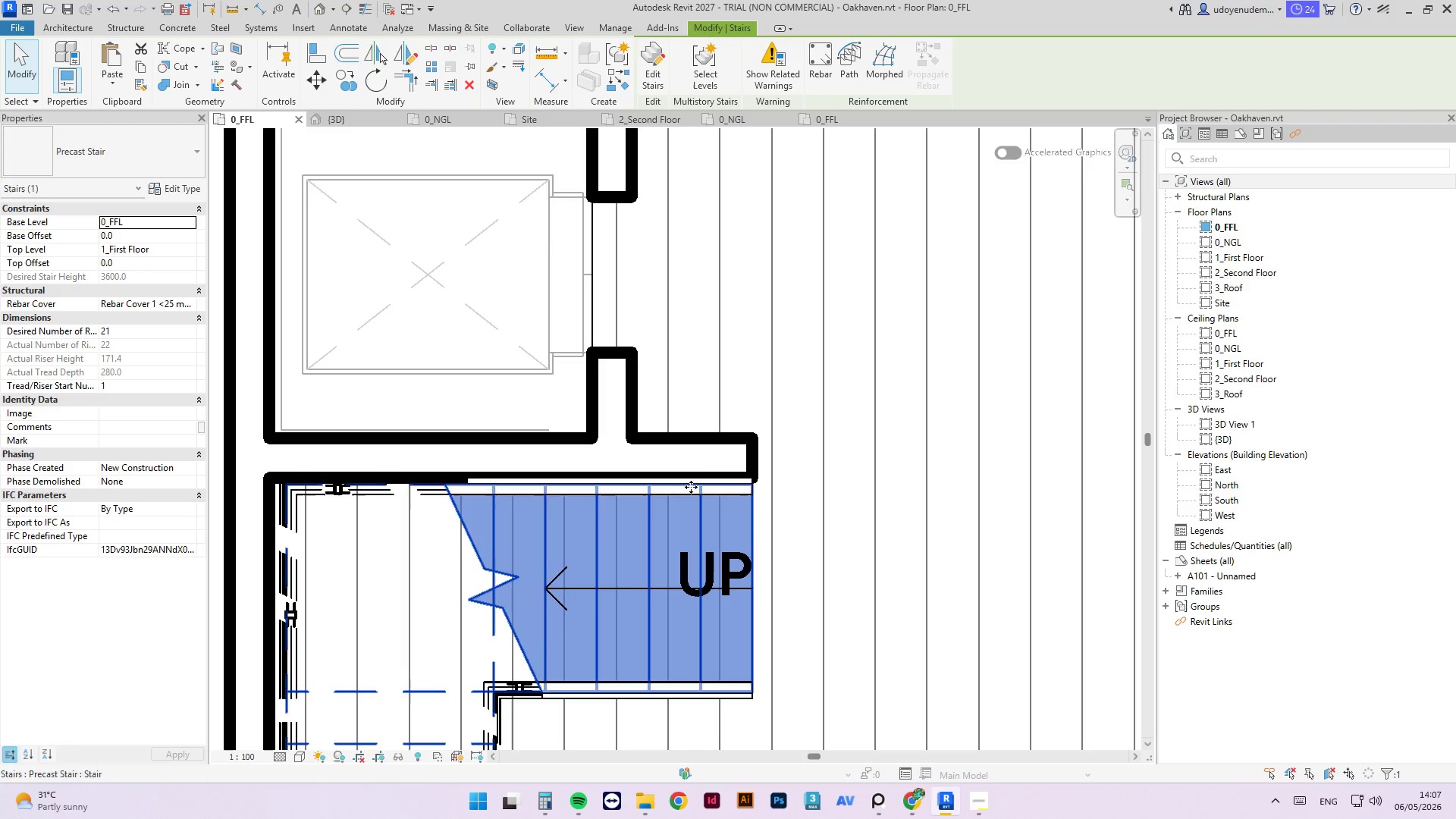 
left_click([691, 494])
 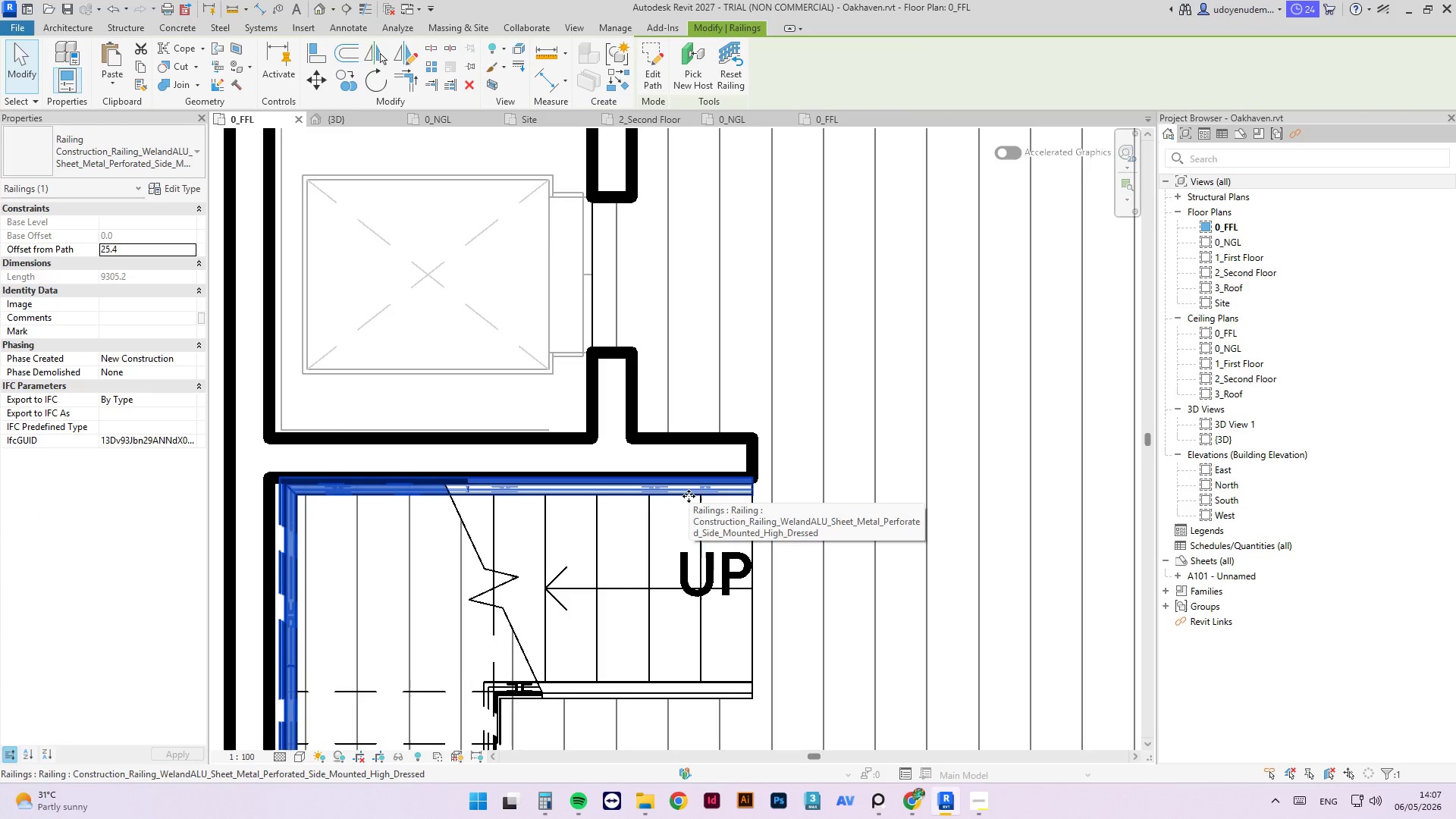 
key(ArrowDown)
 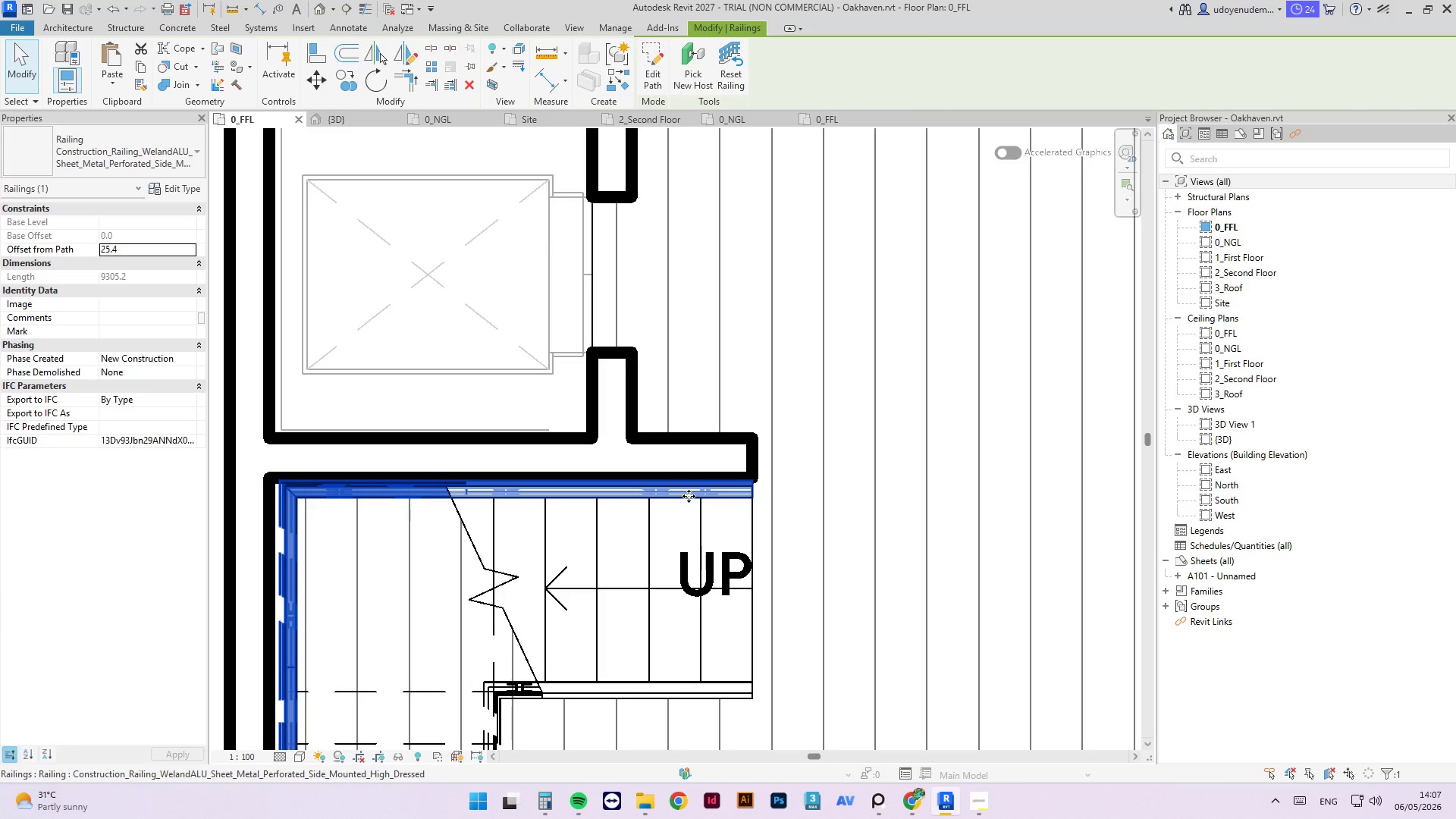 
key(ArrowDown)
 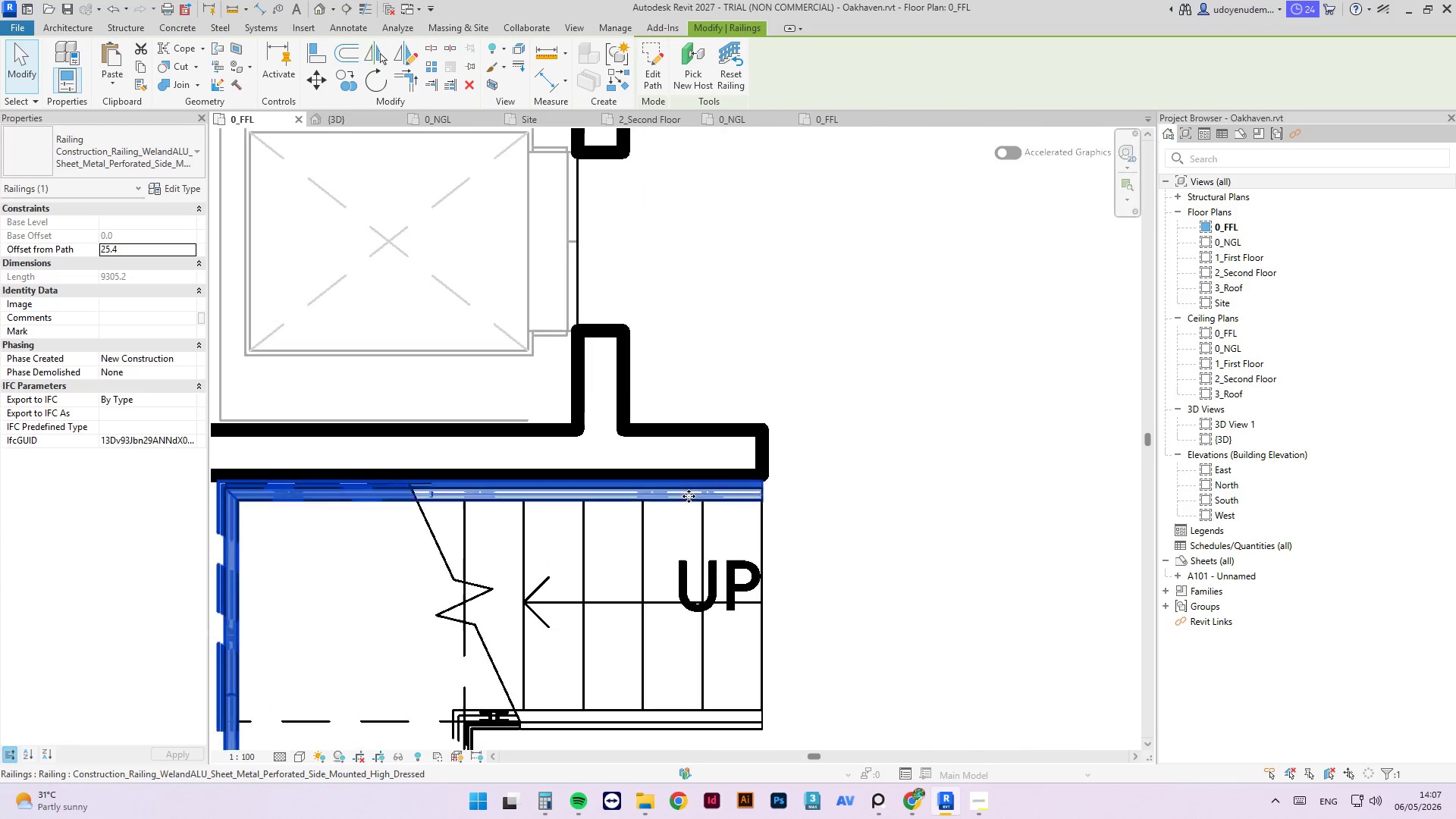 
scroll: coordinate [689, 496], scroll_direction: up, amount: 1.0
 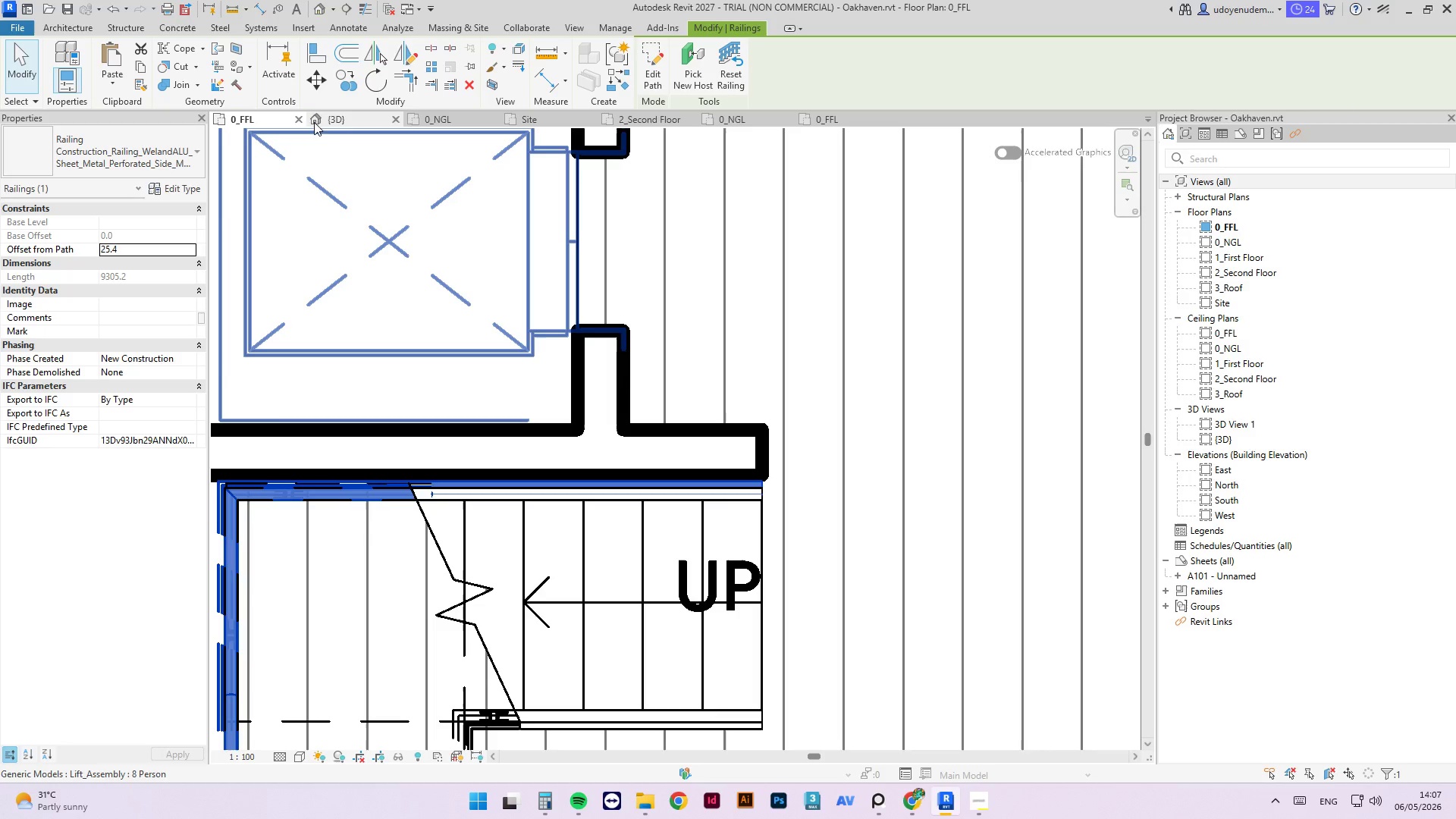 
left_click([328, 122])
 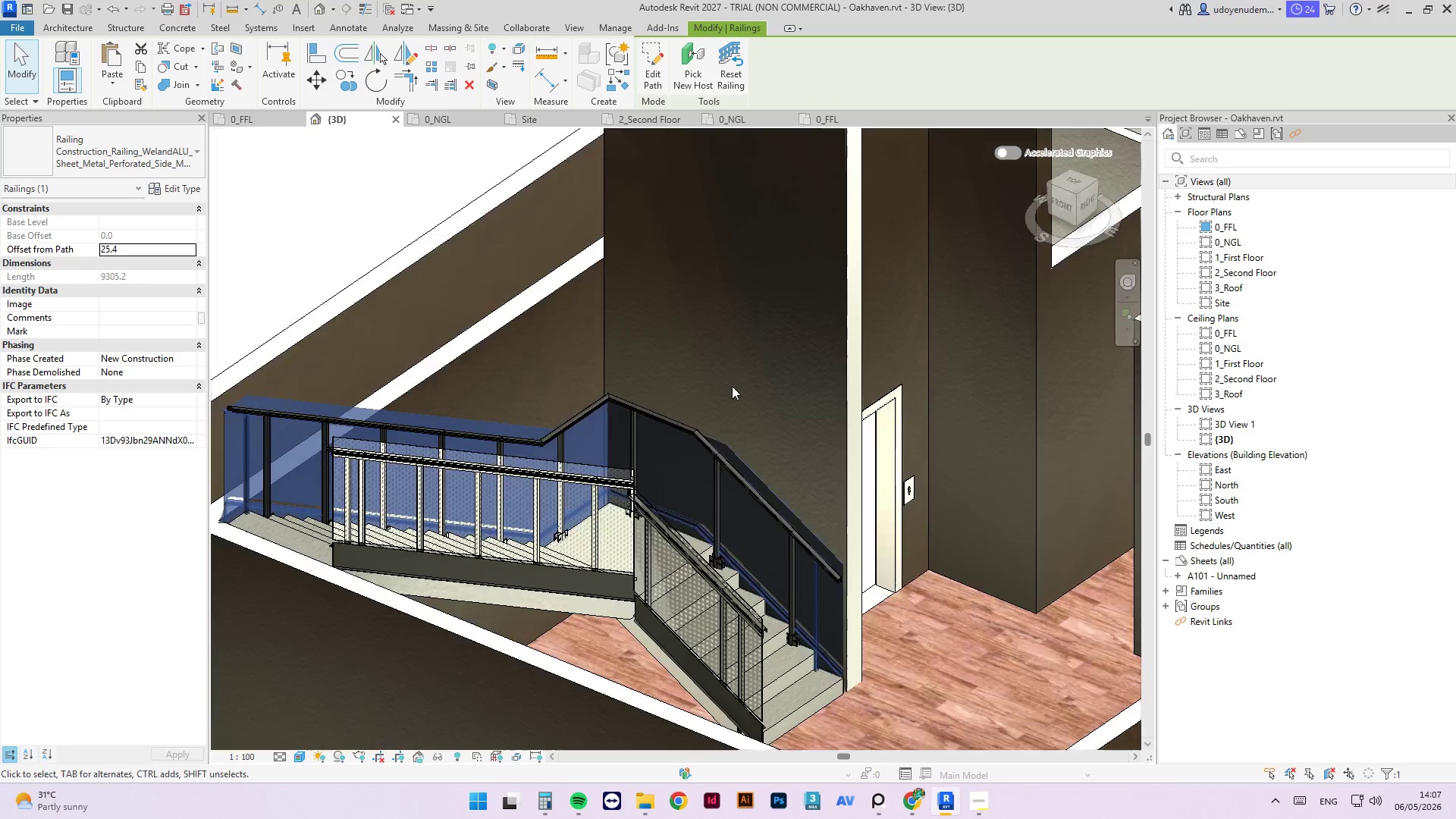 
key(Escape)
 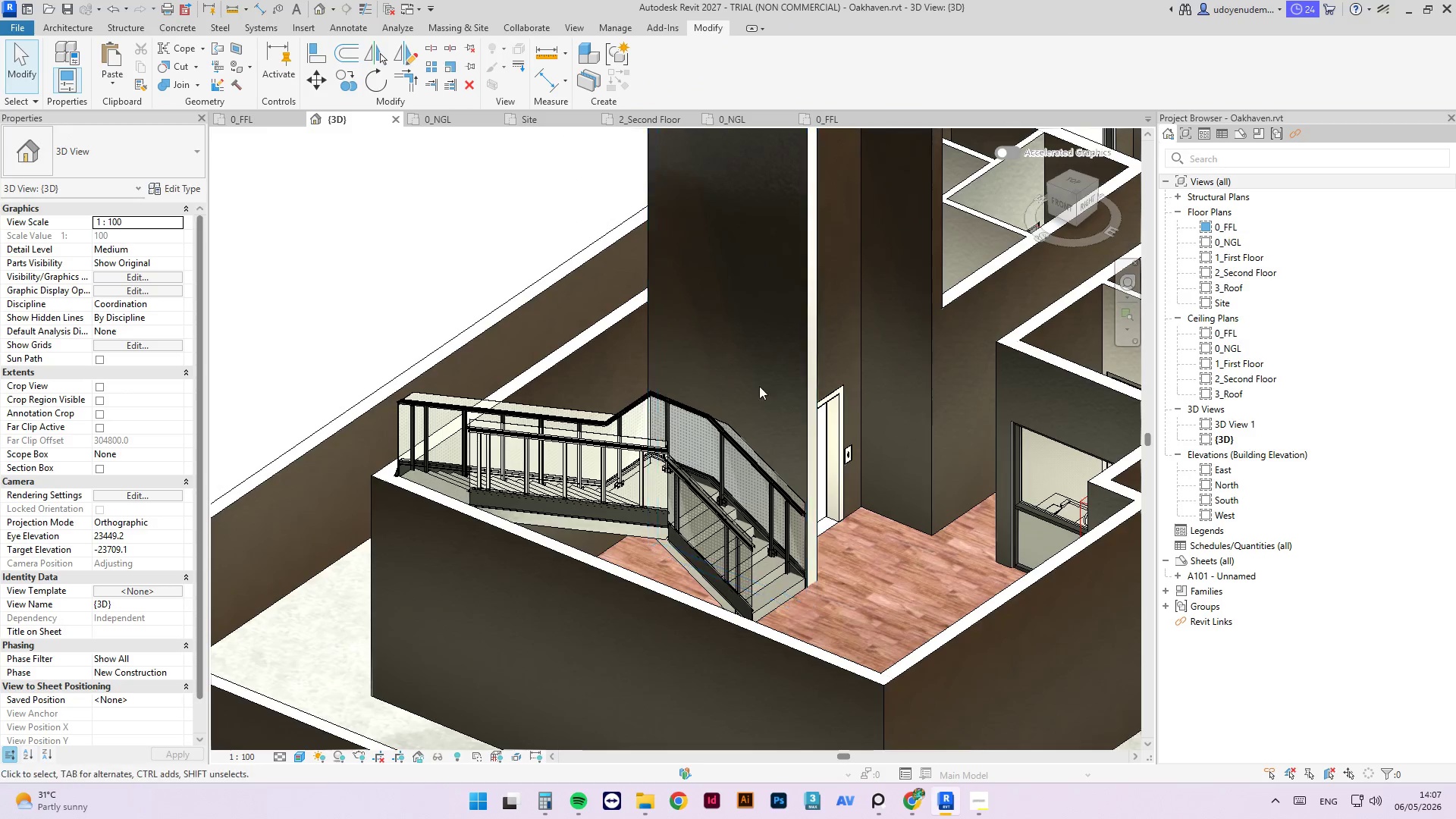 
scroll: coordinate [681, 262], scroll_direction: down, amount: 8.0
 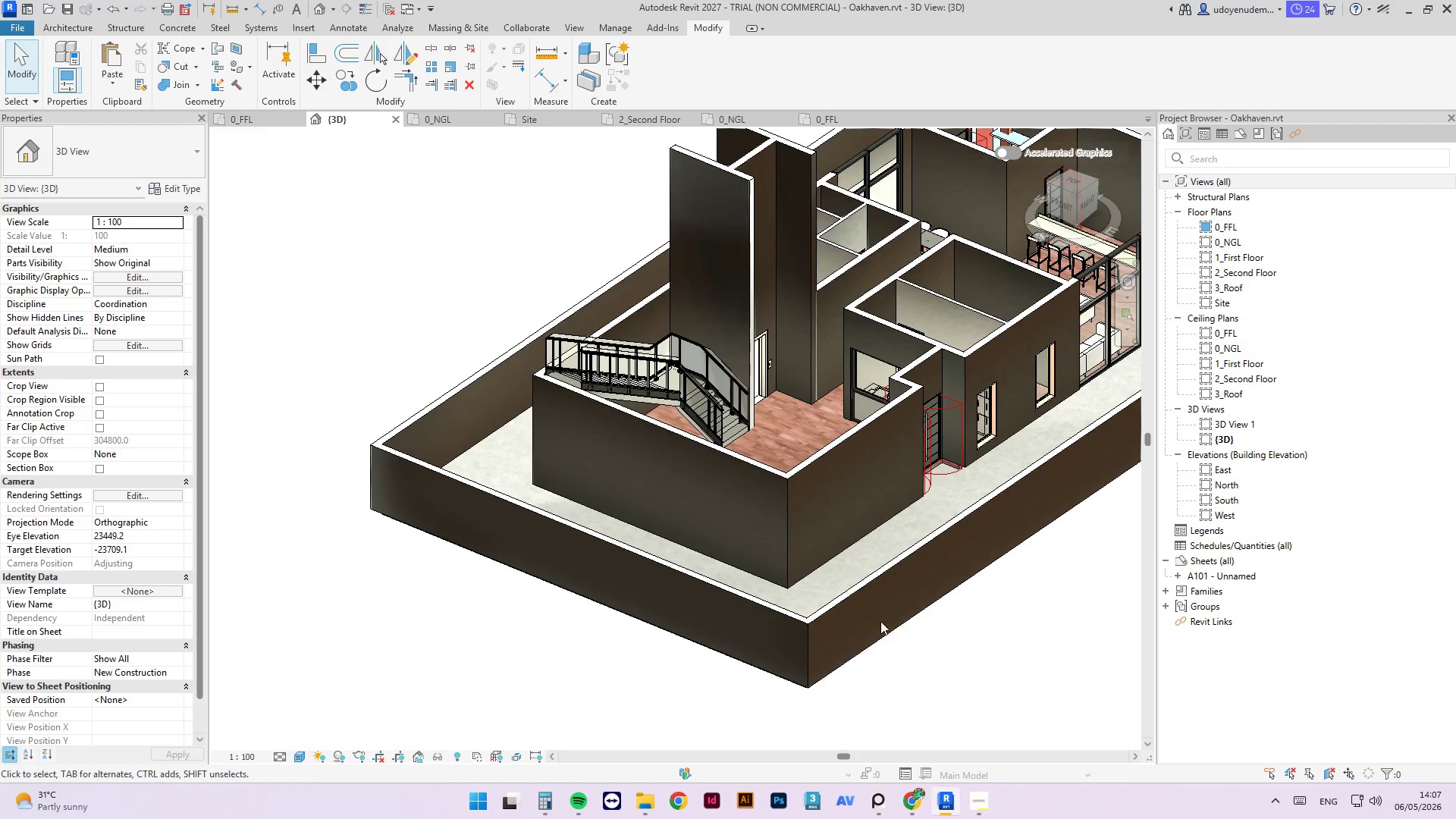 
left_click([1060, 612])
 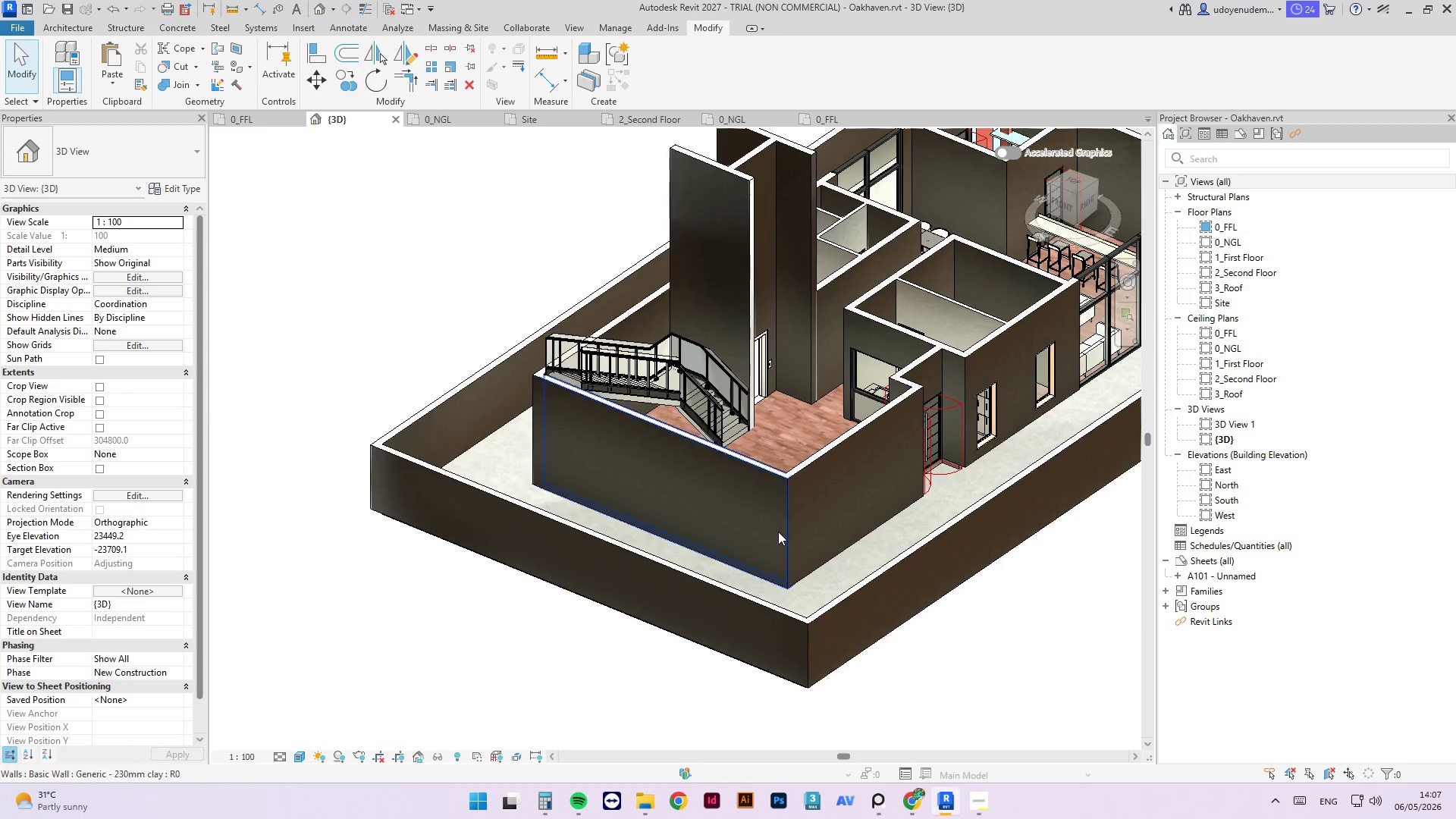 
scroll: coordinate [950, 255], scroll_direction: up, amount: 2.0
 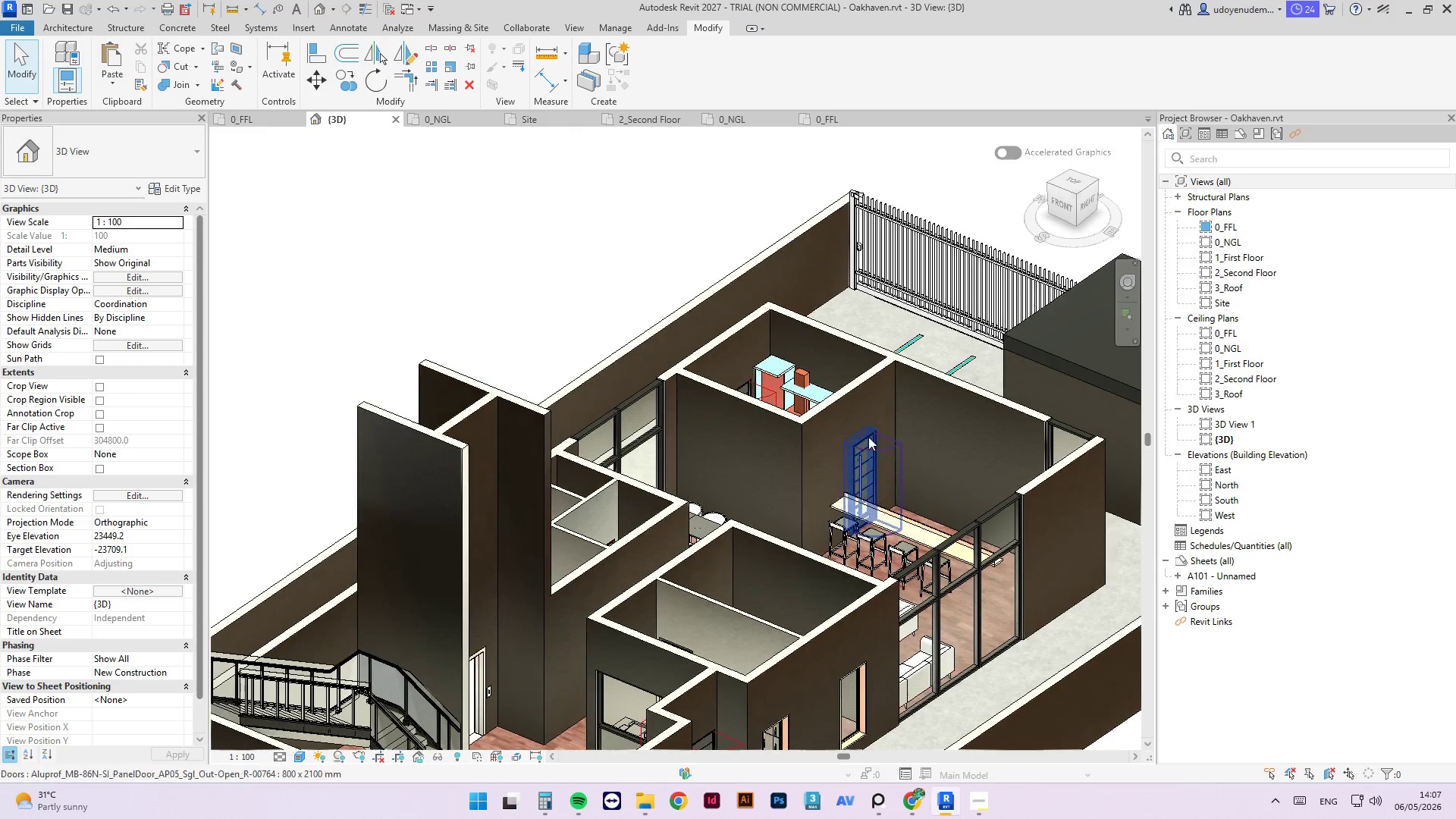 
hold_key(key=ShiftLeft, duration=1.31)
 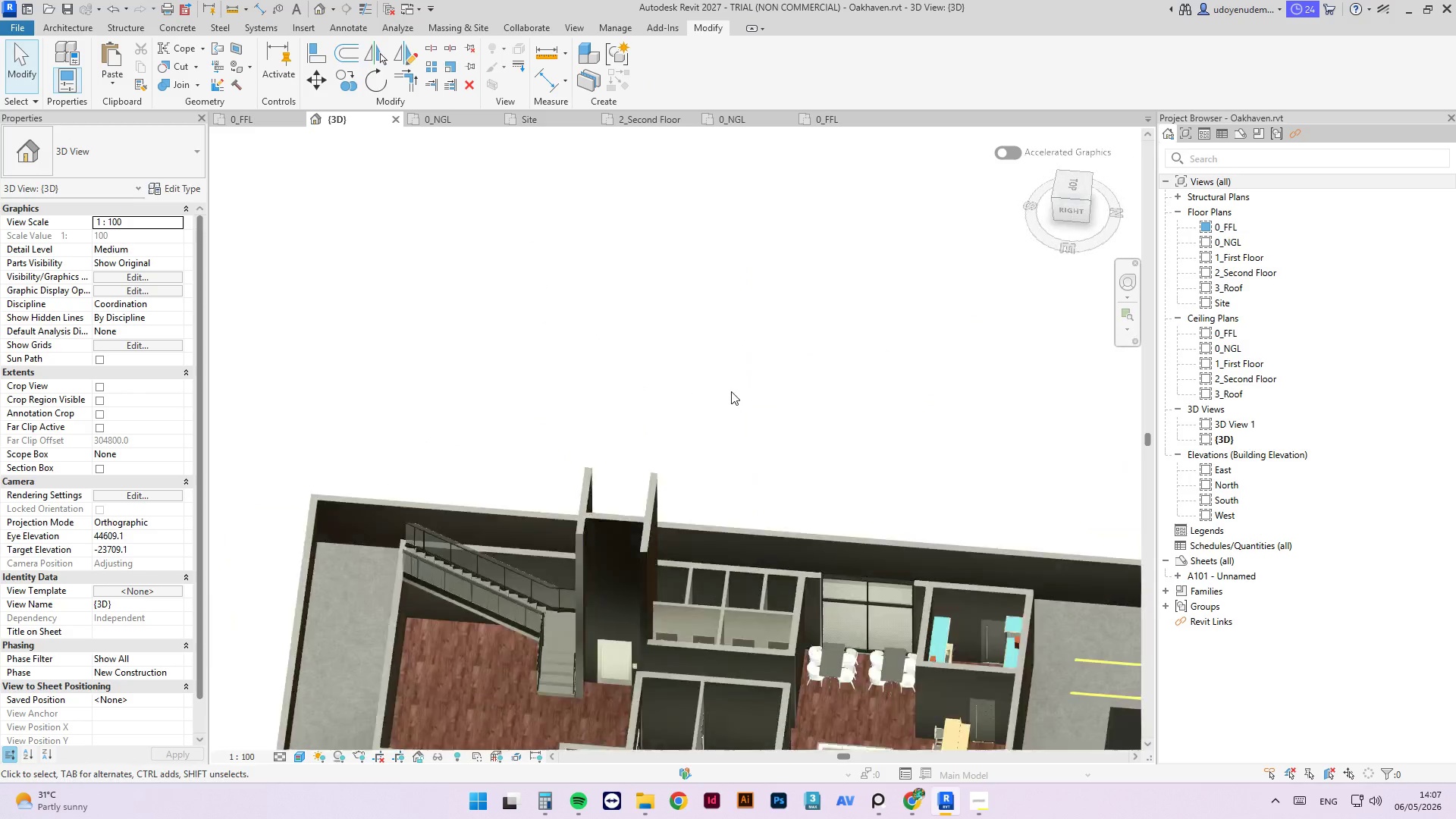 
scroll: coordinate [849, 394], scroll_direction: down, amount: 2.0
 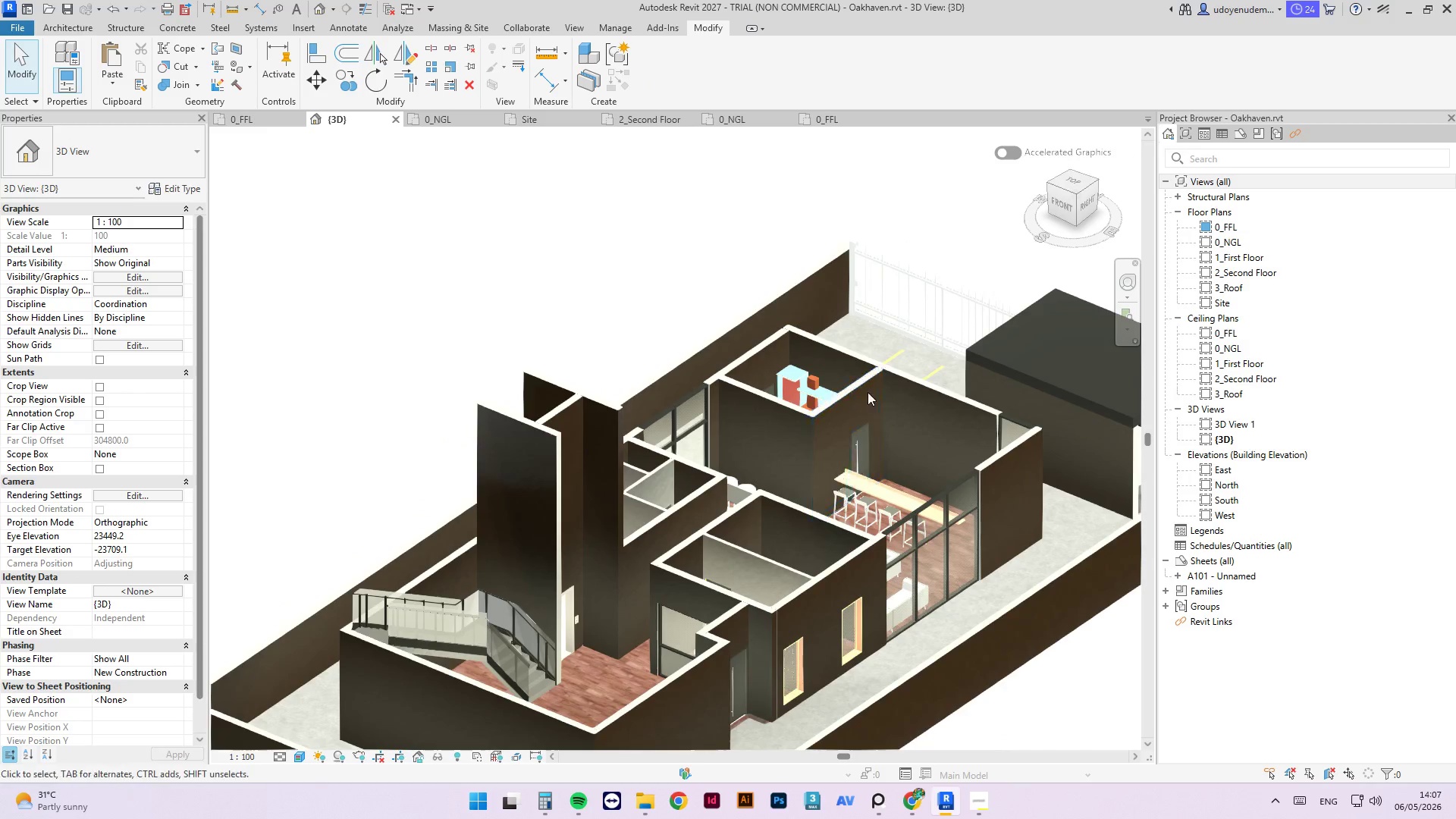 
hold_key(key=ShiftLeft, duration=0.73)
 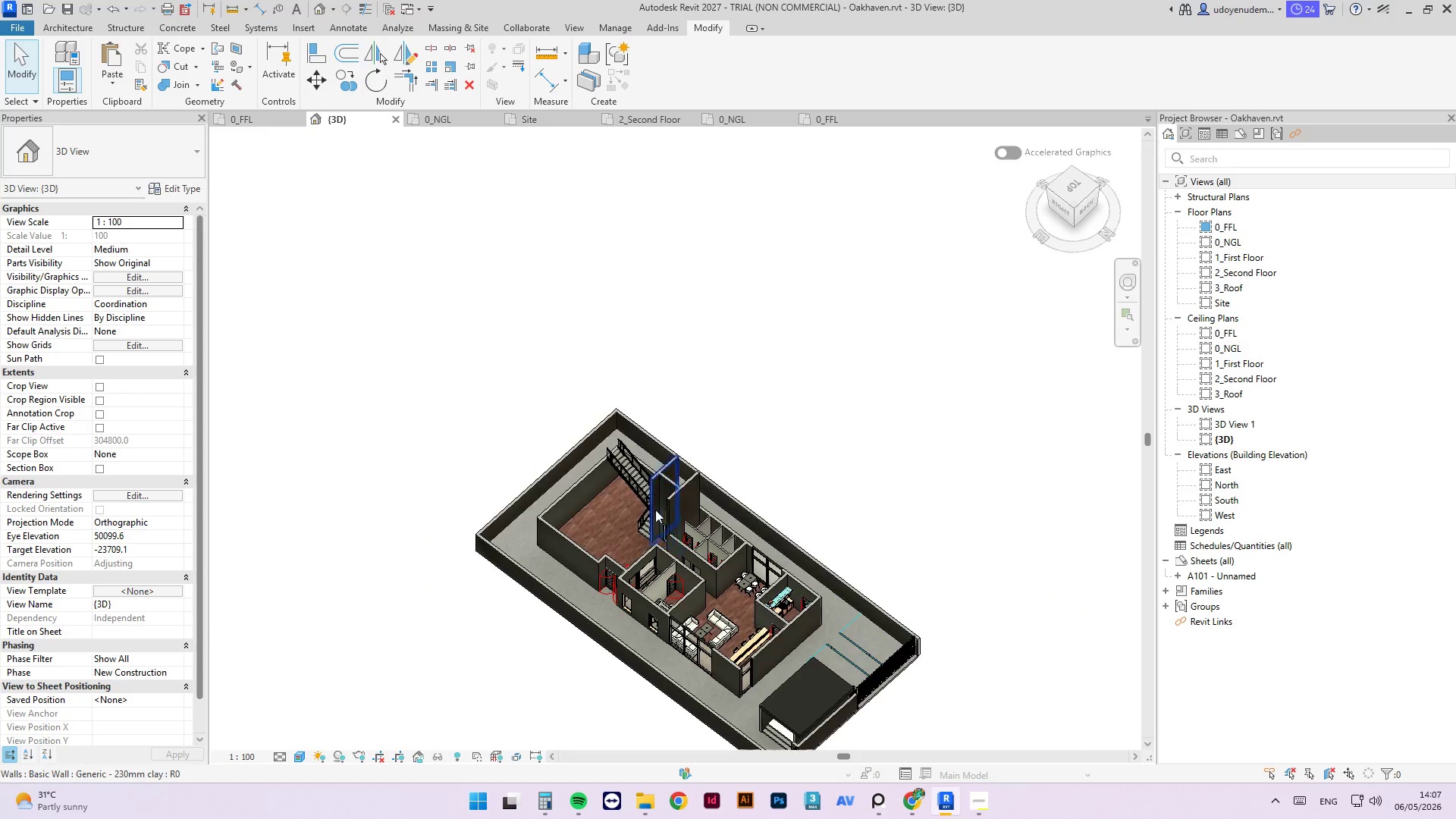 
scroll: coordinate [763, 410], scroll_direction: down, amount: 7.0
 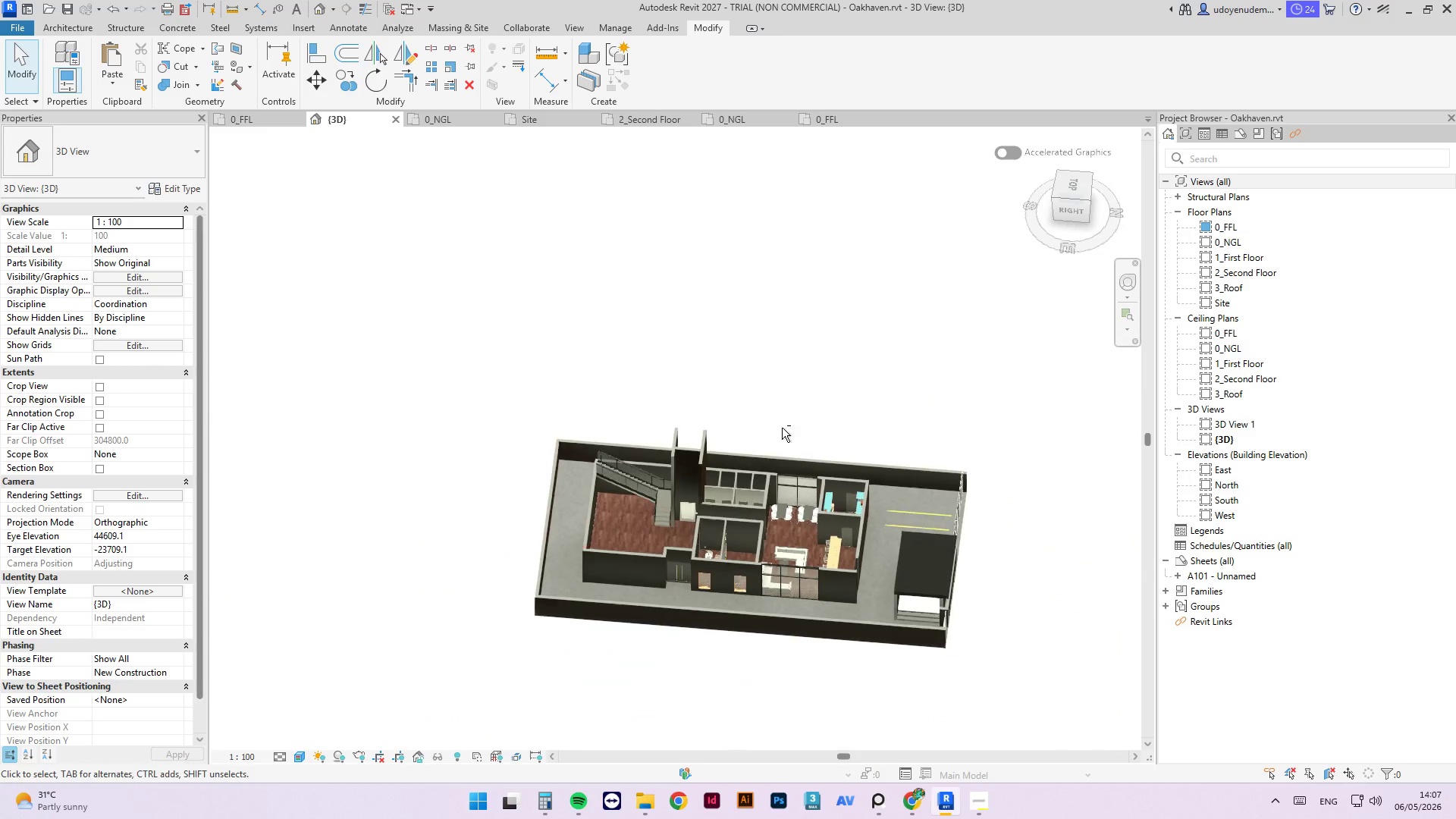 
scroll: coordinate [570, 592], scroll_direction: up, amount: 11.0
 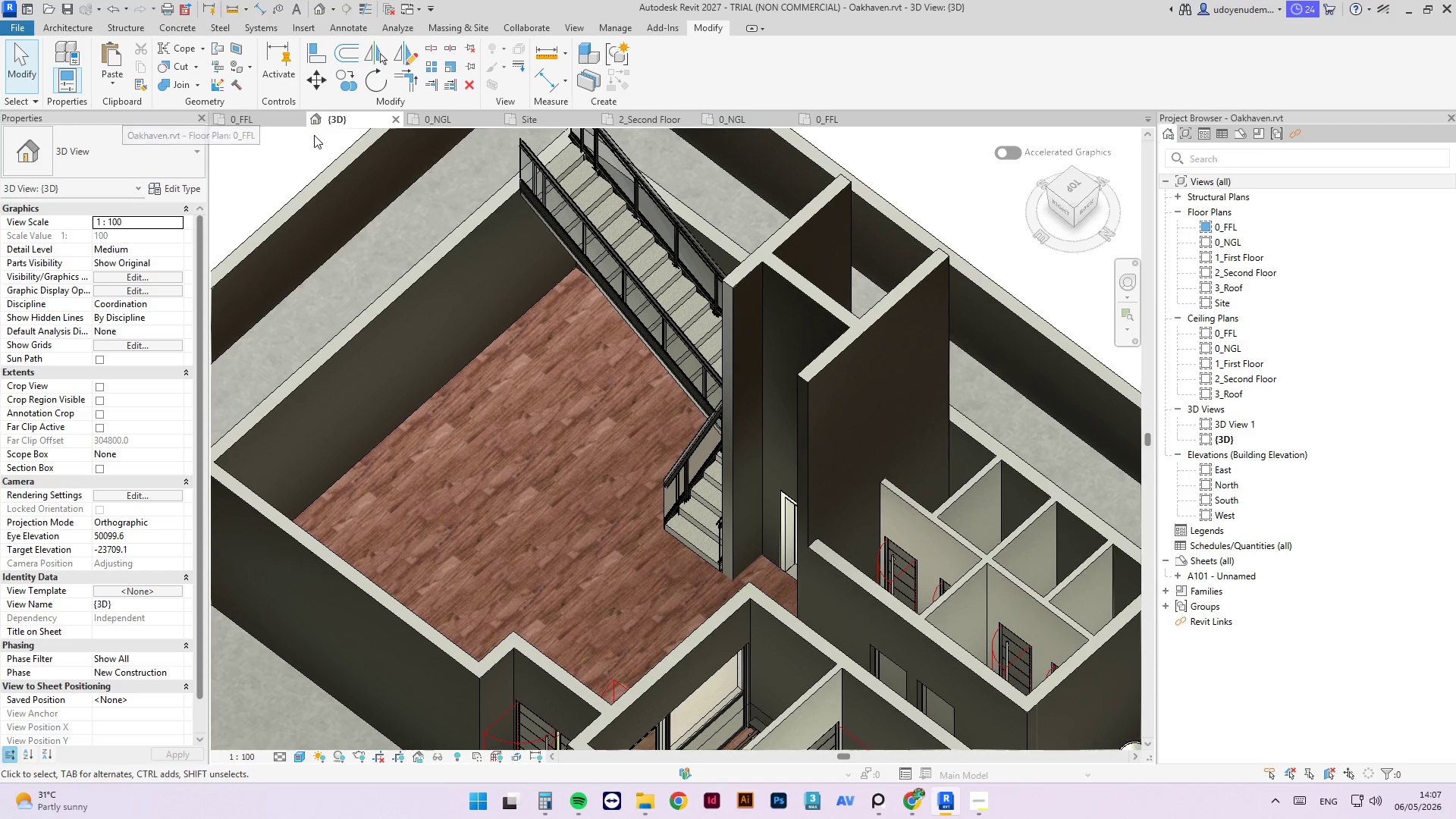 
left_click([266, 116])
 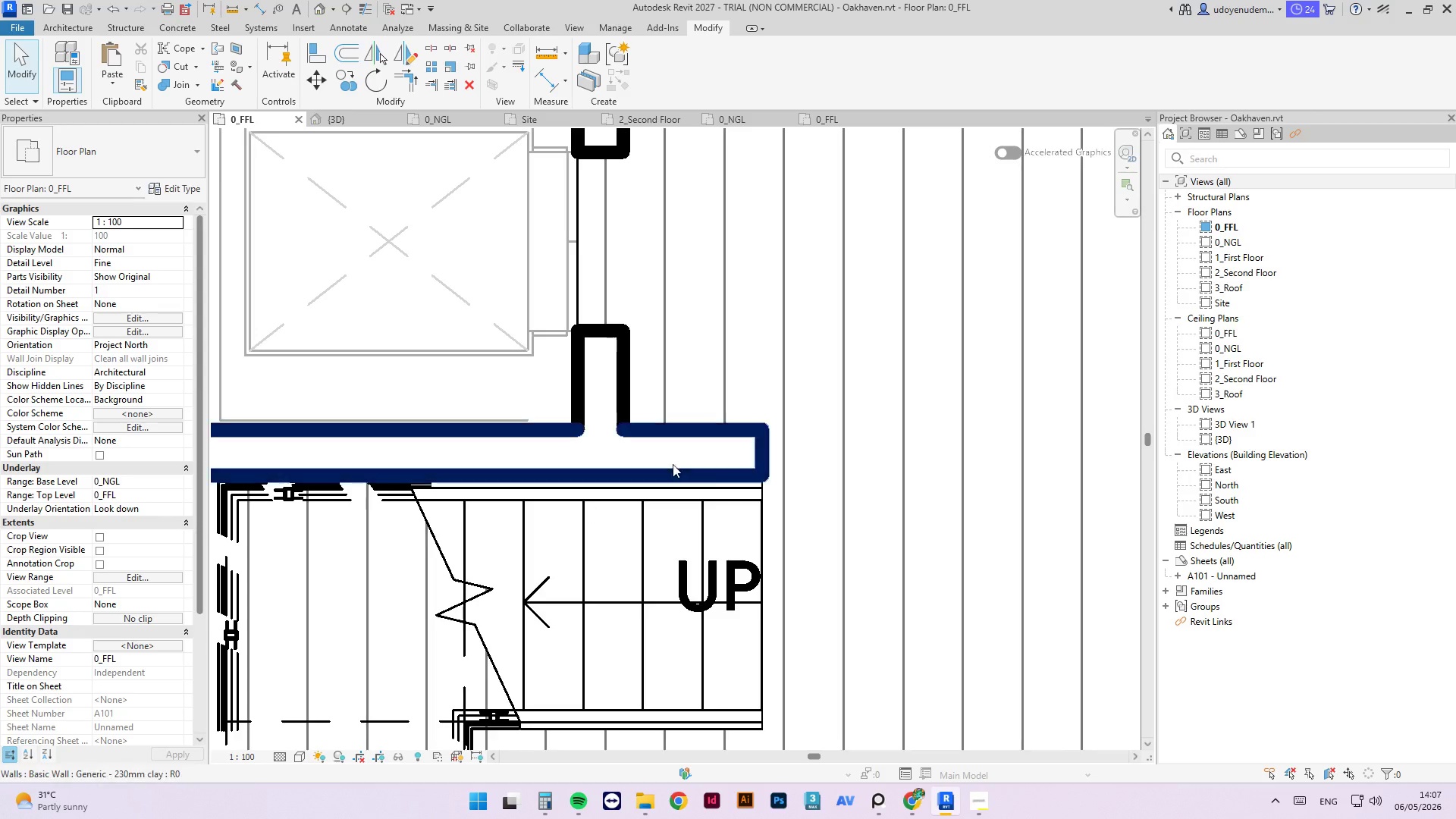 
scroll: coordinate [605, 340], scroll_direction: down, amount: 13.0
 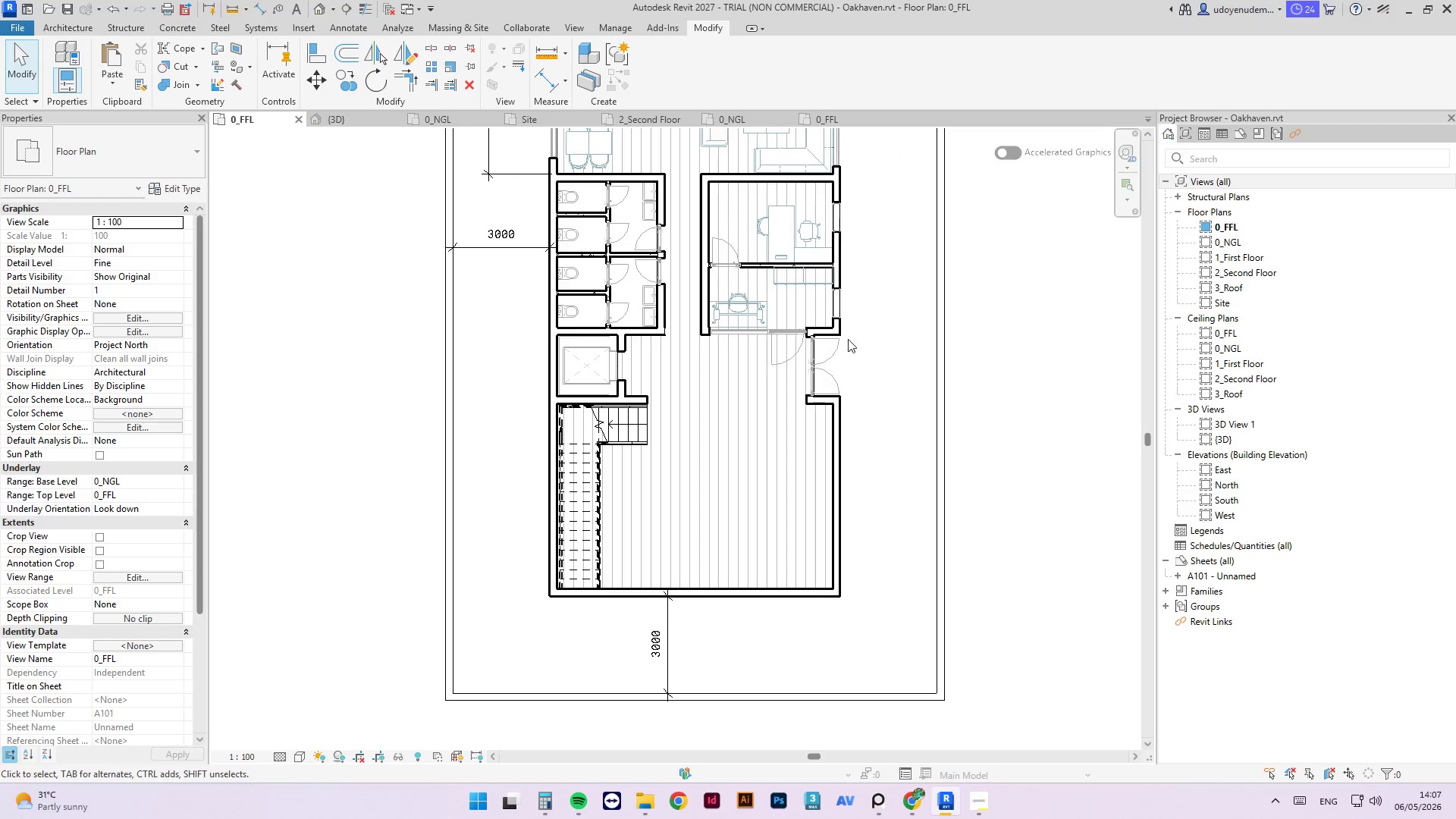 
scroll: coordinate [829, 344], scroll_direction: up, amount: 4.0
 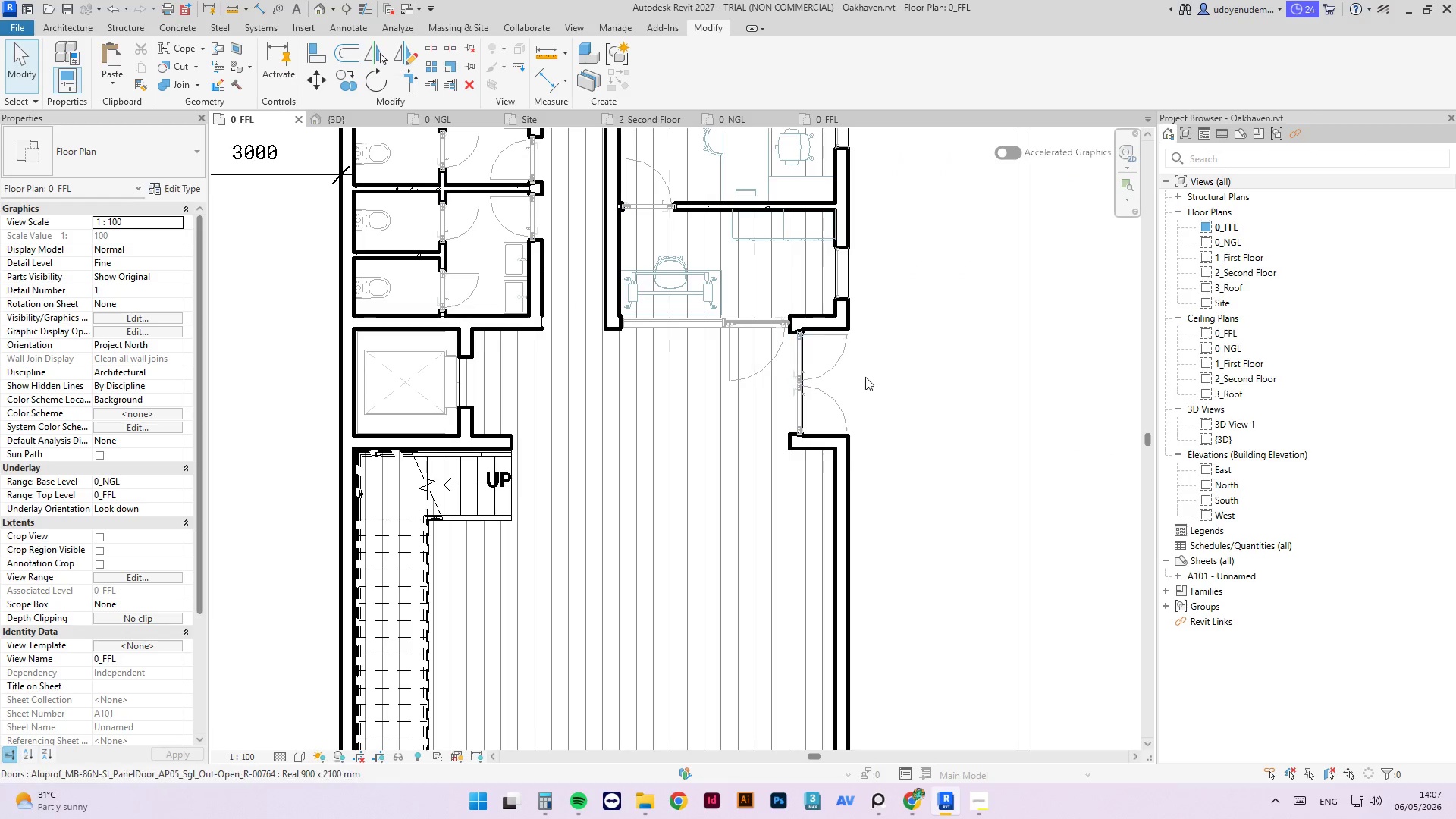 
left_click([982, 440])
 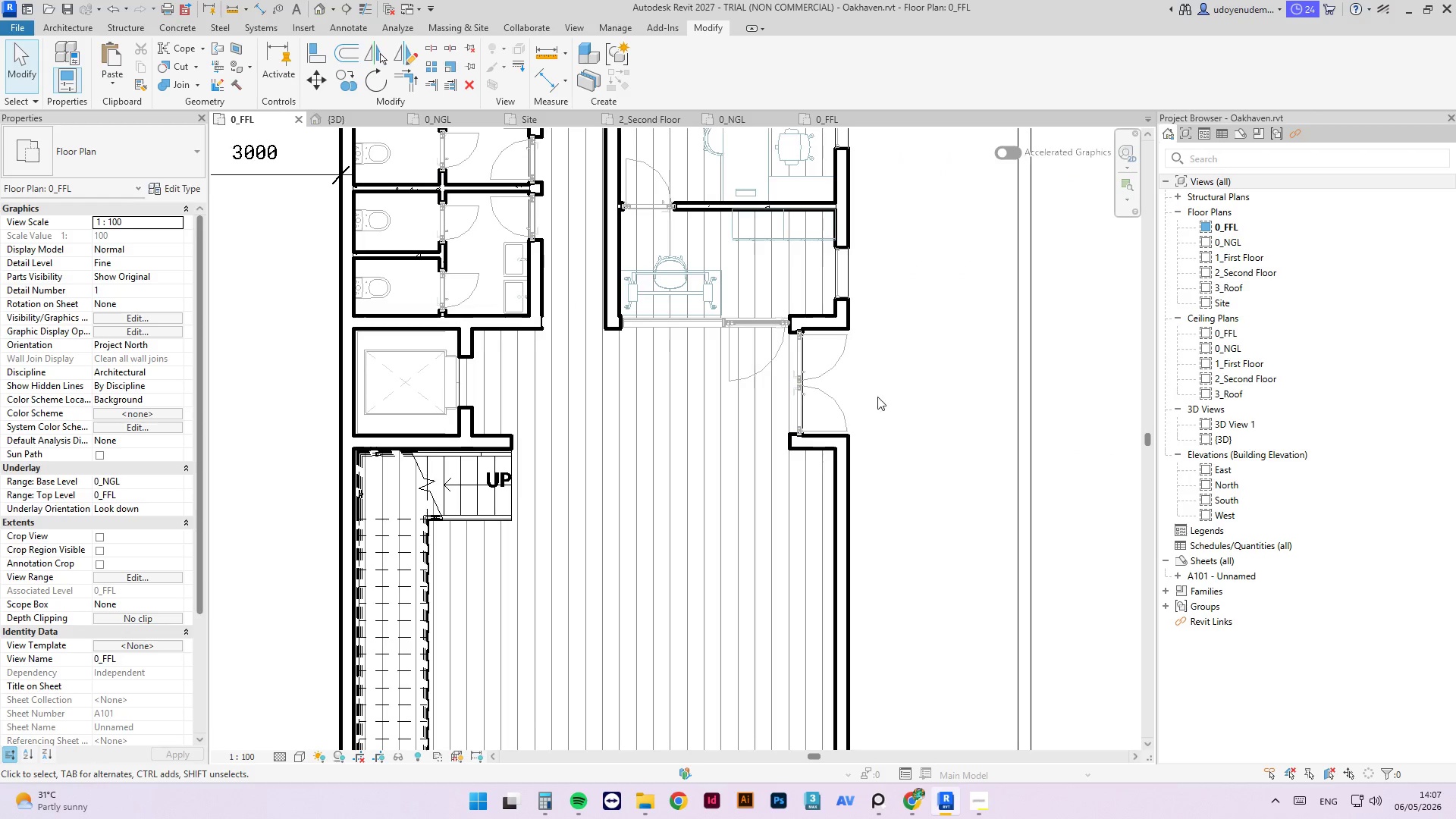 
scroll: coordinate [890, 356], scroll_direction: up, amount: 7.0
 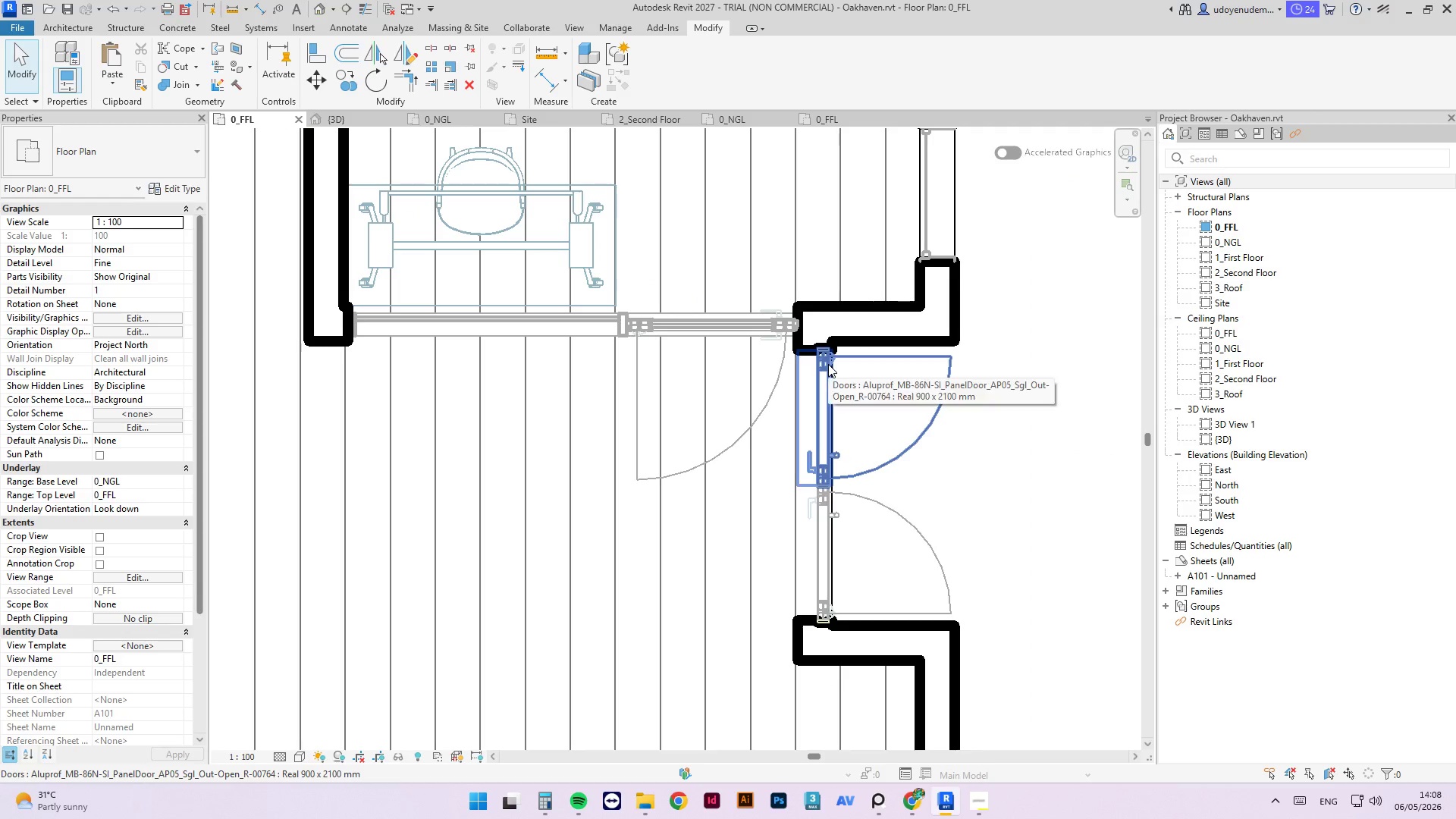 
left_click([828, 364])
 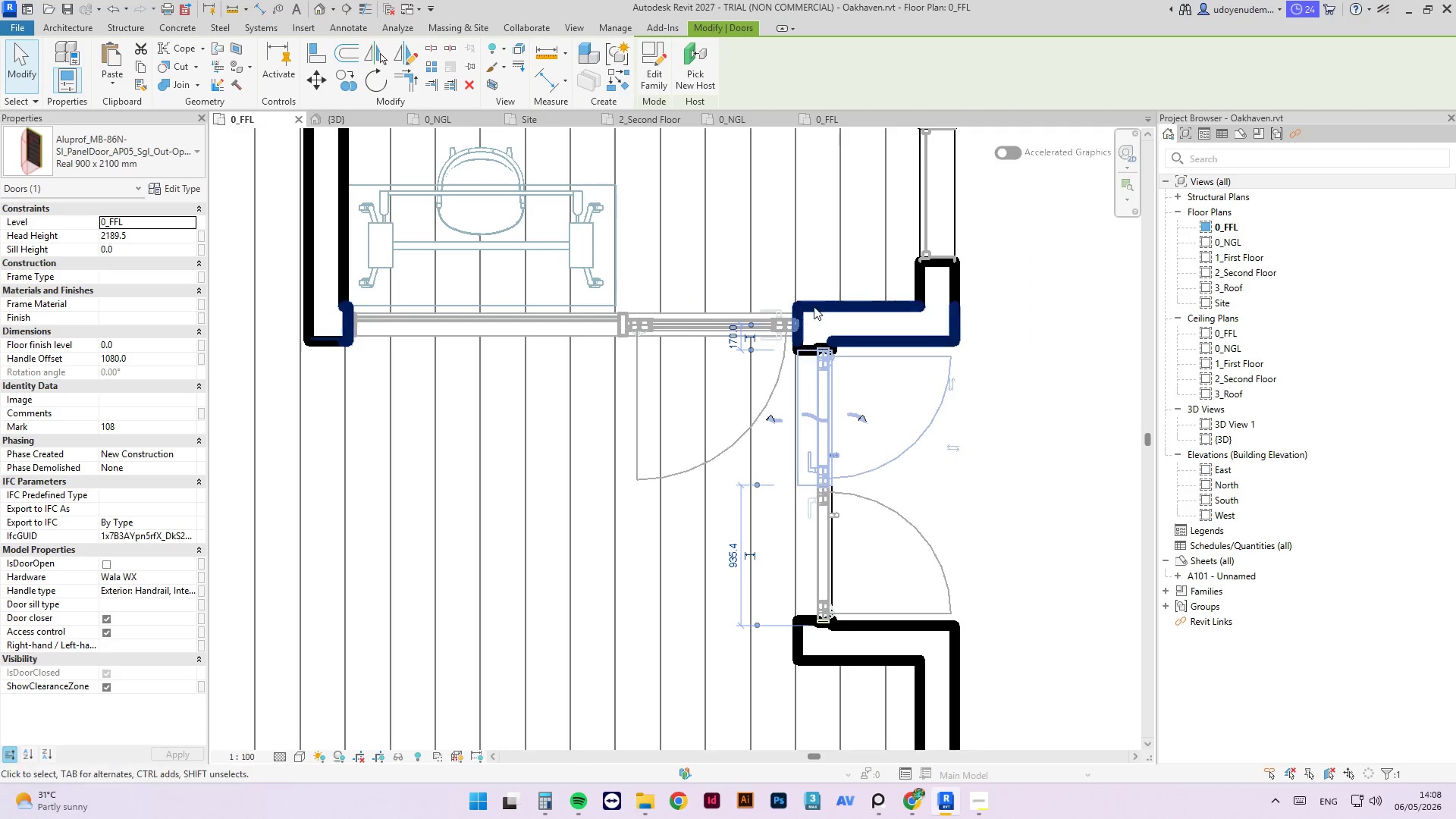 
left_click([779, 322])
 